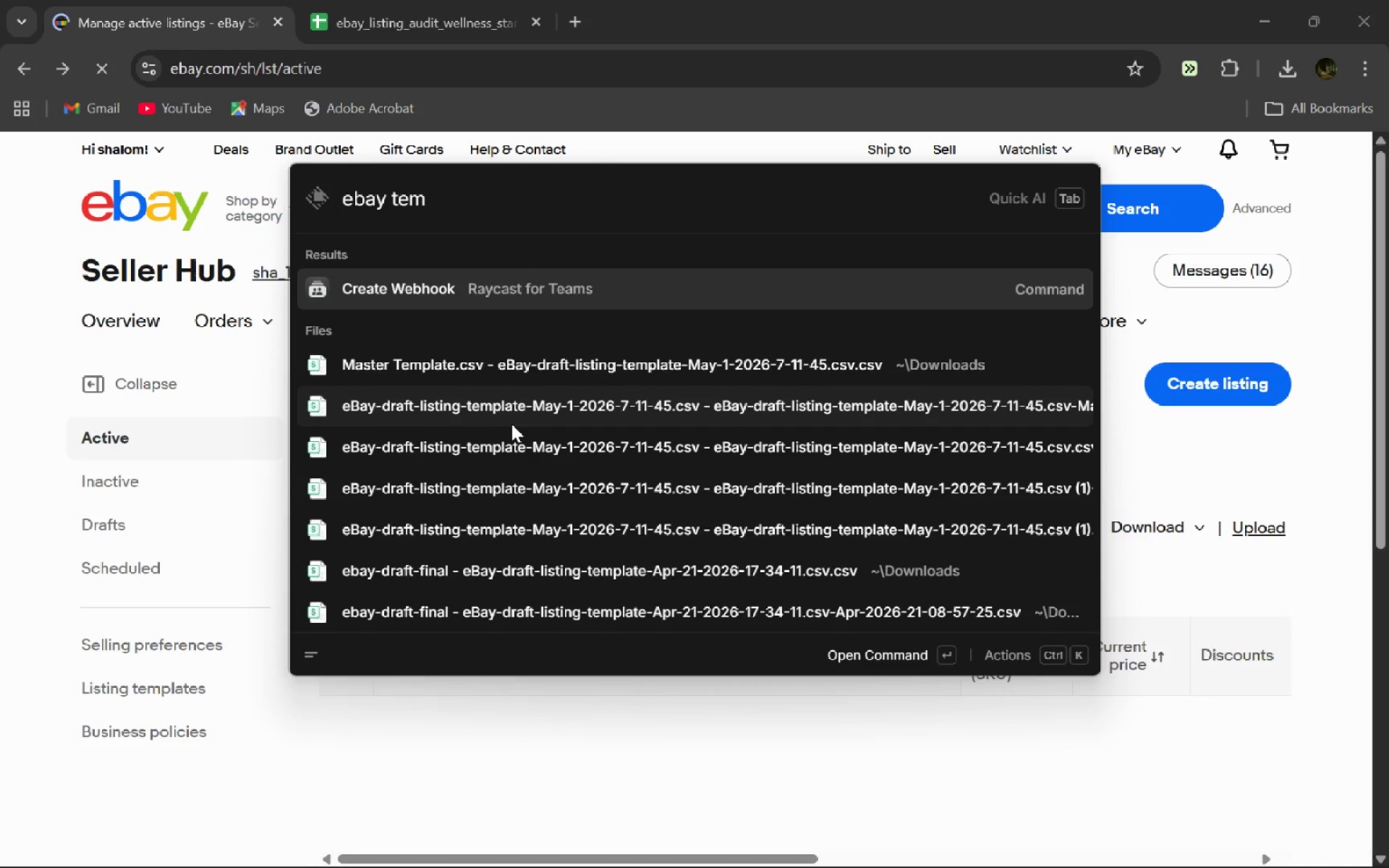 
wait(5.67)
 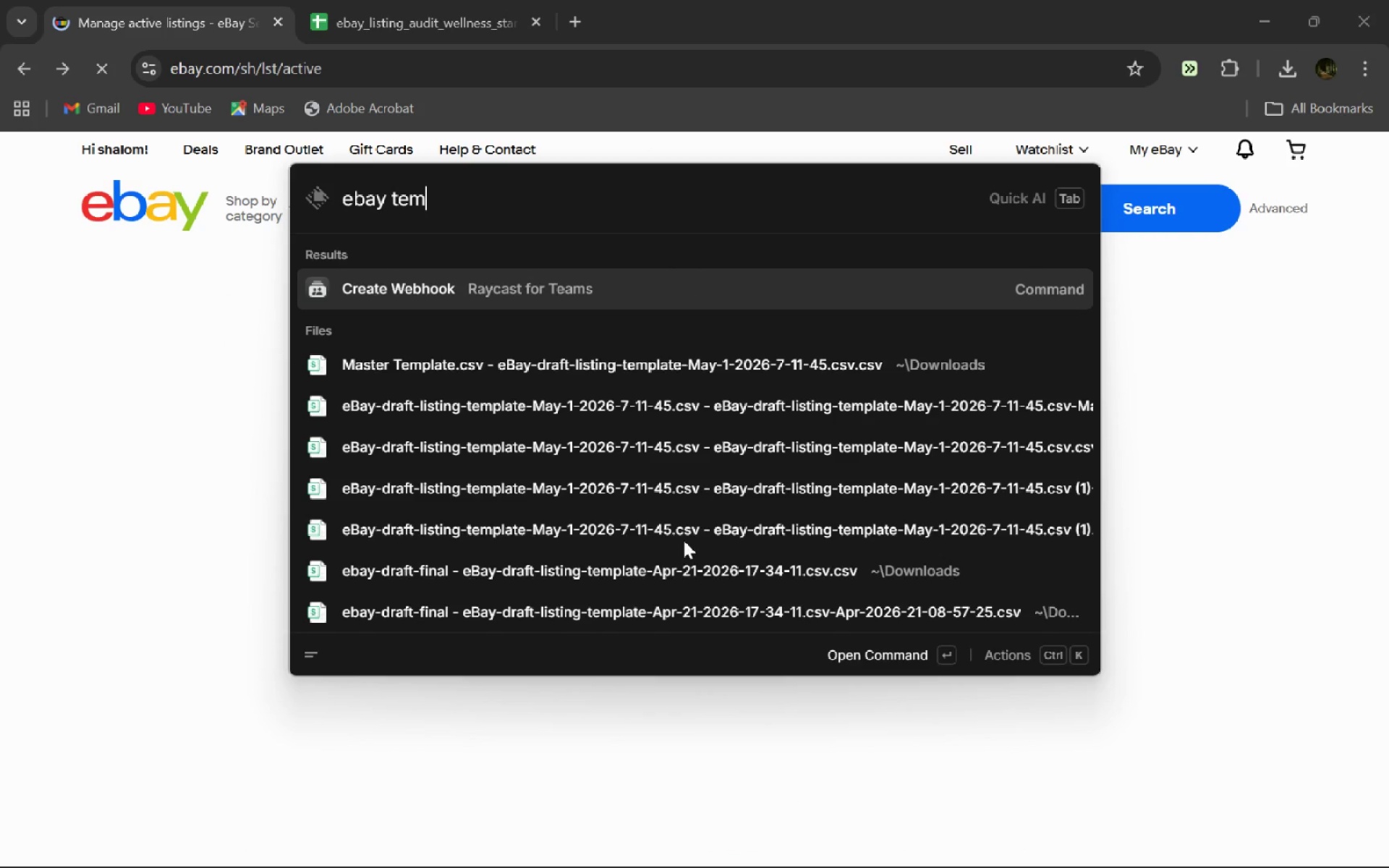 
left_click([391, 0])
 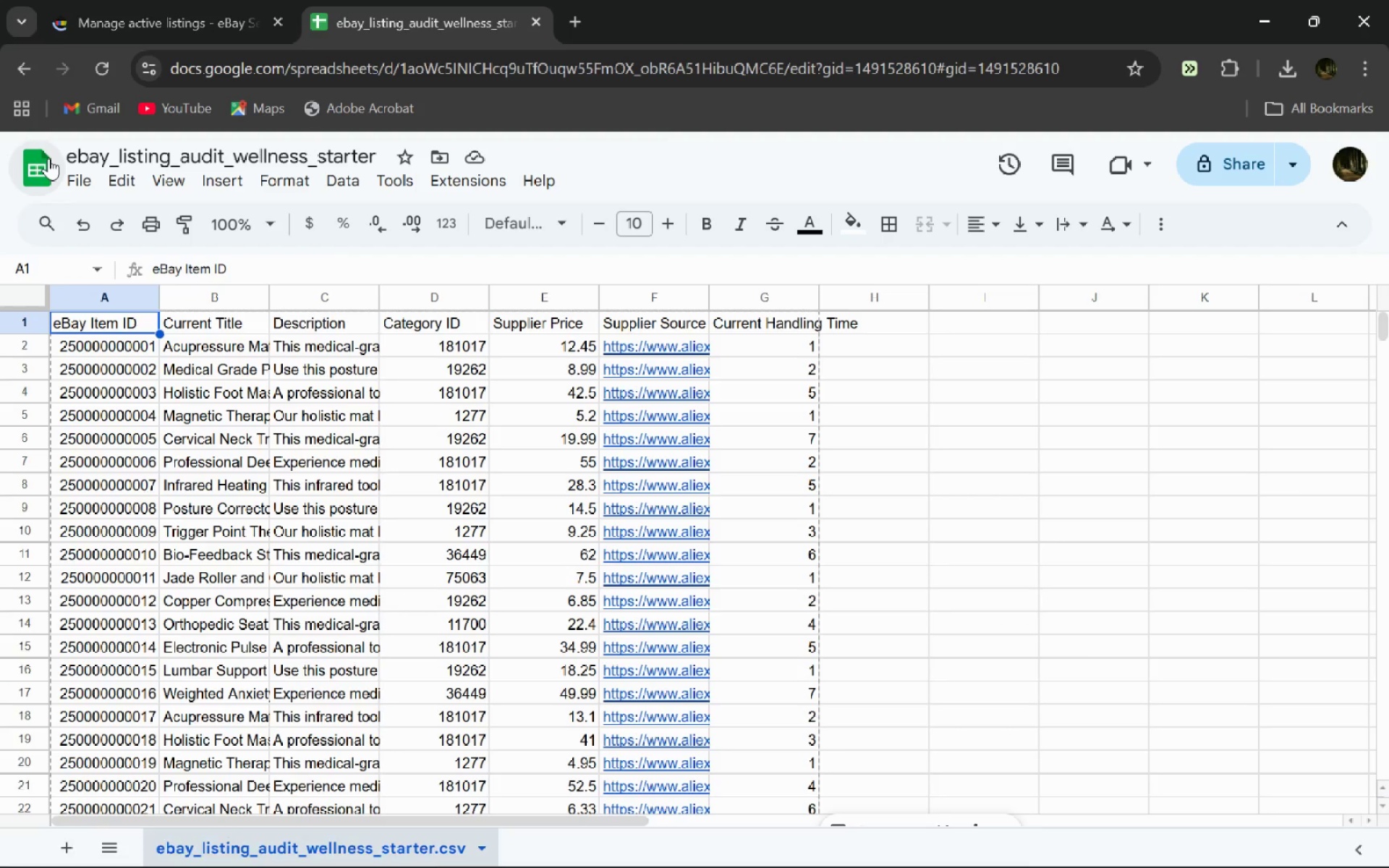 
key(Alt+D)
 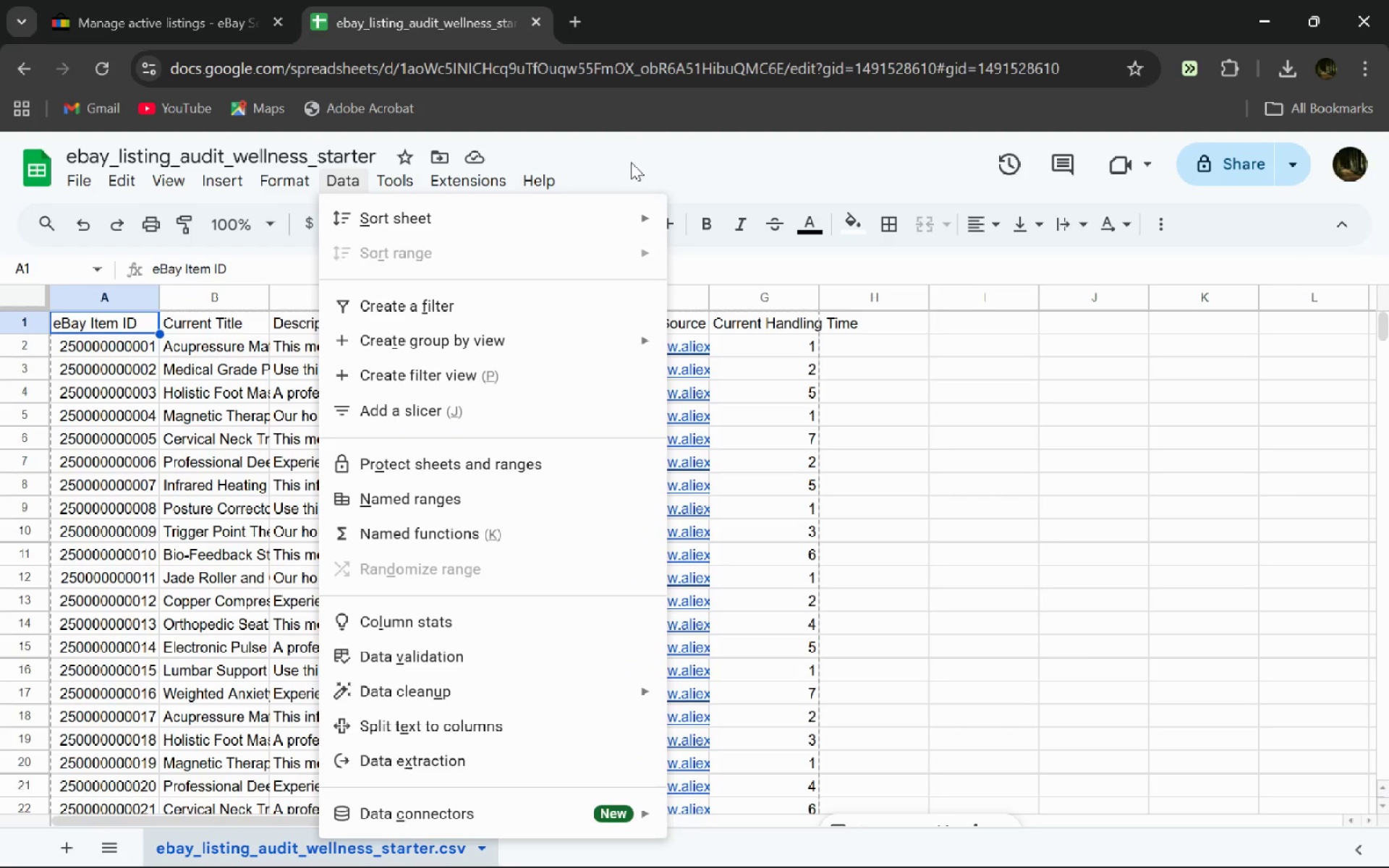 
left_click([632, 162])
 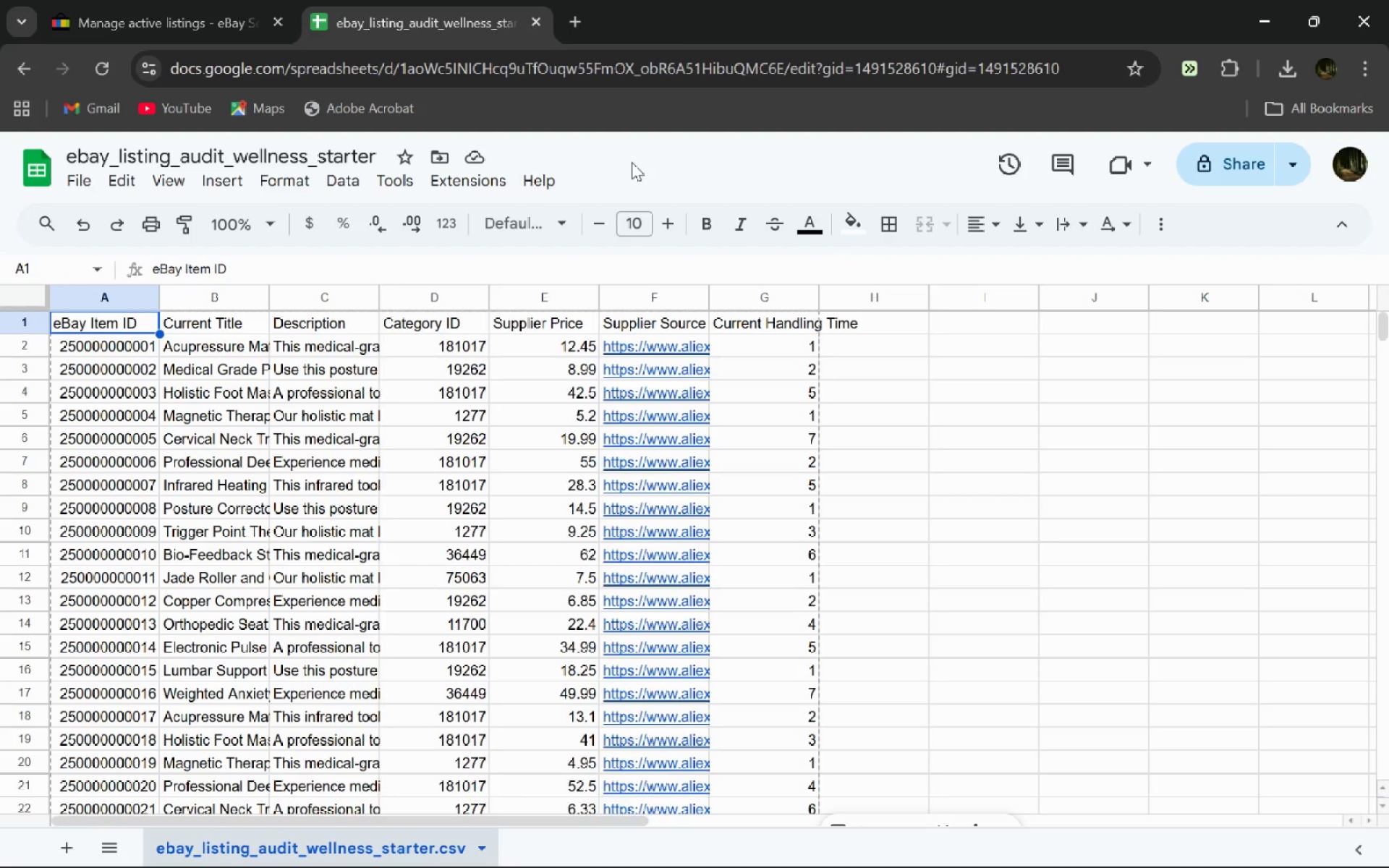 
key(Alt+AltLeft)
 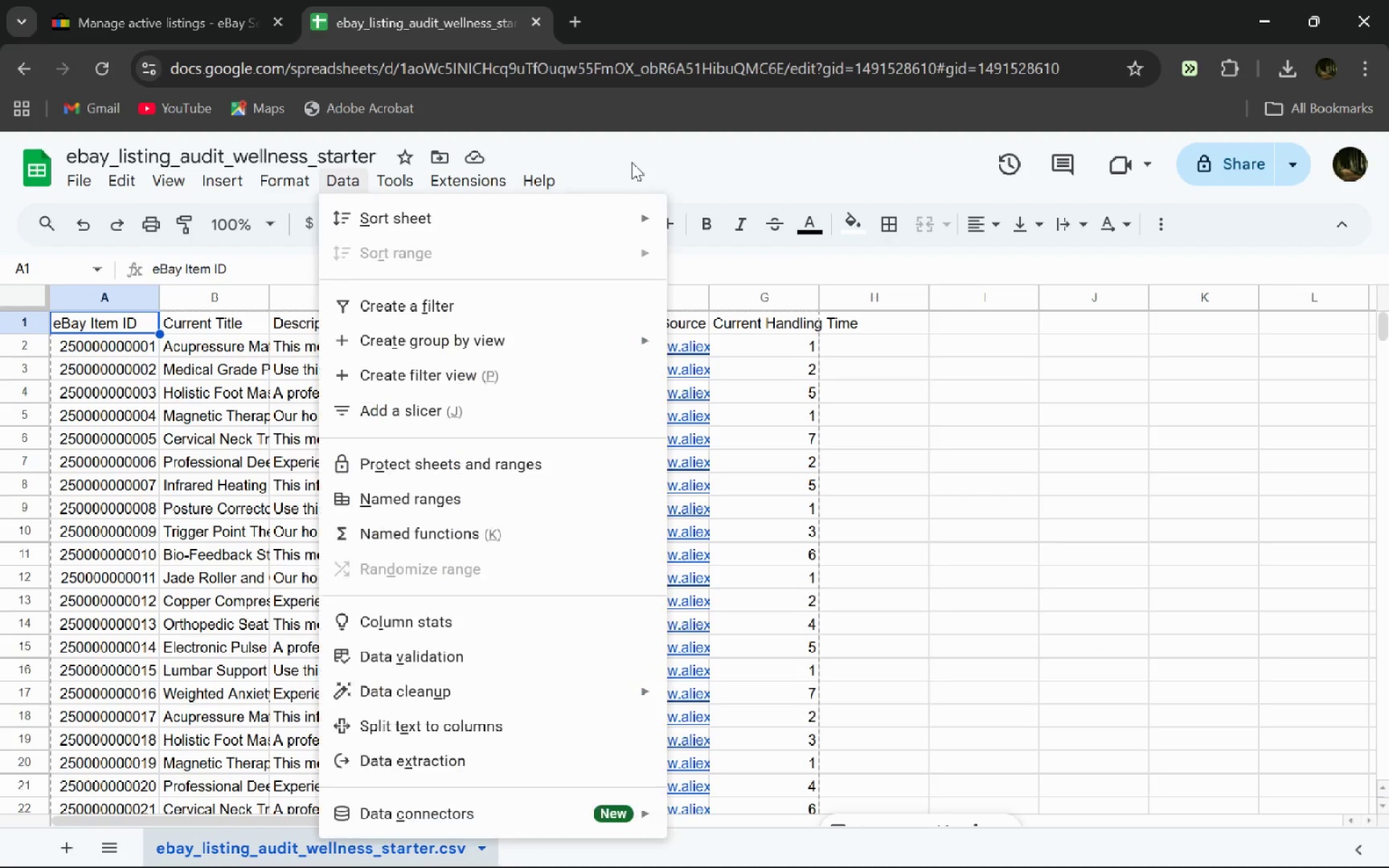 
key(Alt+D)
 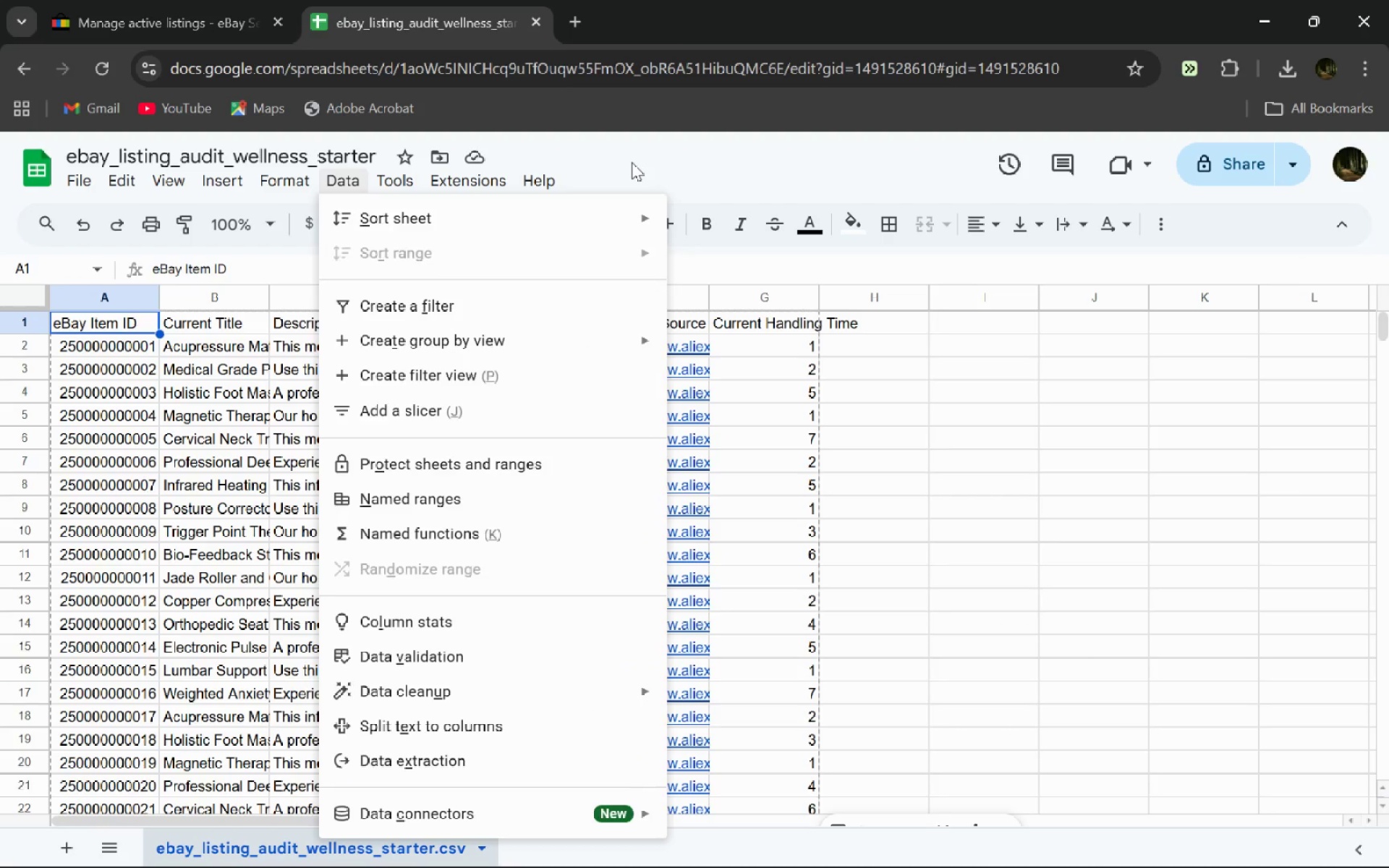 
left_click([632, 162])
 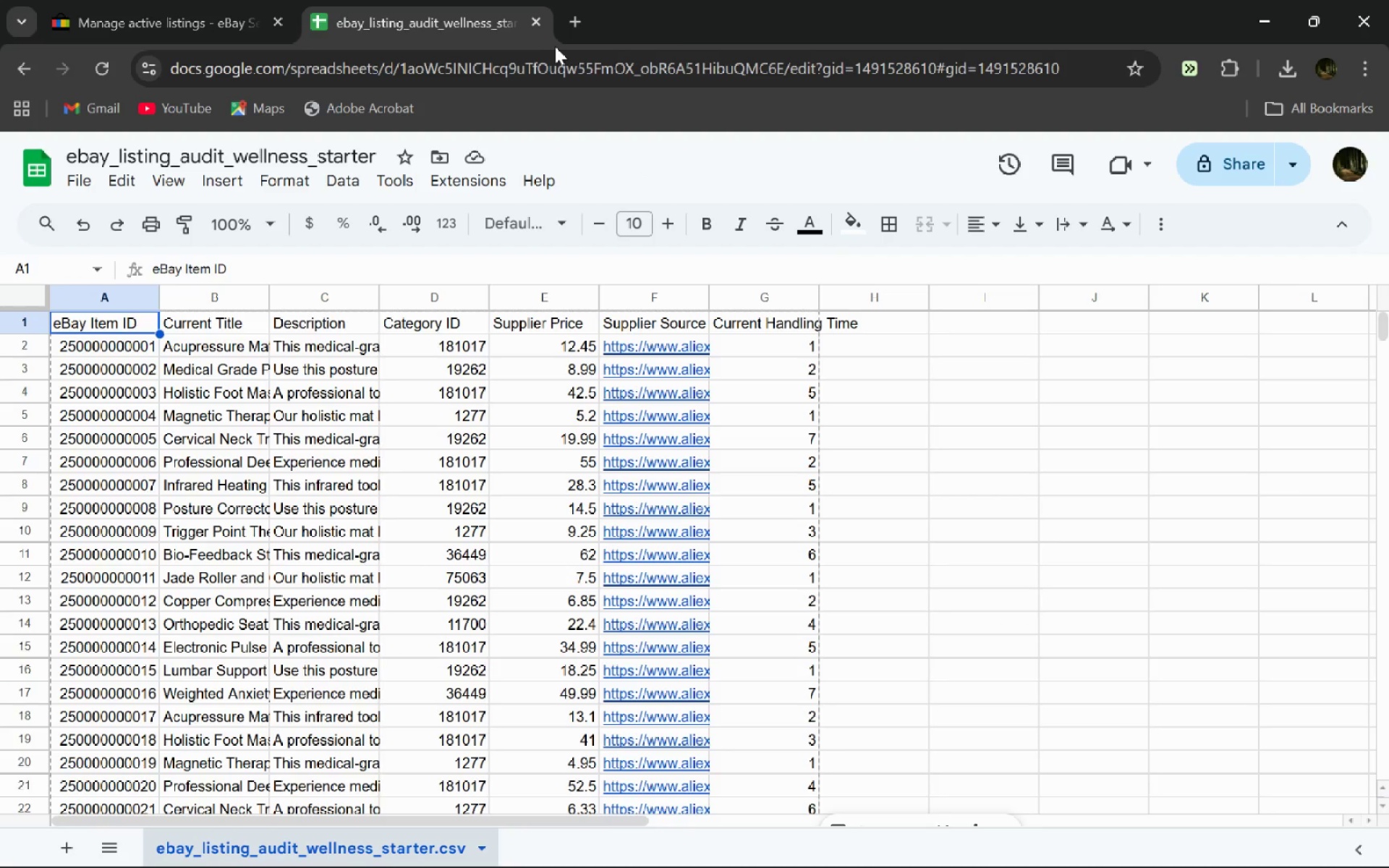 
left_click_drag(start_coordinate=[555, 46], to_coordinate=[521, 88])
 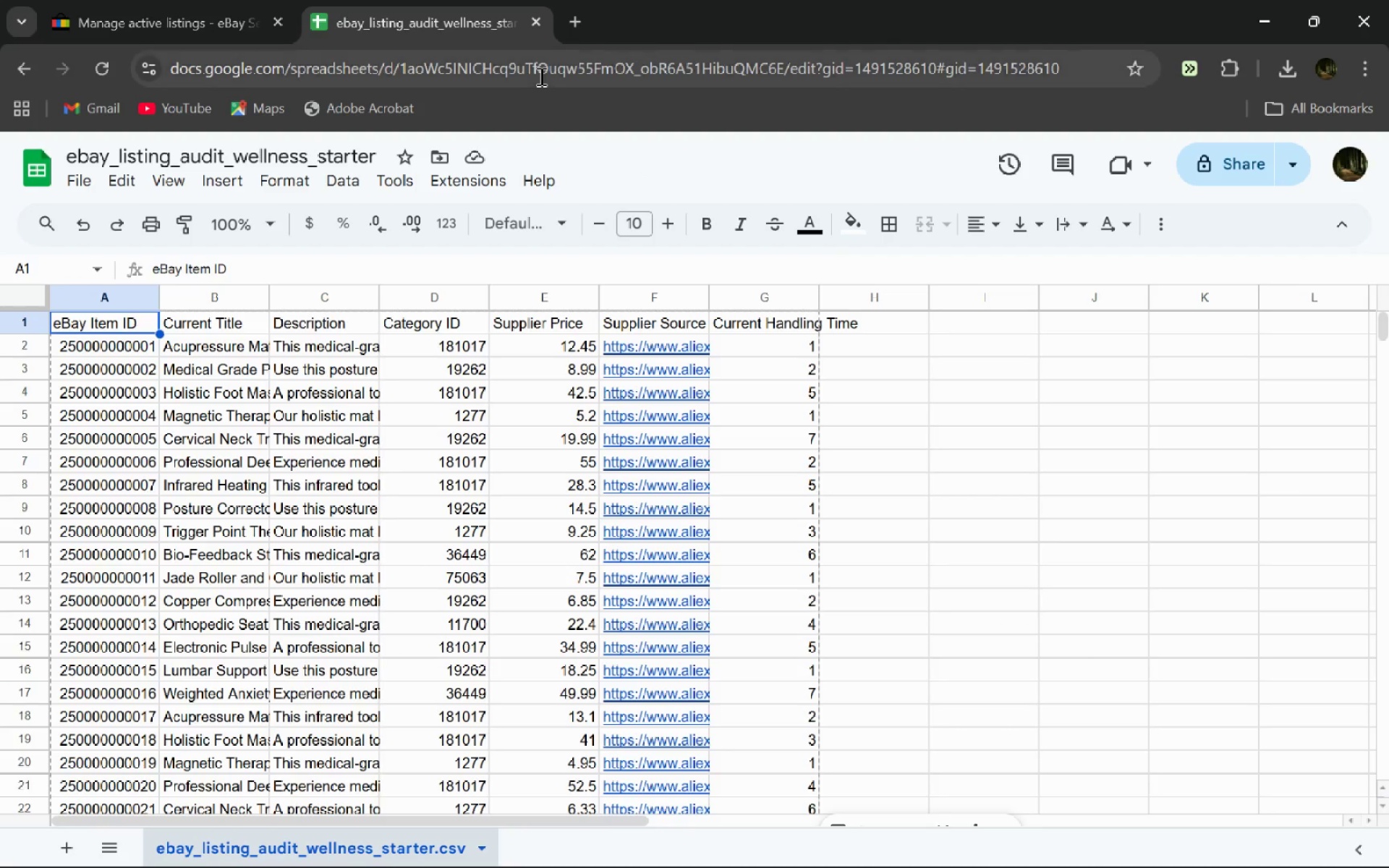 
left_click([540, 76])
 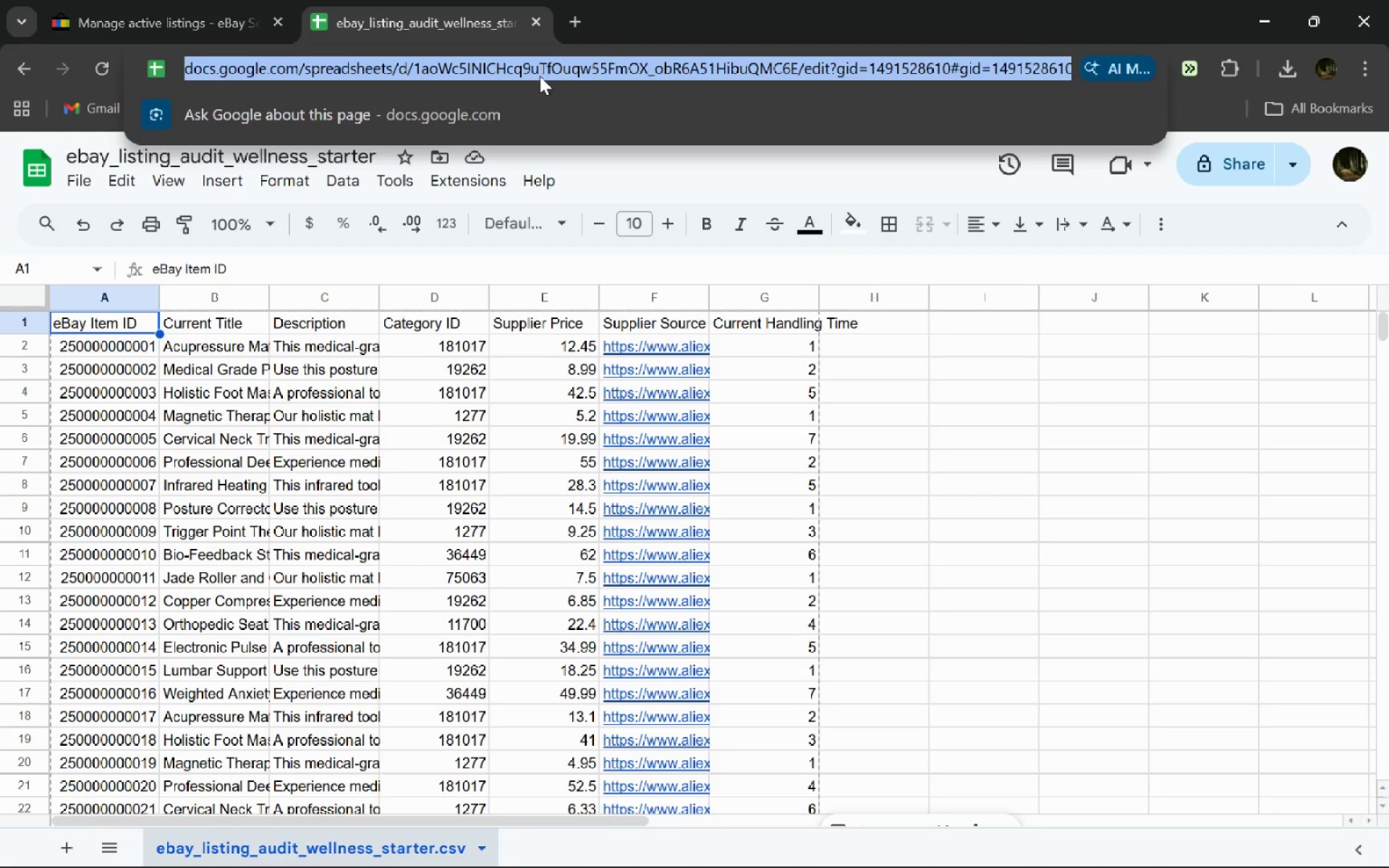 
key(Alt+D)
 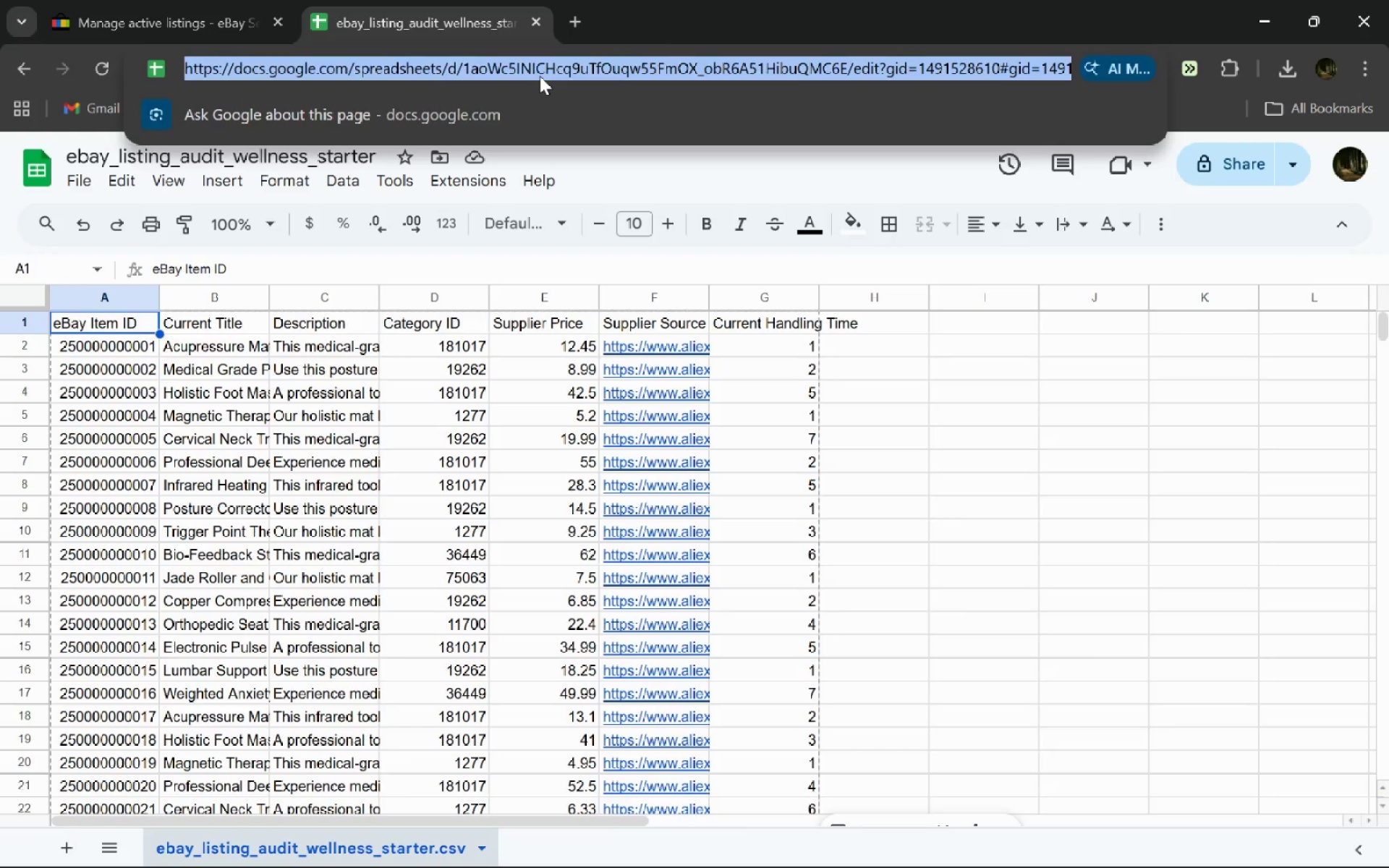 
key(Alt+Enter)
 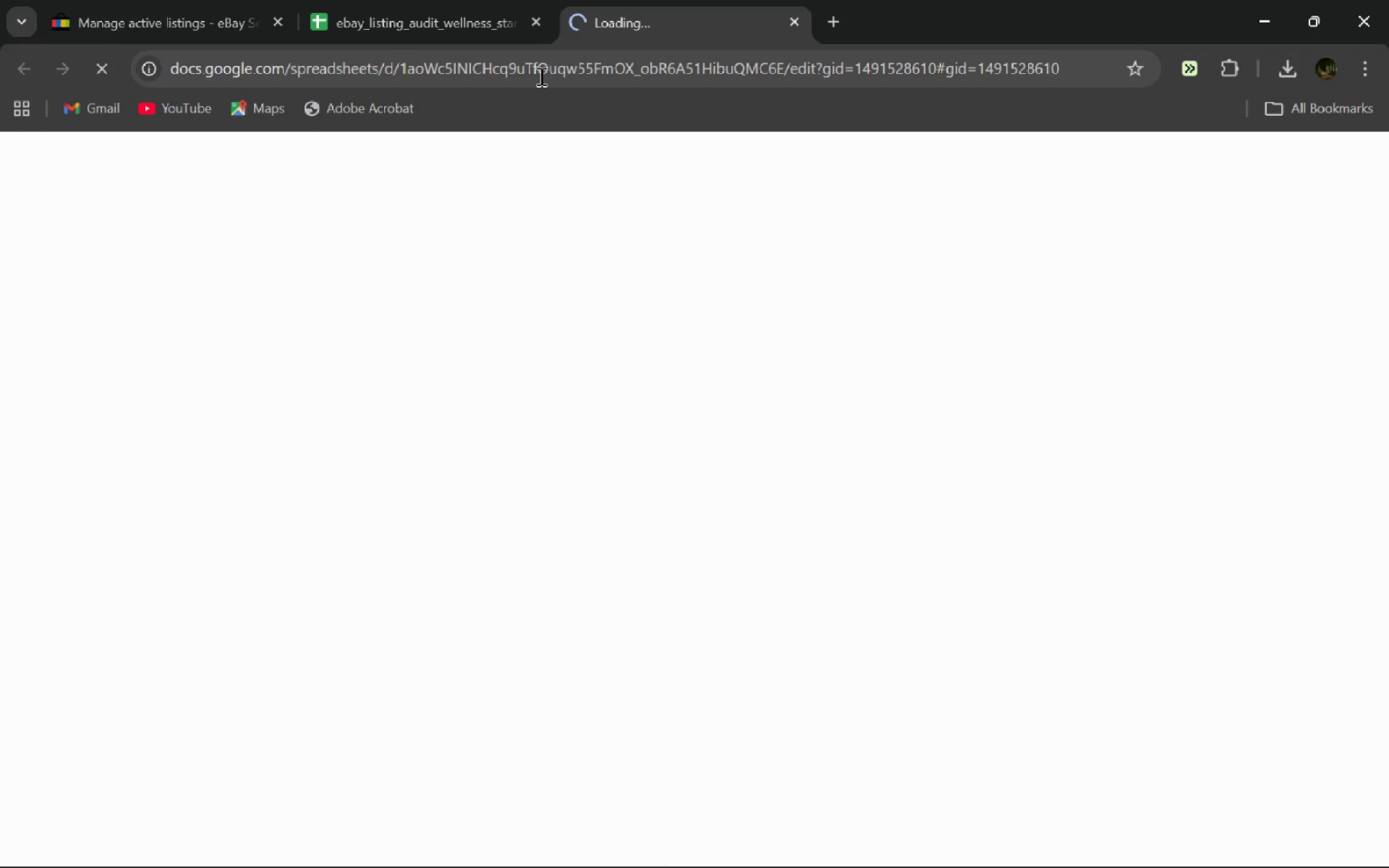 
key(VolumeDown)
 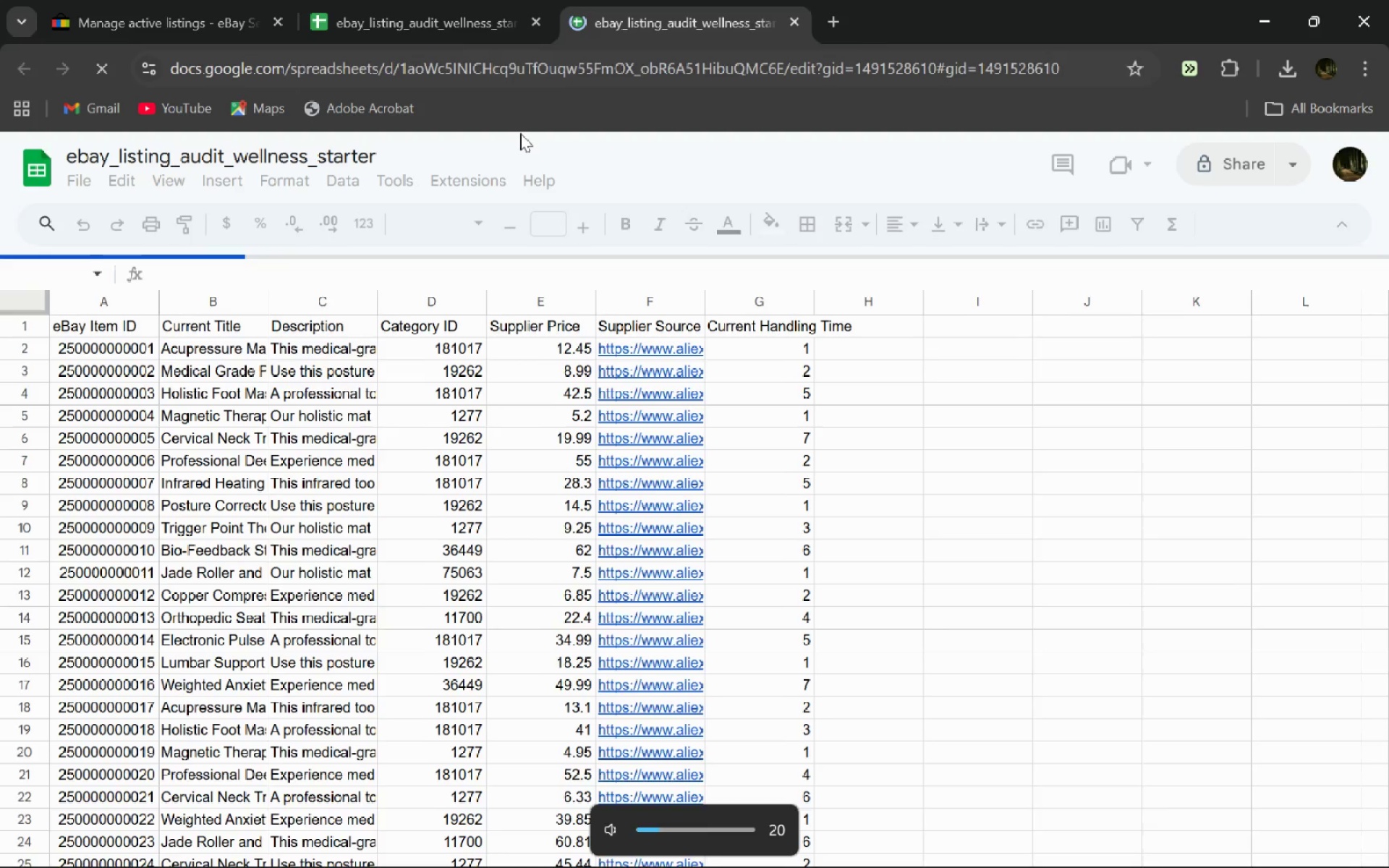 
key(VolumeDown)
 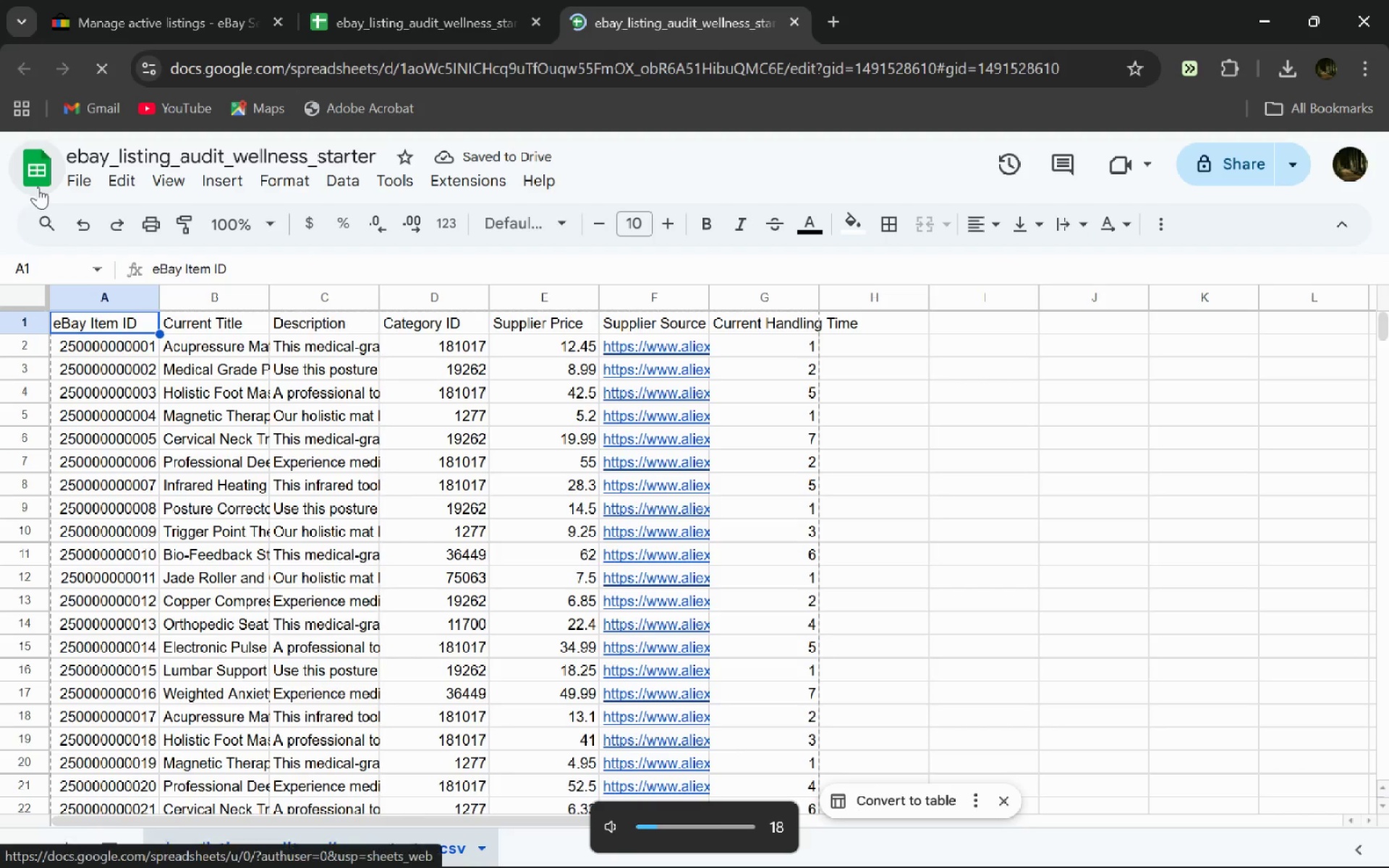 
left_click([38, 187])
 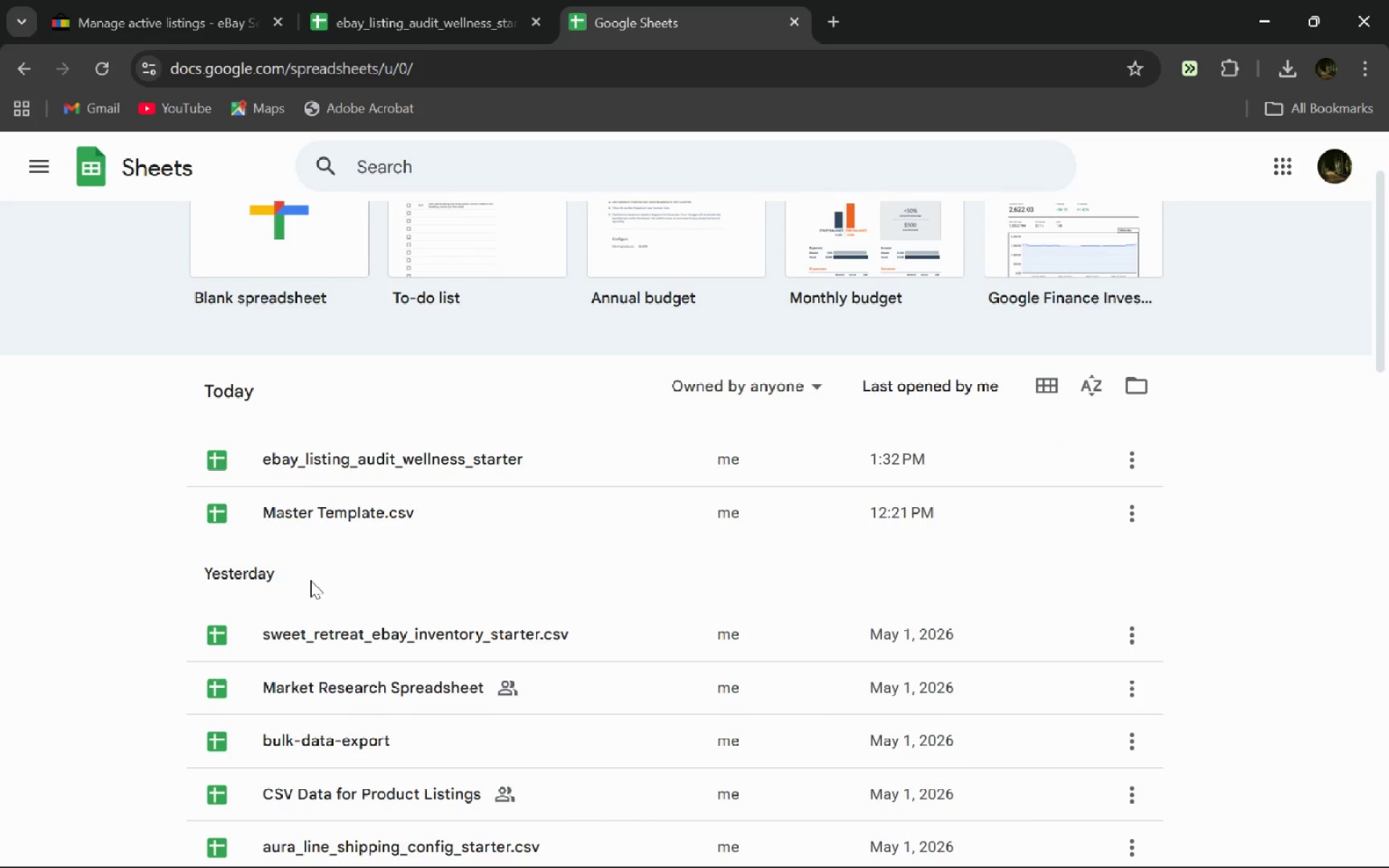 
wait(29.33)
 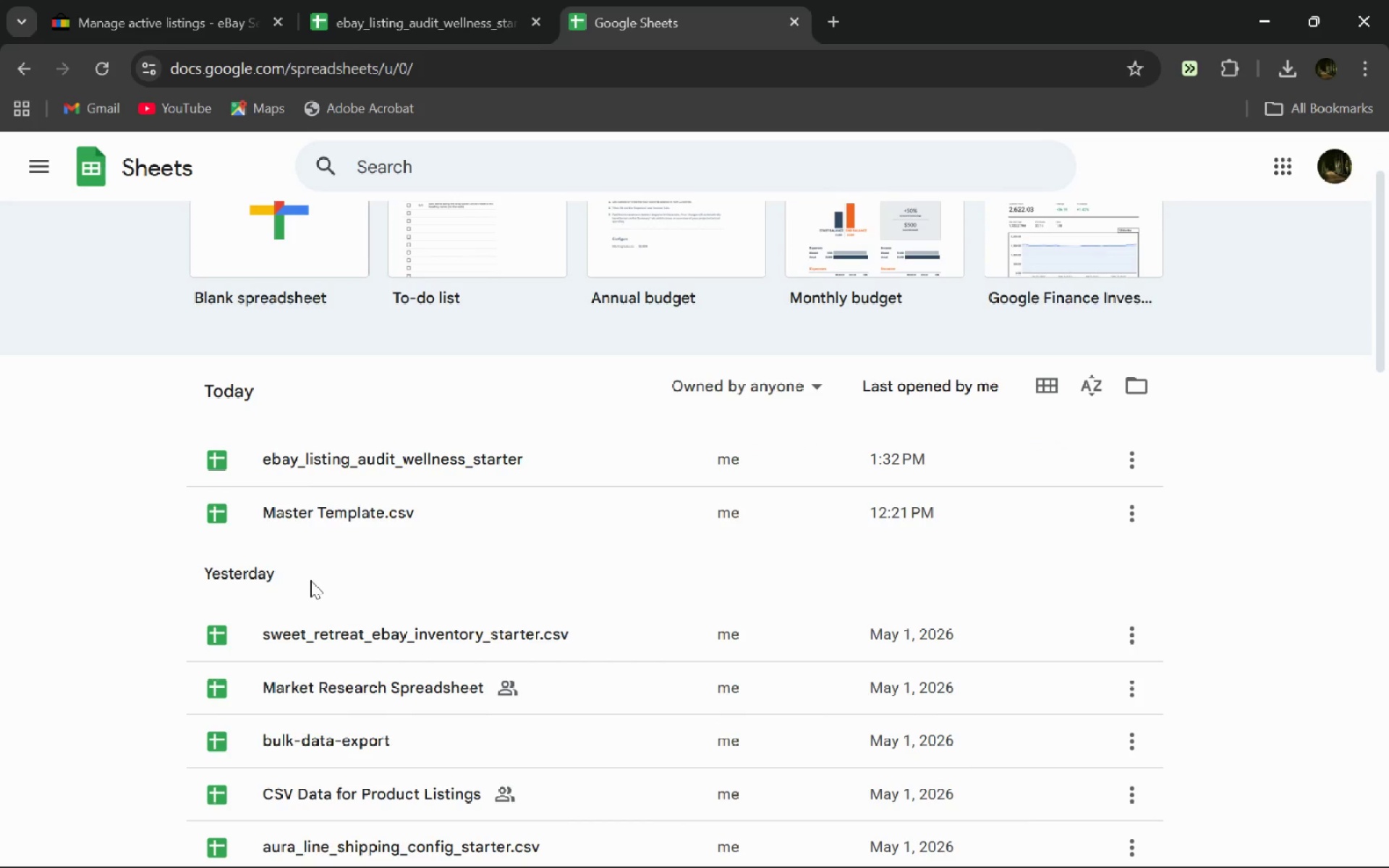 
left_click([396, 647])
 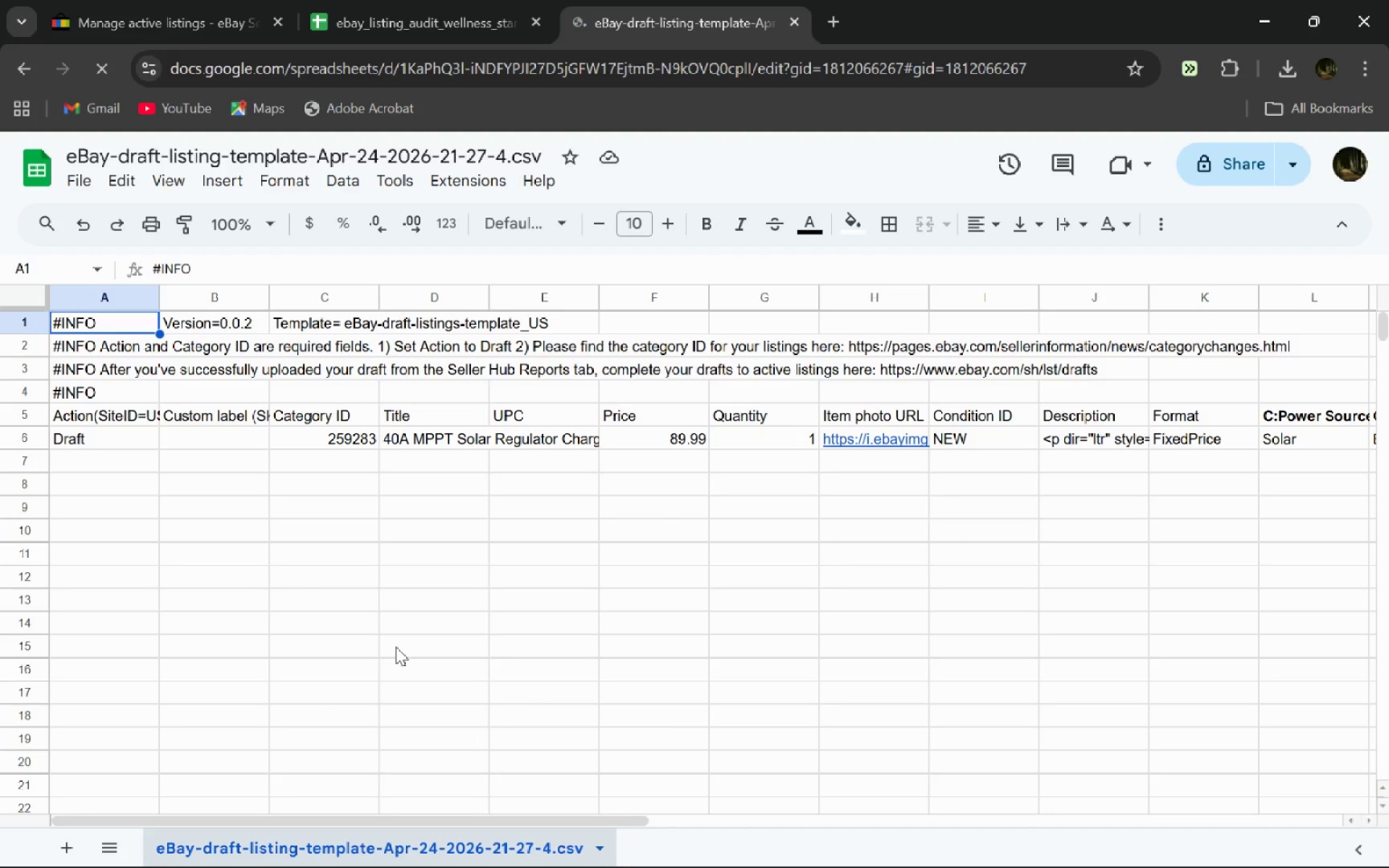 
wait(10.41)
 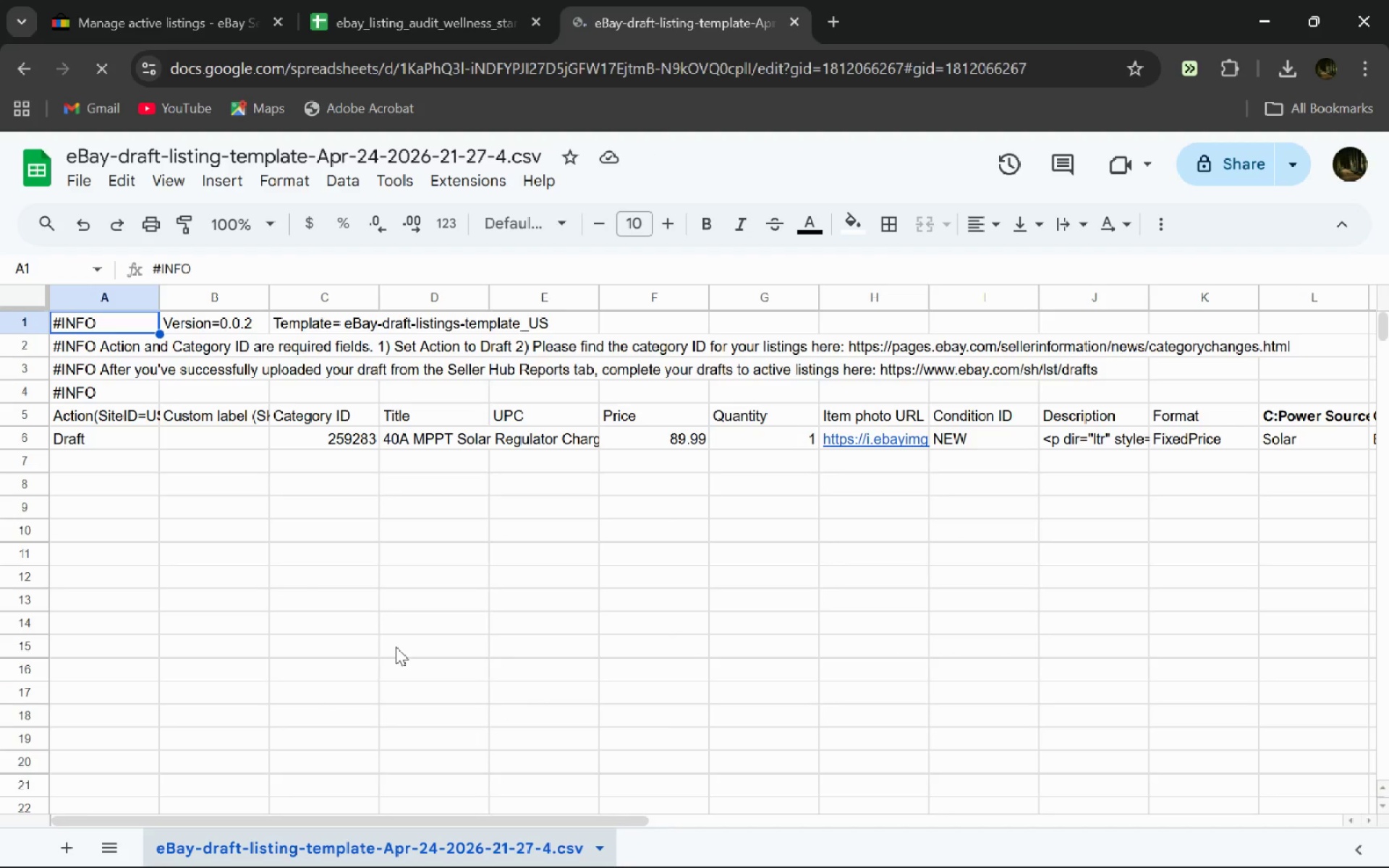 
left_click([465, 0])
 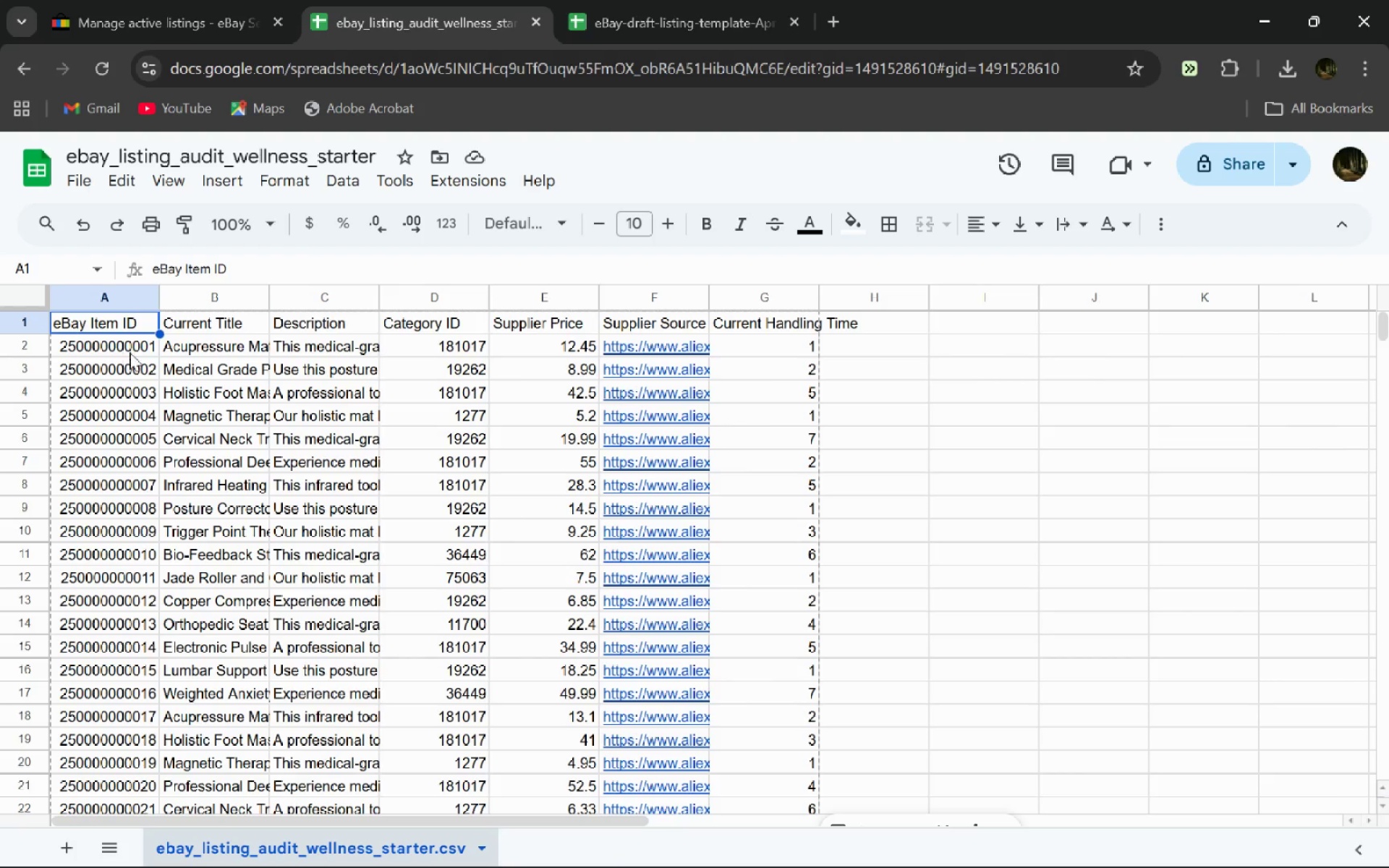 
left_click_drag(start_coordinate=[192, 348], to_coordinate=[266, 435])
 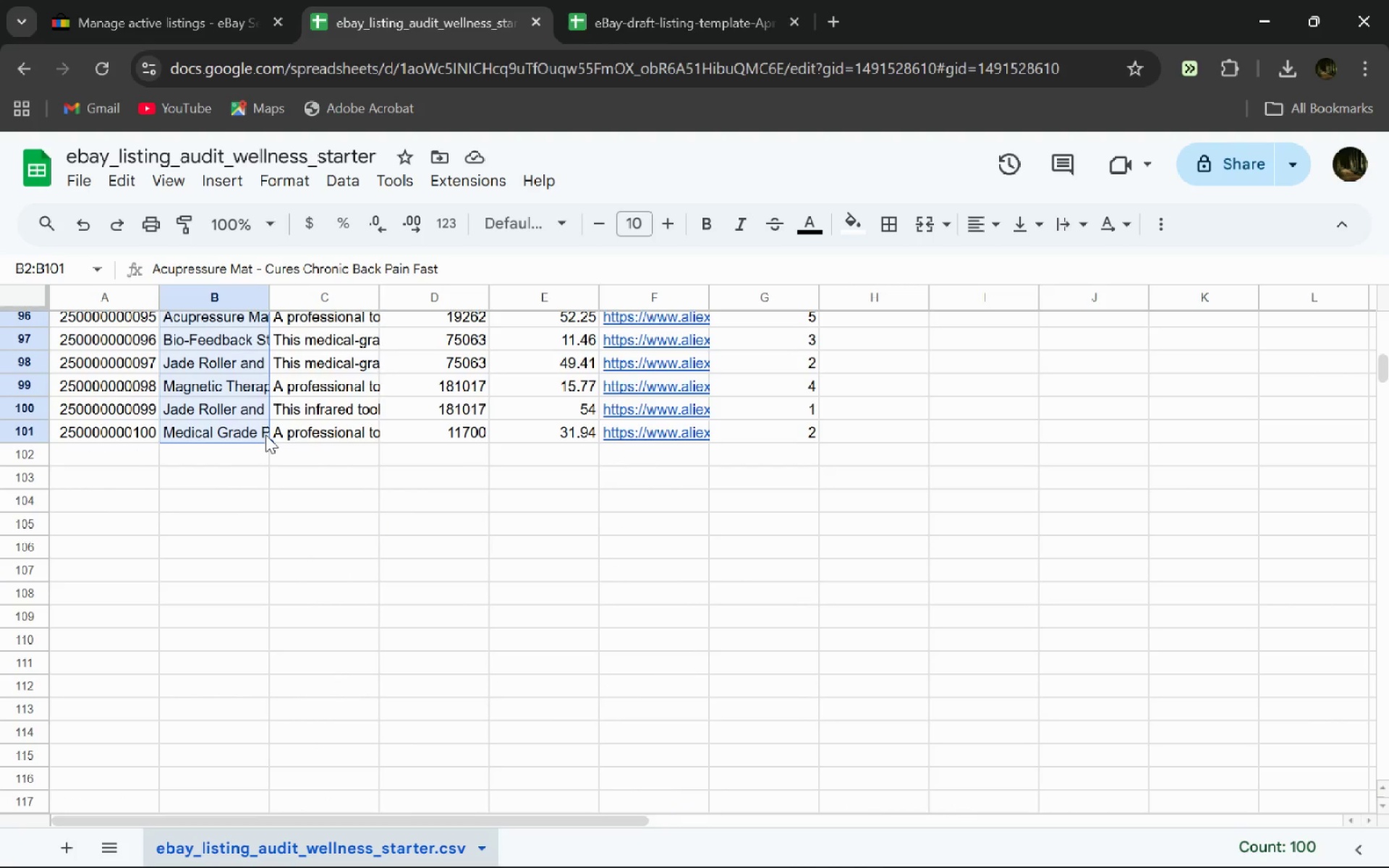 
hold_key(key=ControlLeft, duration=0.58)
 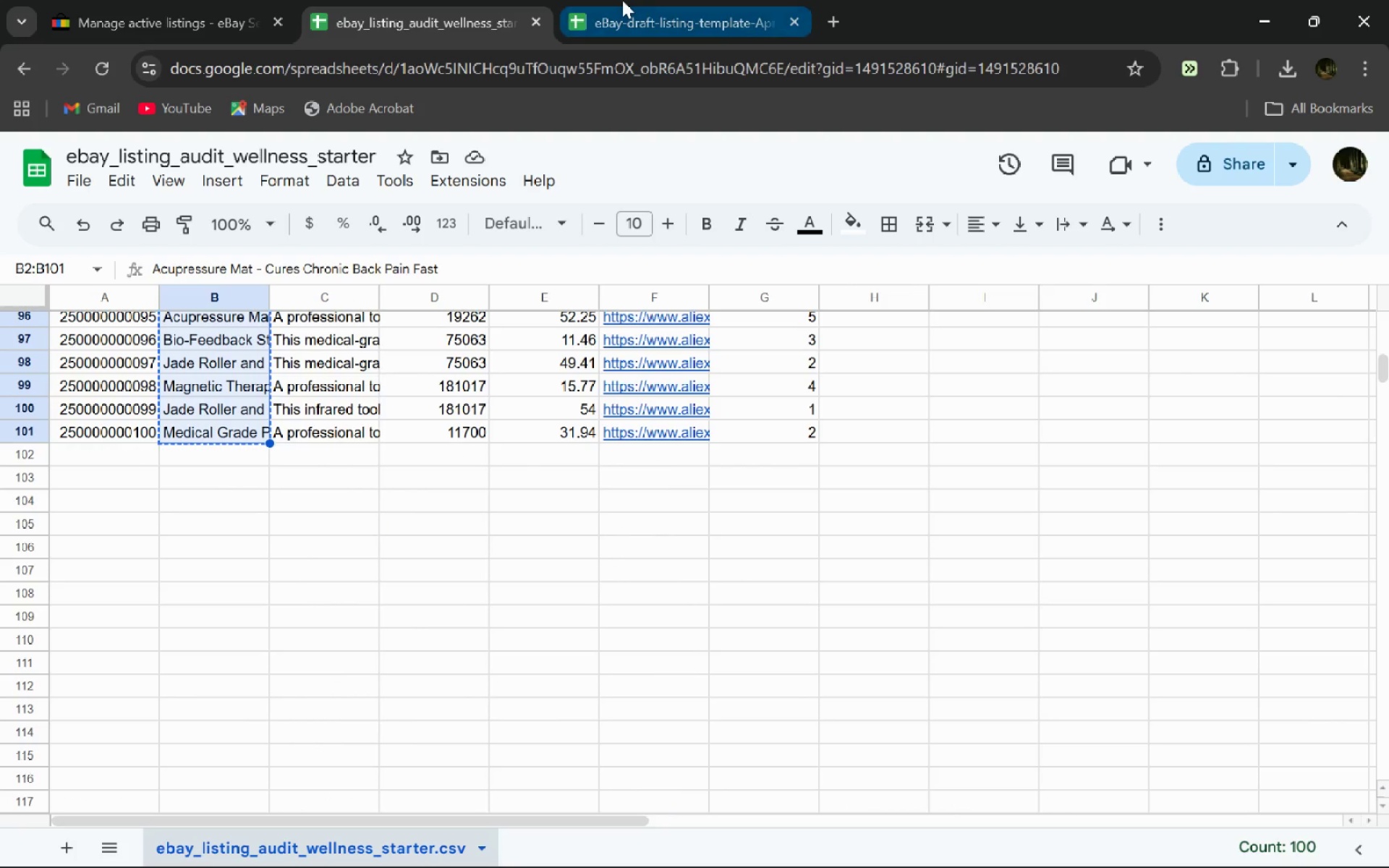 
key(C)
 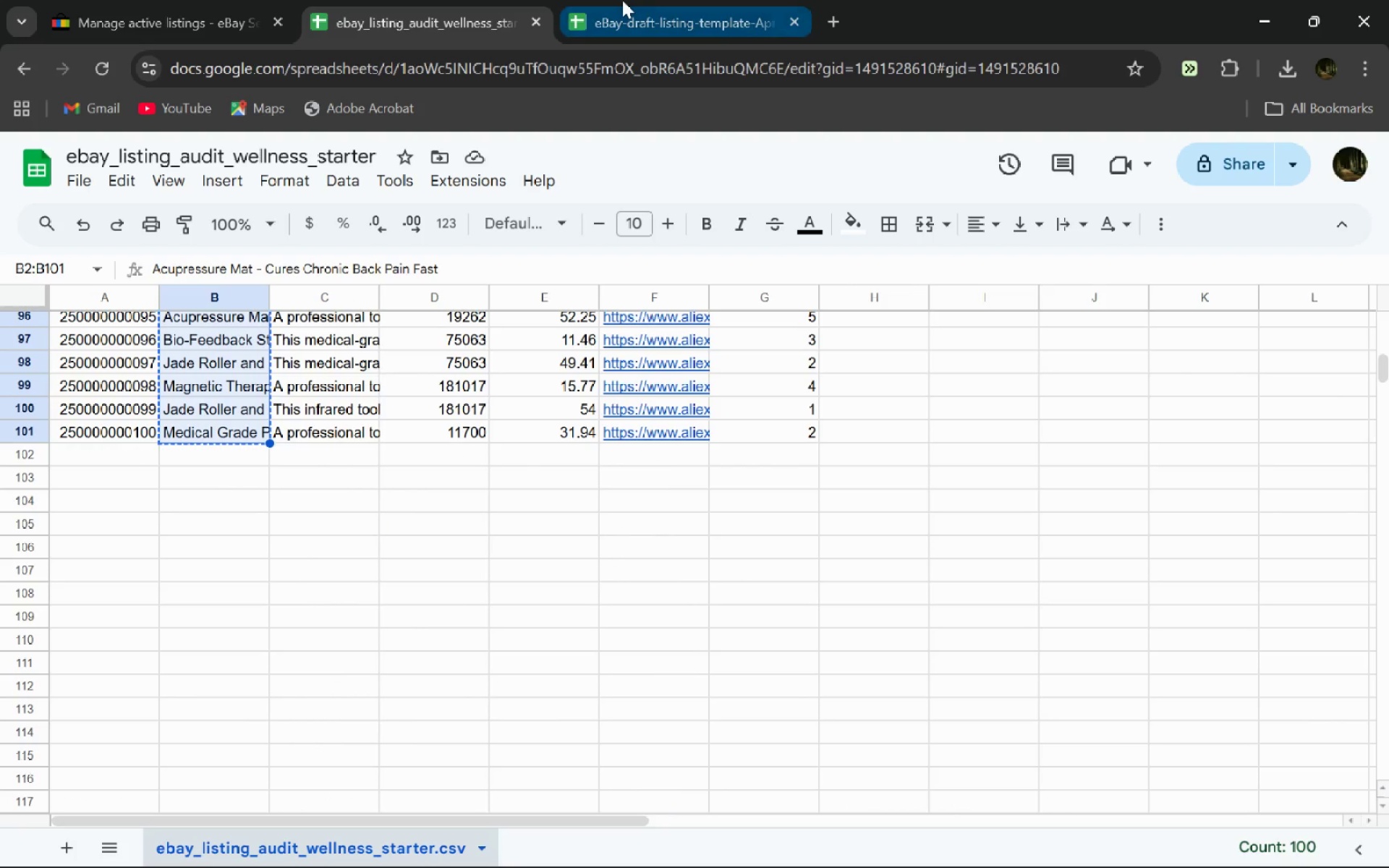 
left_click([622, 0])
 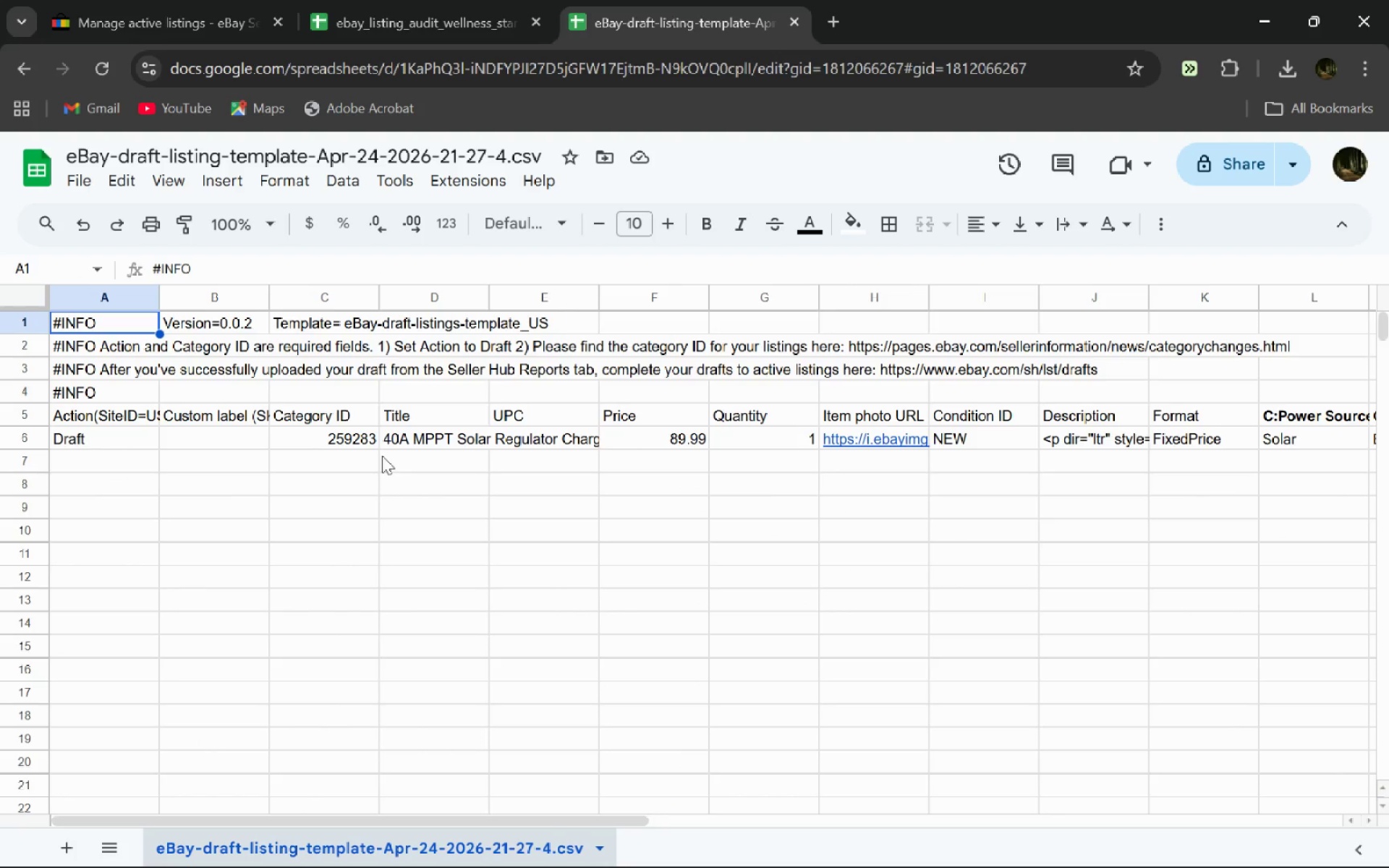 
left_click_drag(start_coordinate=[408, 441], to_coordinate=[404, 444])
 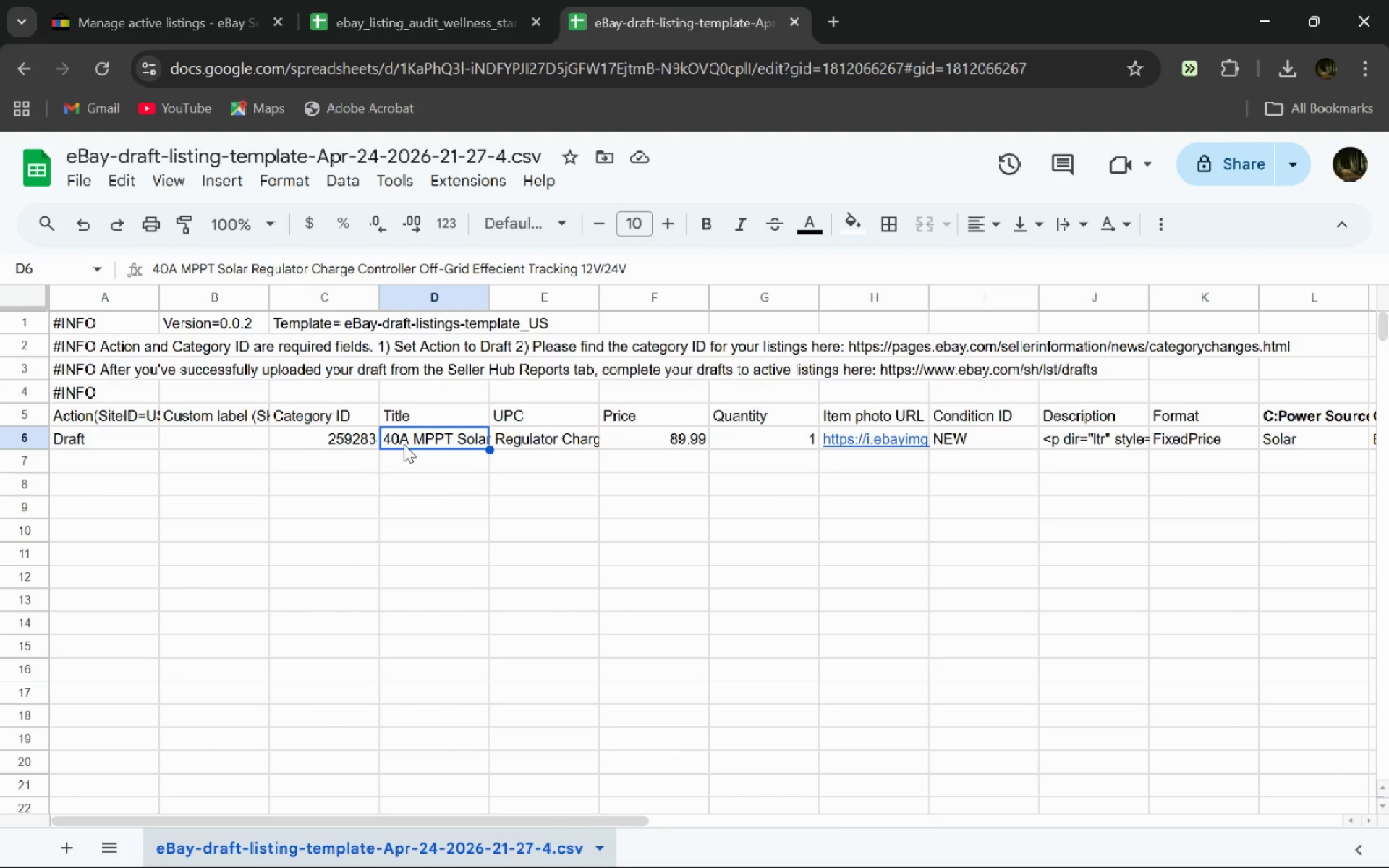 
key(Control+V)
 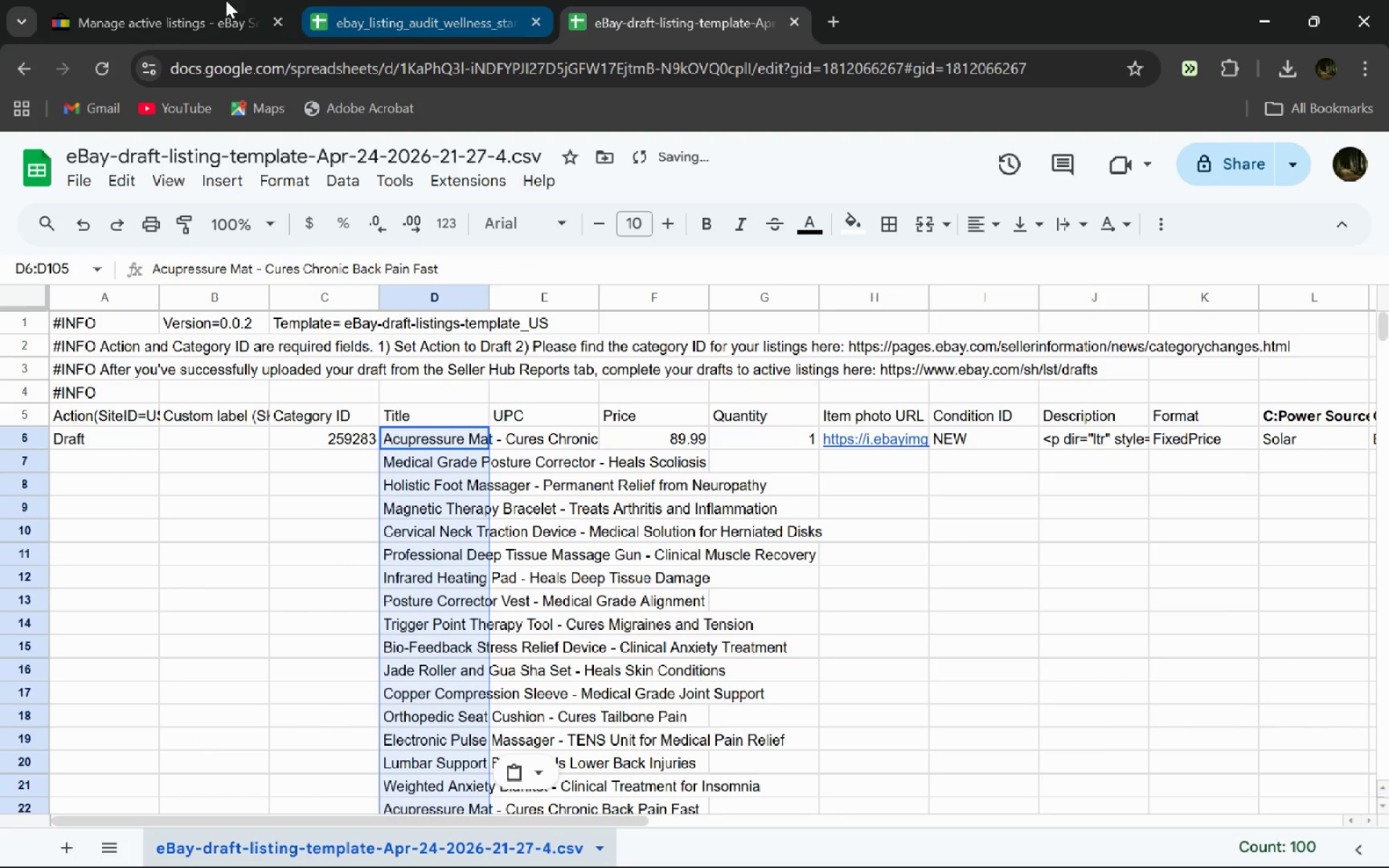 
left_click([354, 0])
 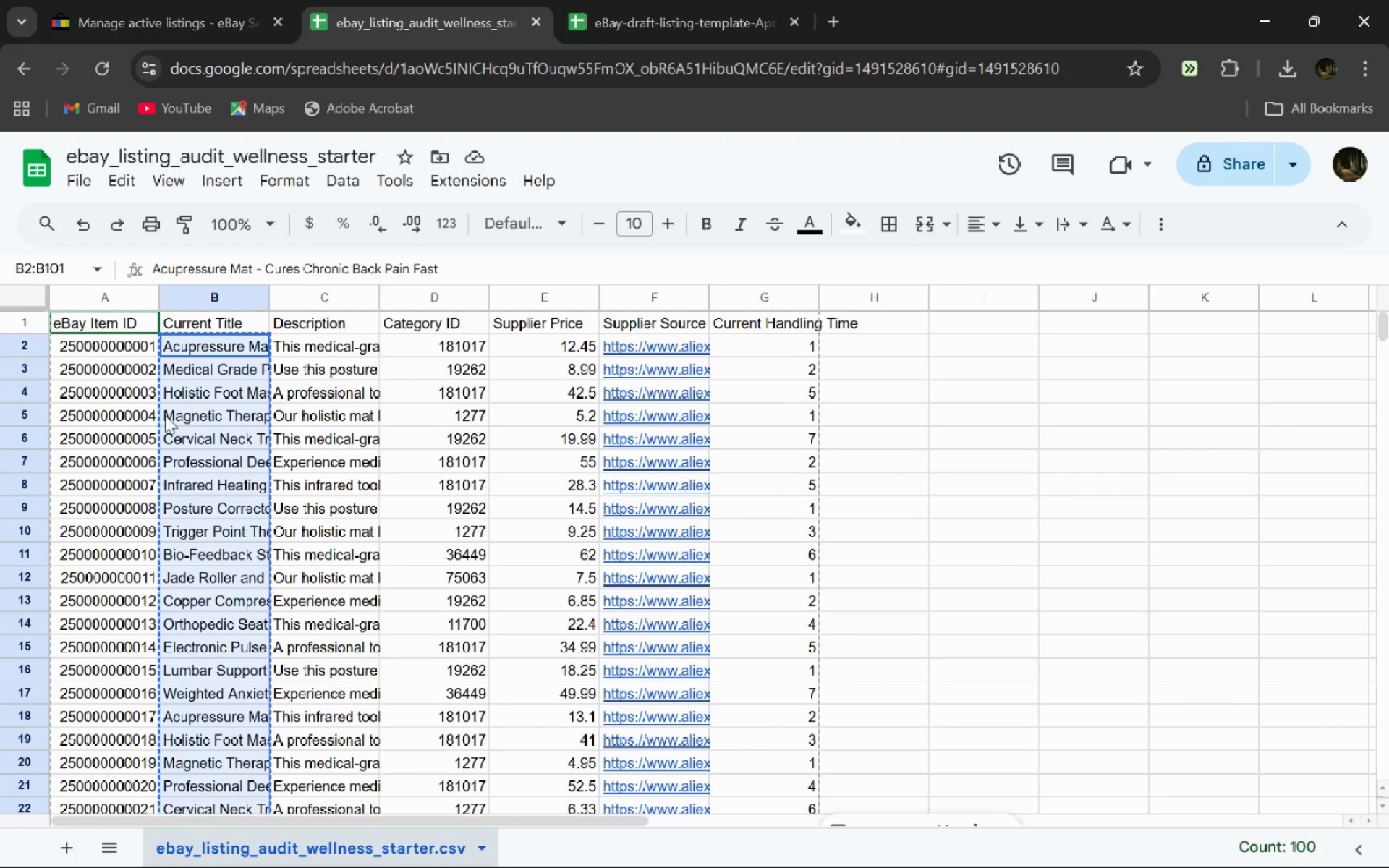 
left_click([138, 346])
 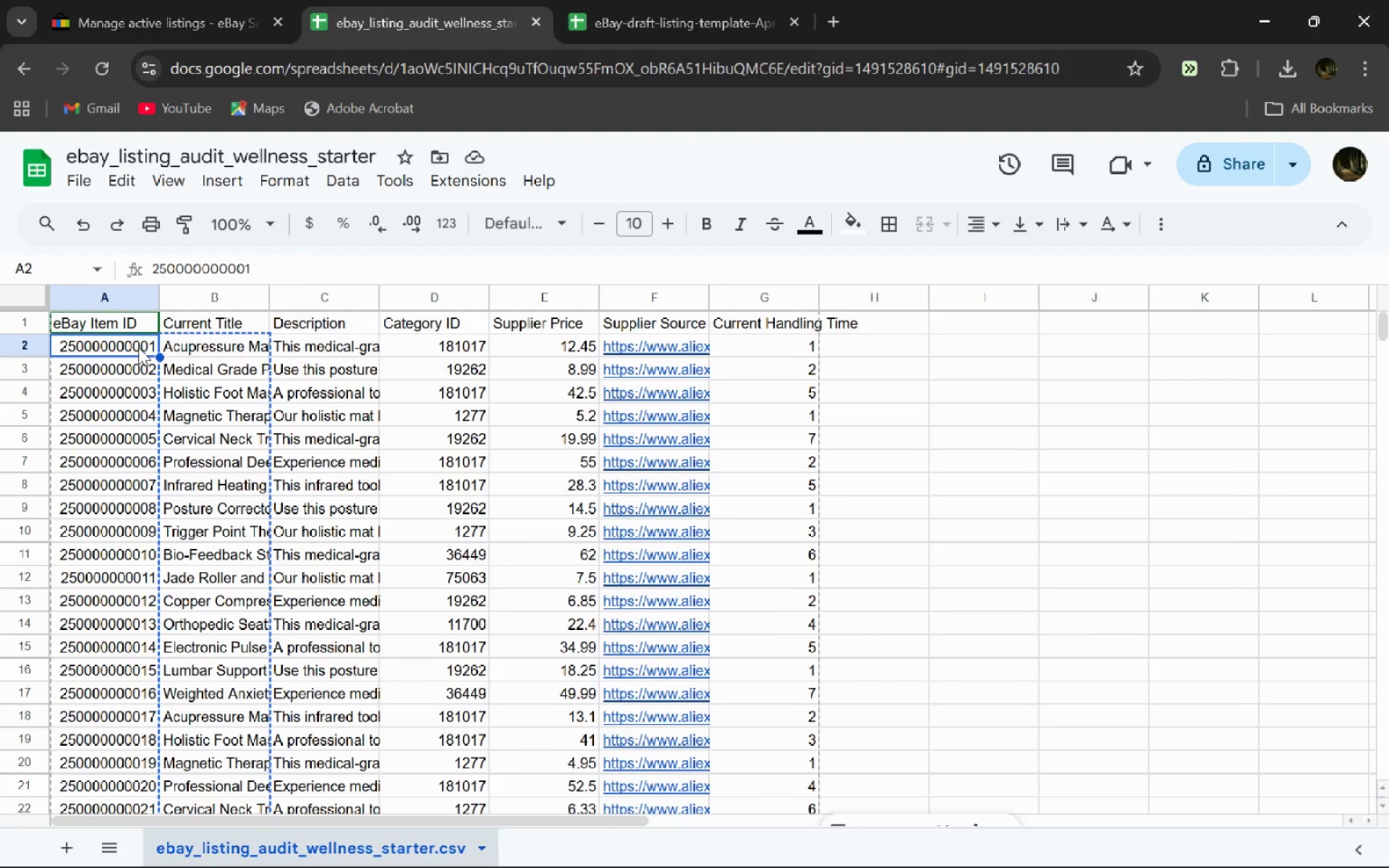 
left_click_drag(start_coordinate=[137, 347], to_coordinate=[147, 507])
 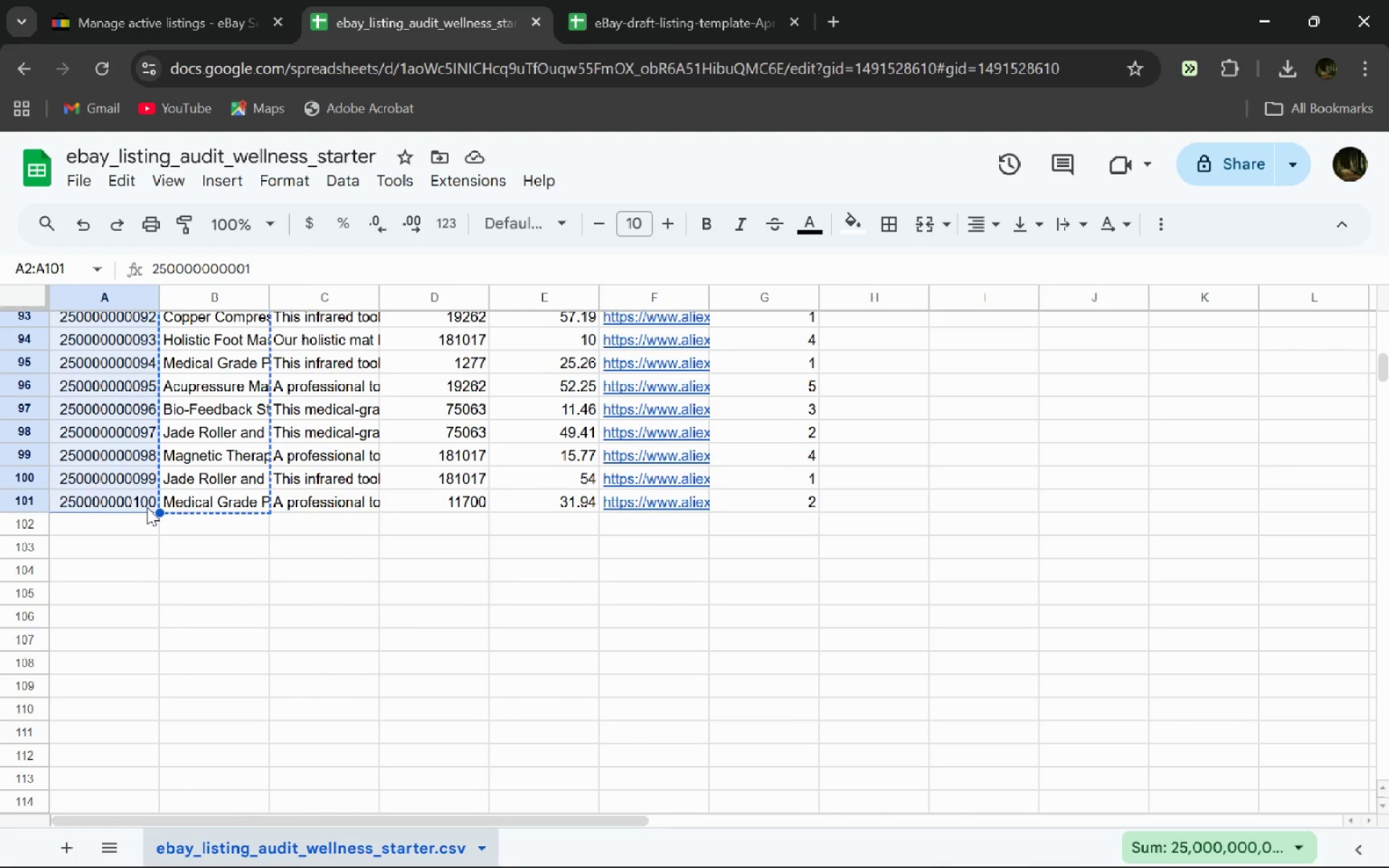 
key(Control+C)
 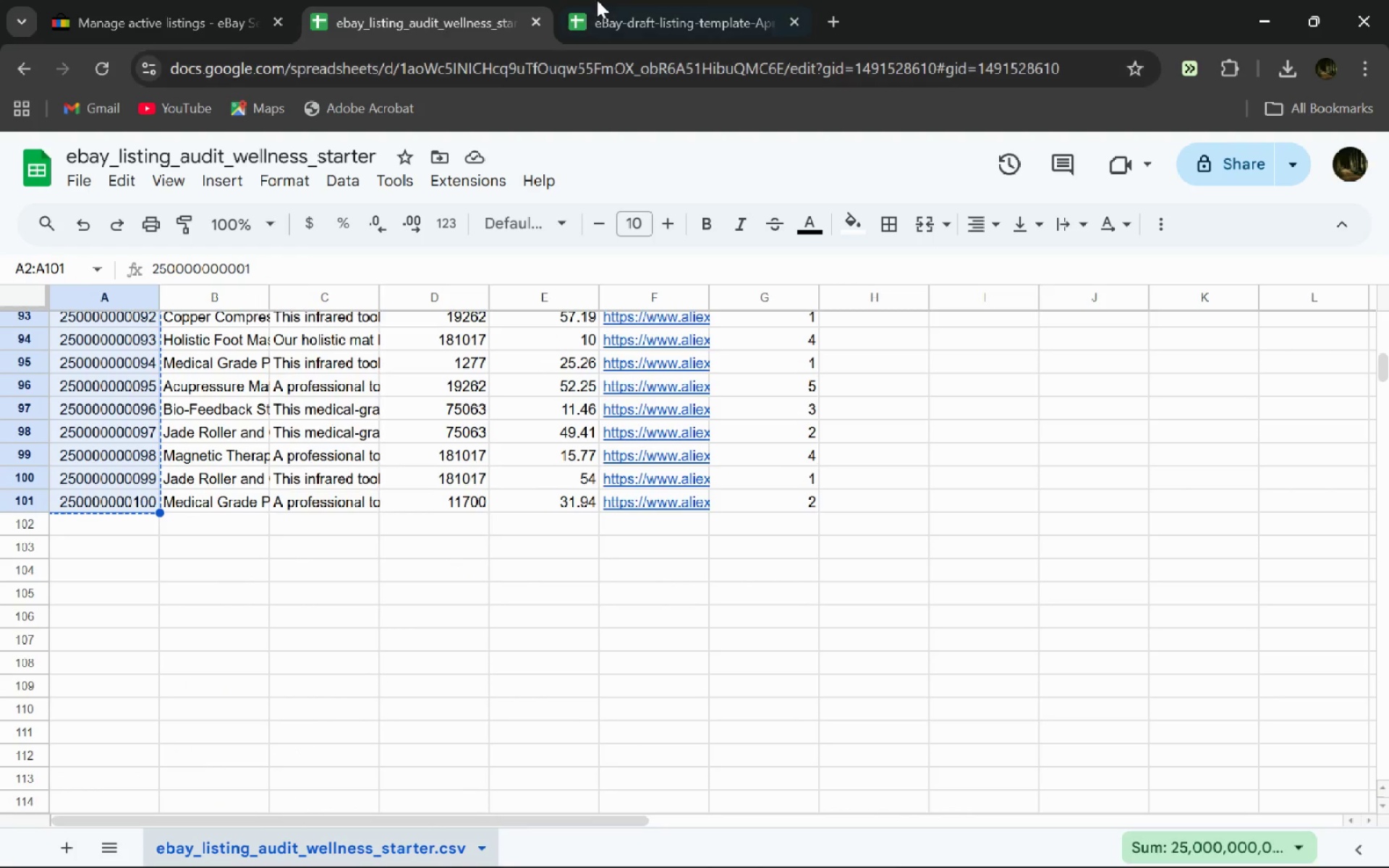 
left_click([647, 0])
 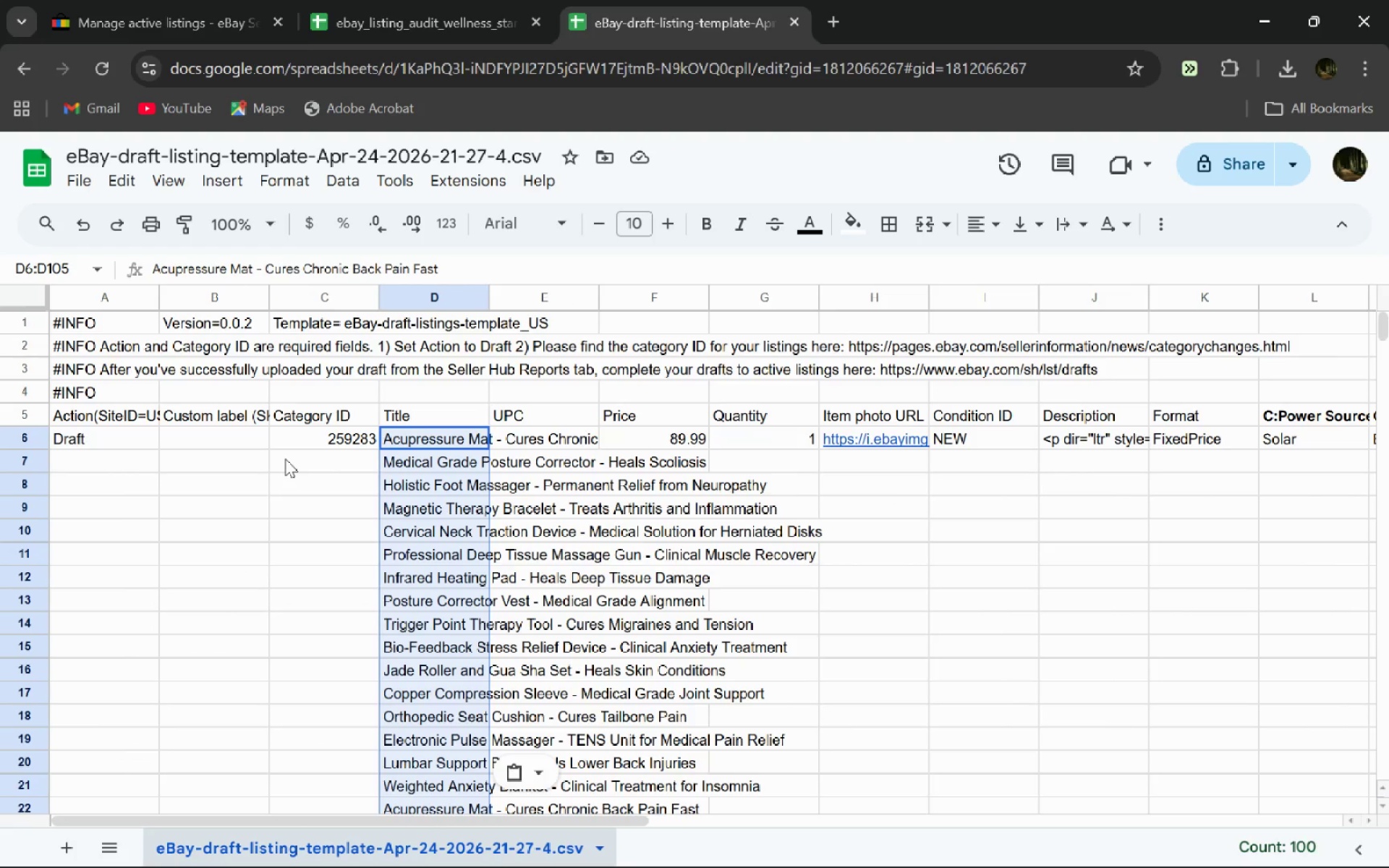 
wait(6.92)
 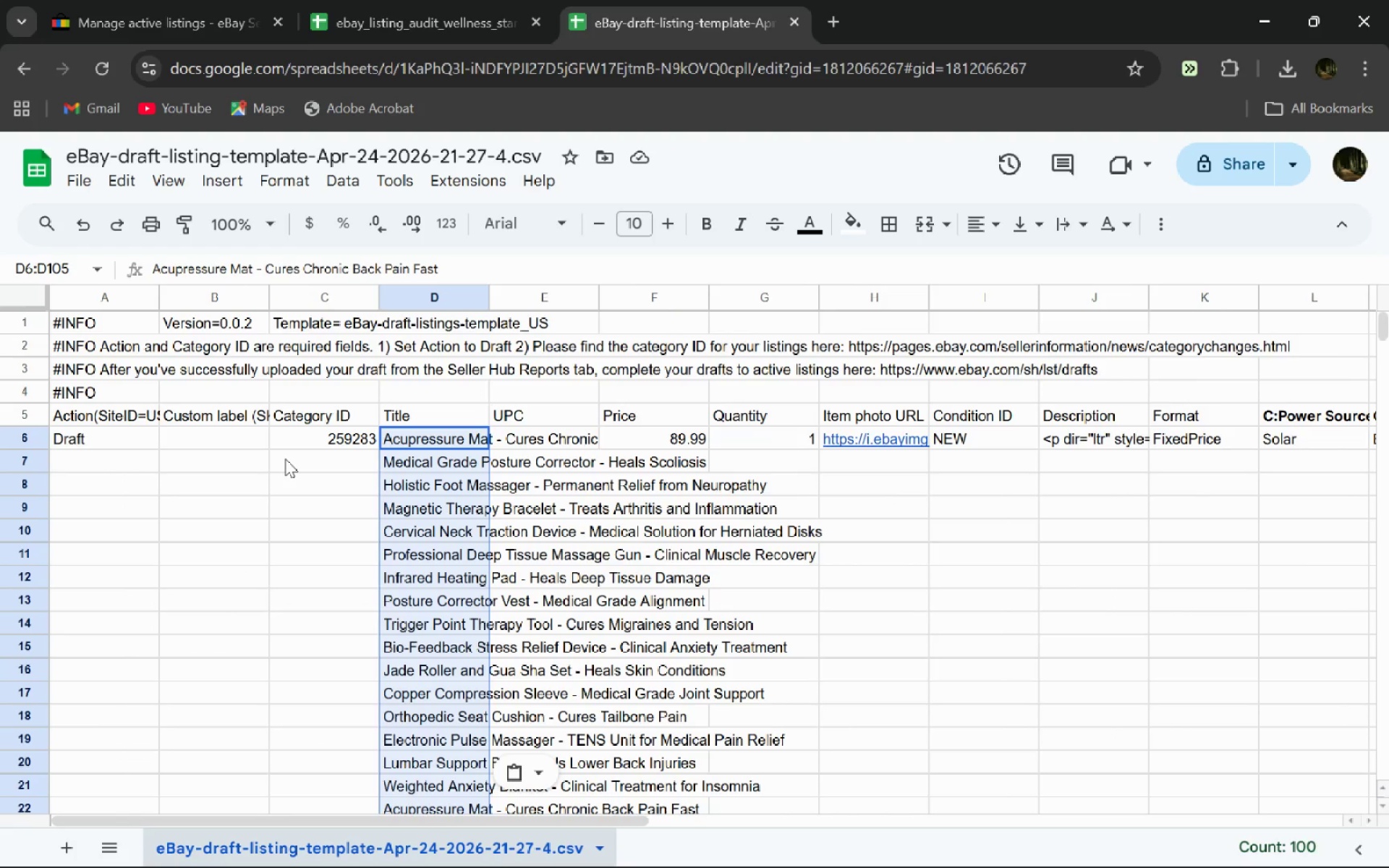 
left_click([422, 0])
 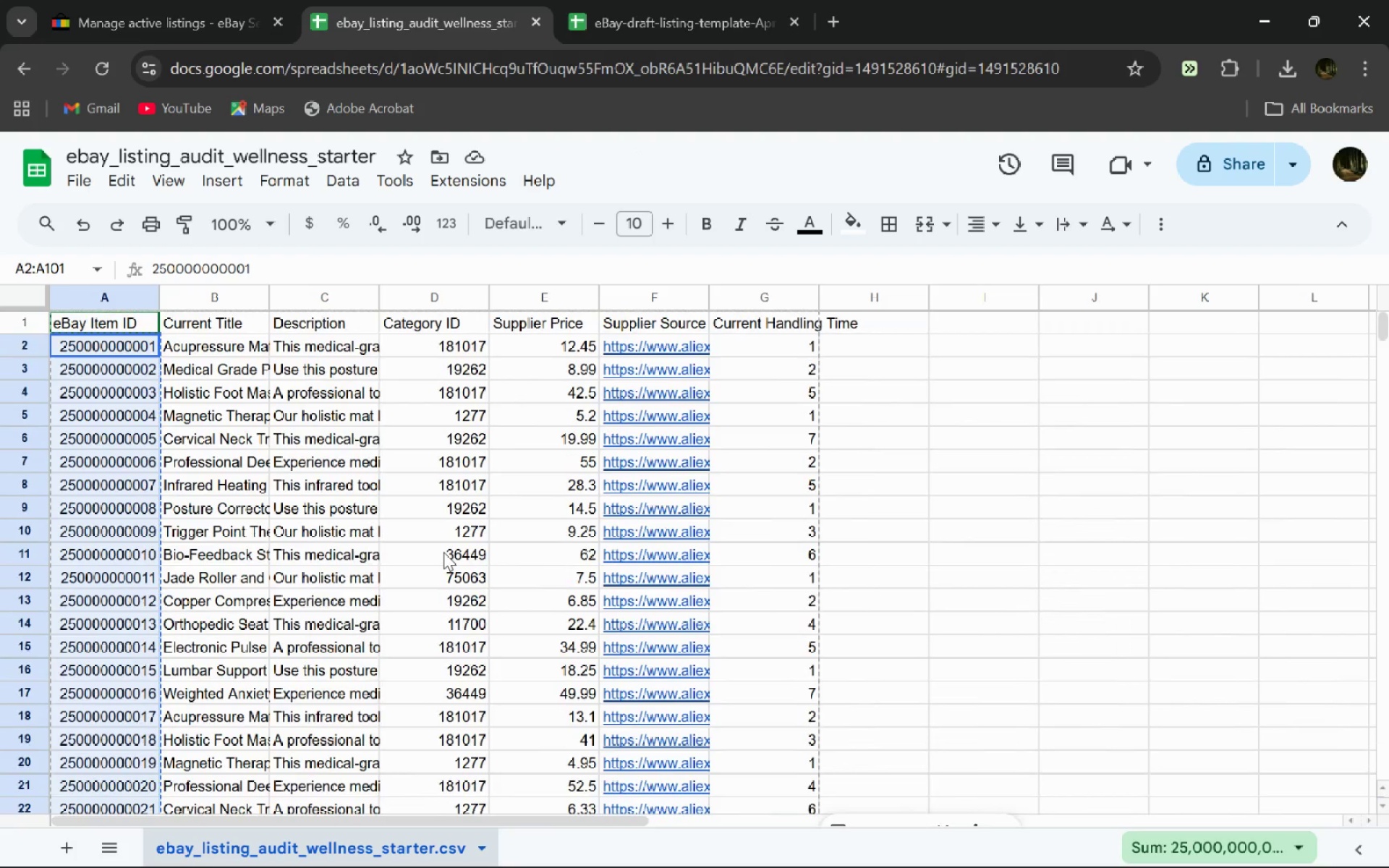 
left_click_drag(start_coordinate=[464, 349], to_coordinate=[438, 524])
 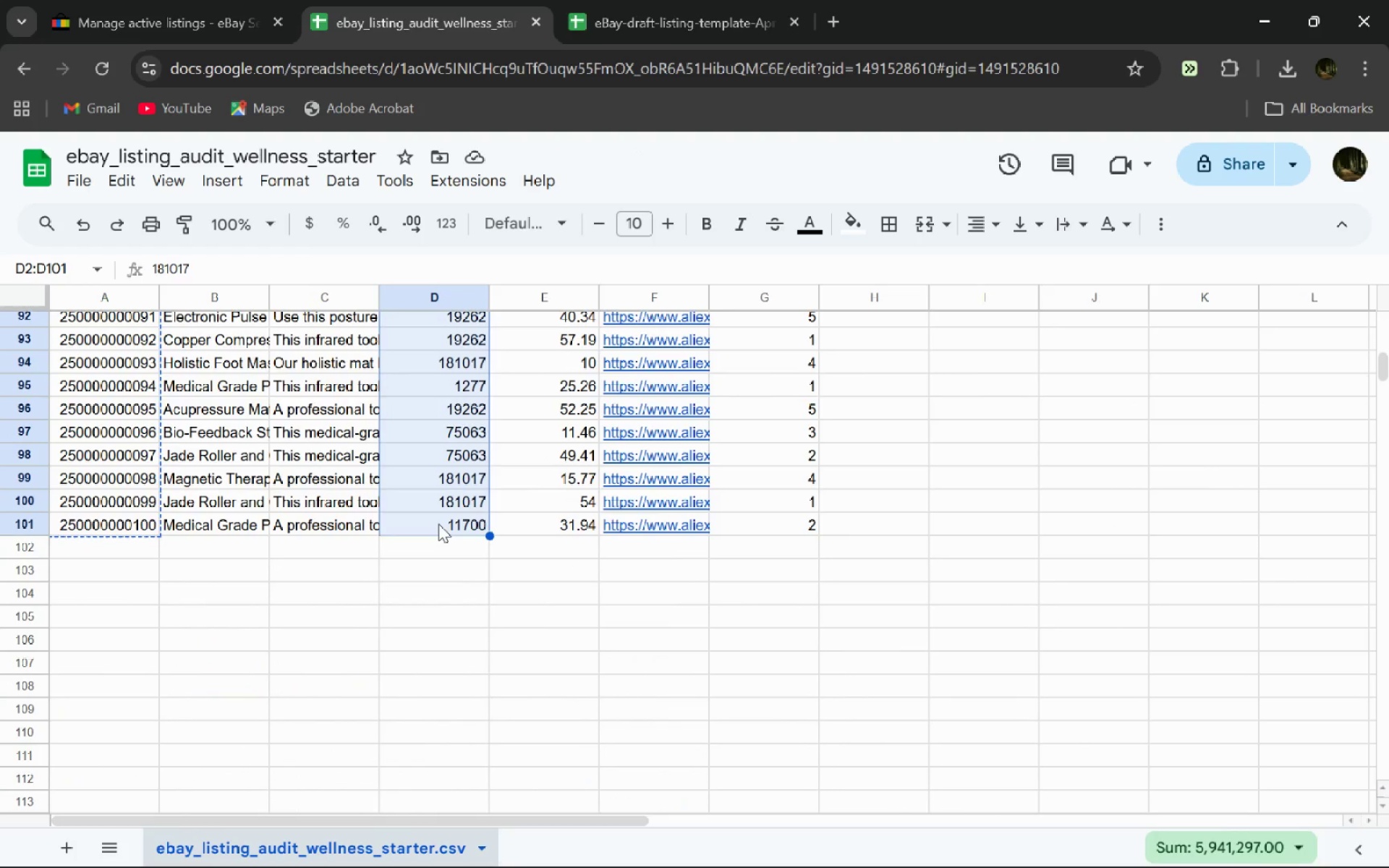 
key(Control+C)
 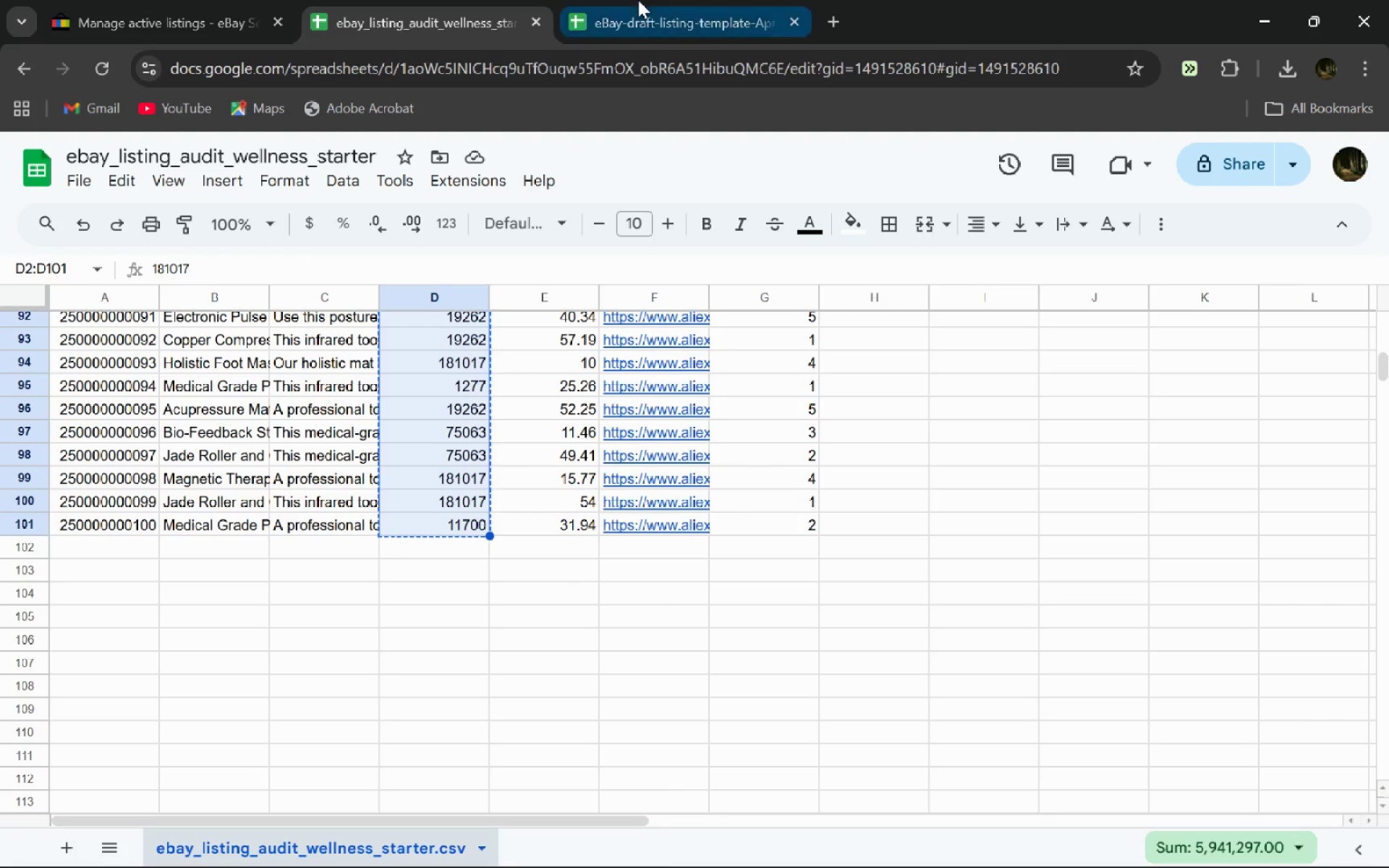 
left_click([638, 0])
 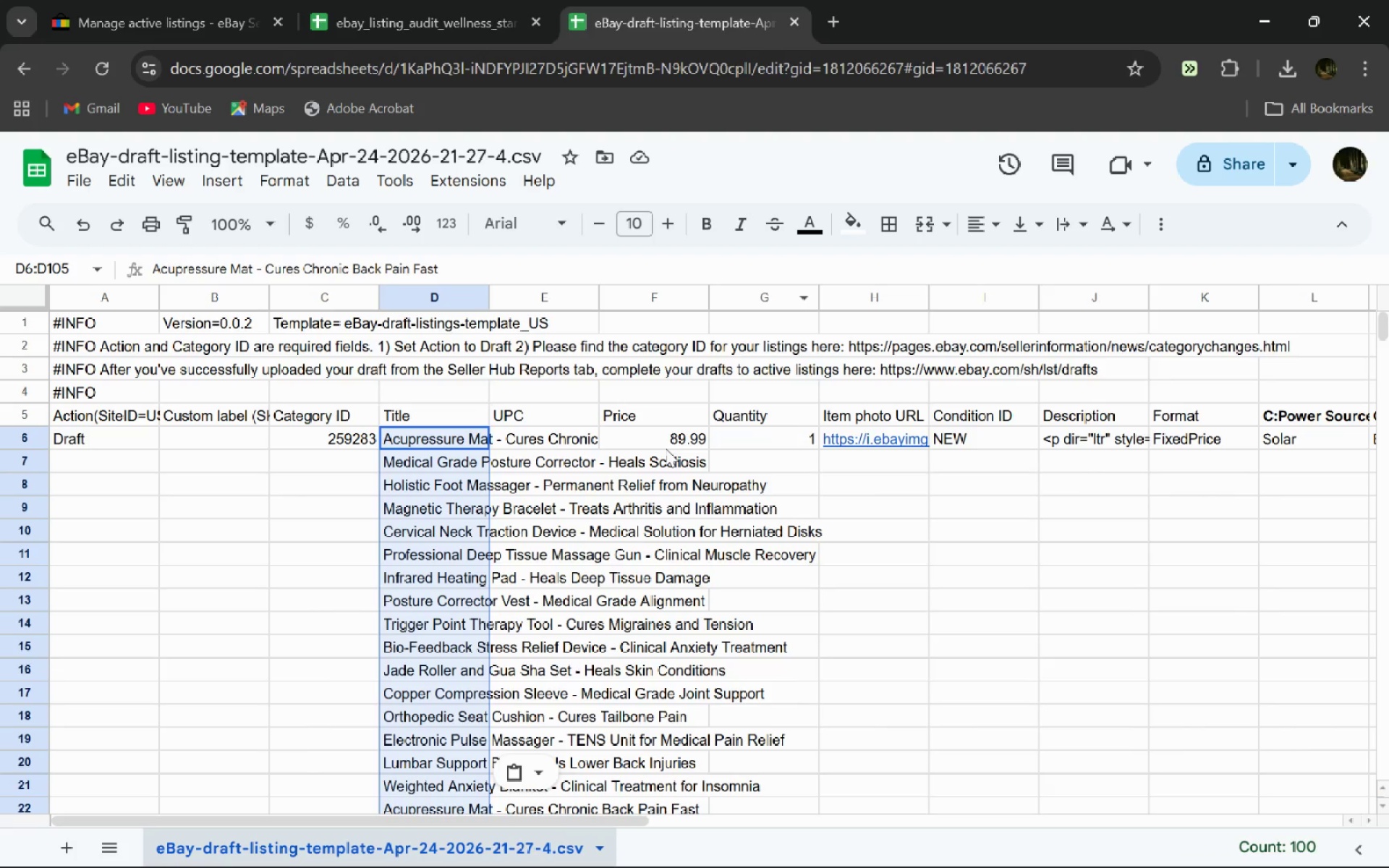 
left_click_drag(start_coordinate=[665, 441], to_coordinate=[661, 443])
 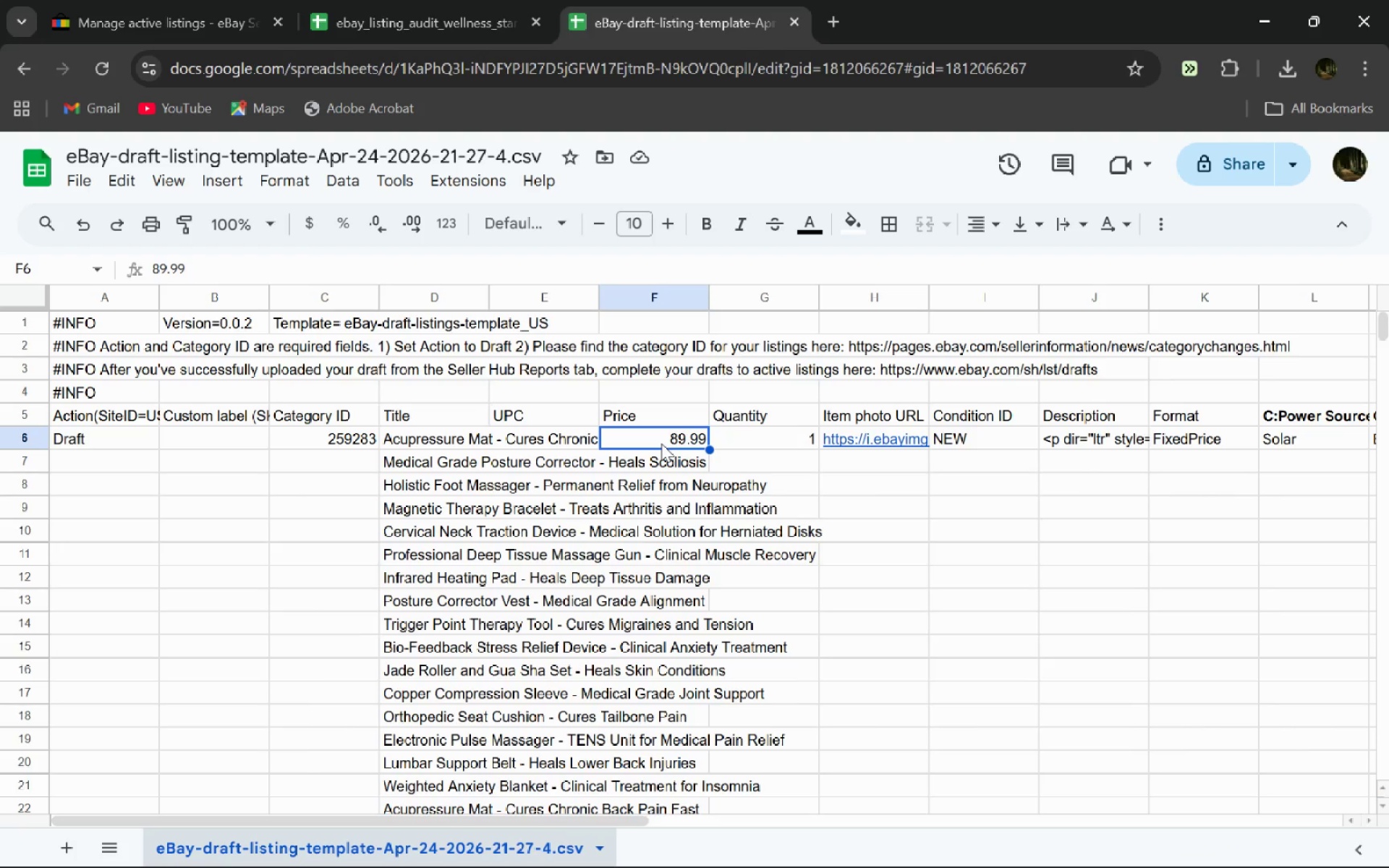 
key(Control+V)
 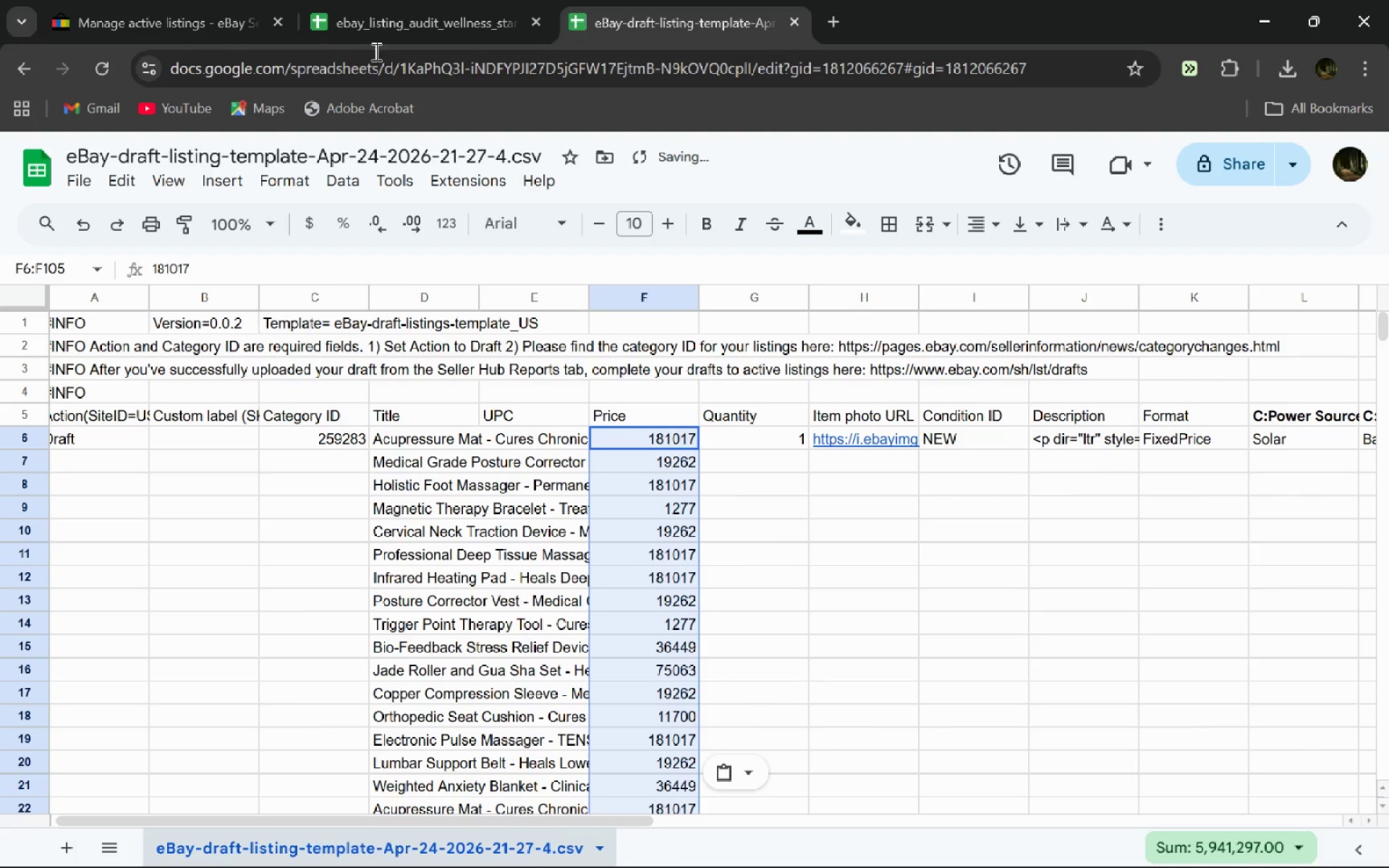 
left_click([217, 0])
 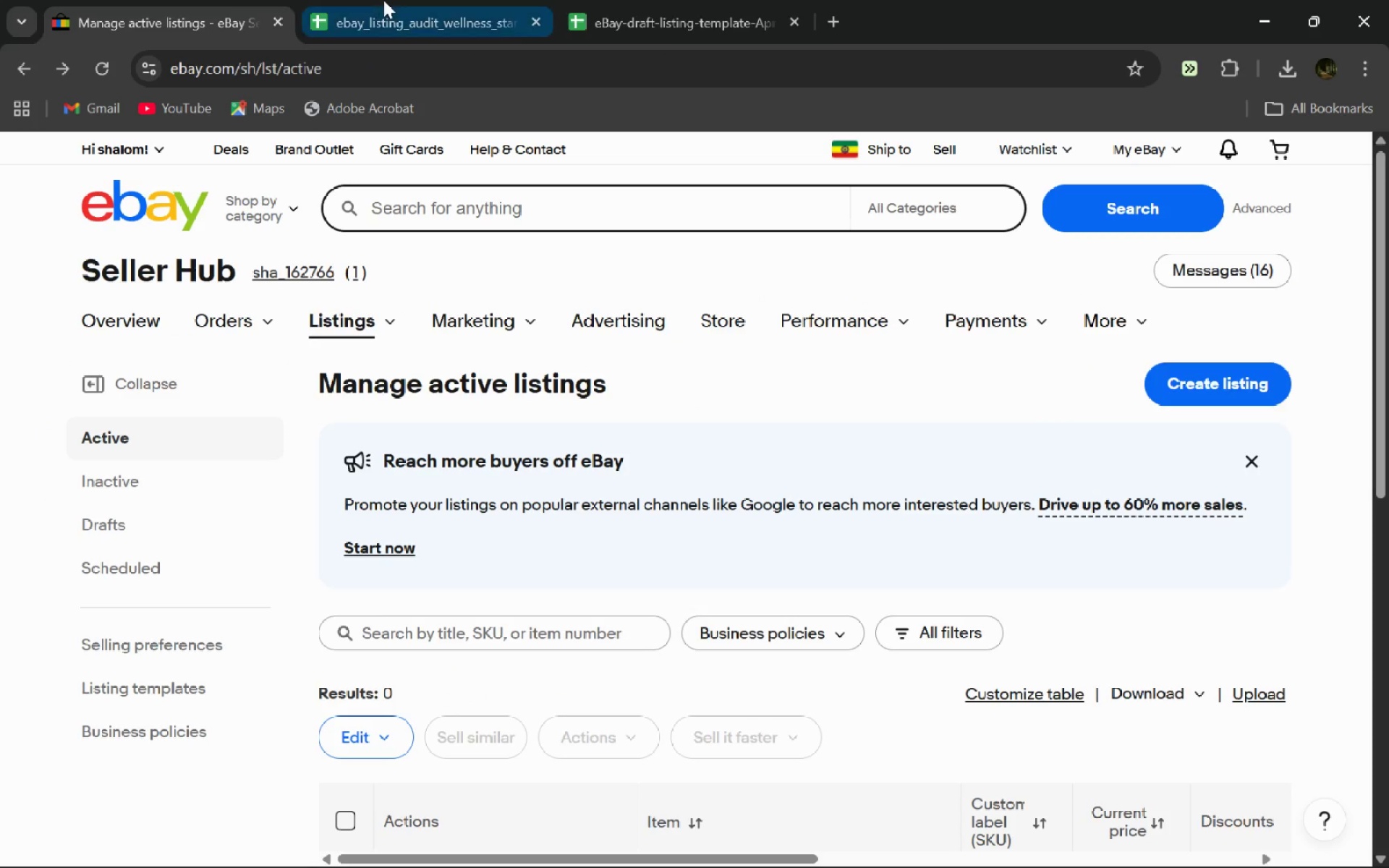 
left_click([383, 0])
 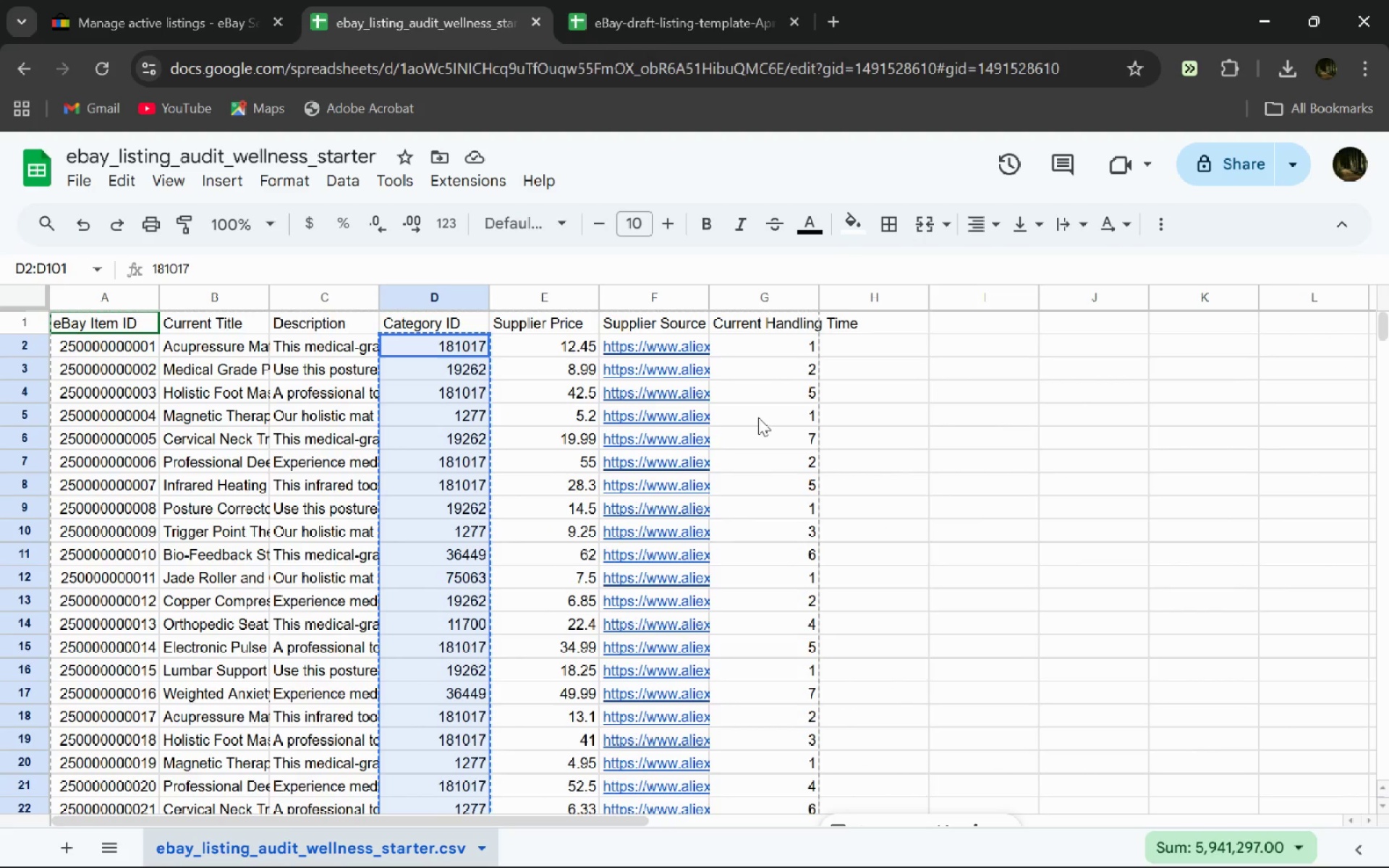 
wait(9.11)
 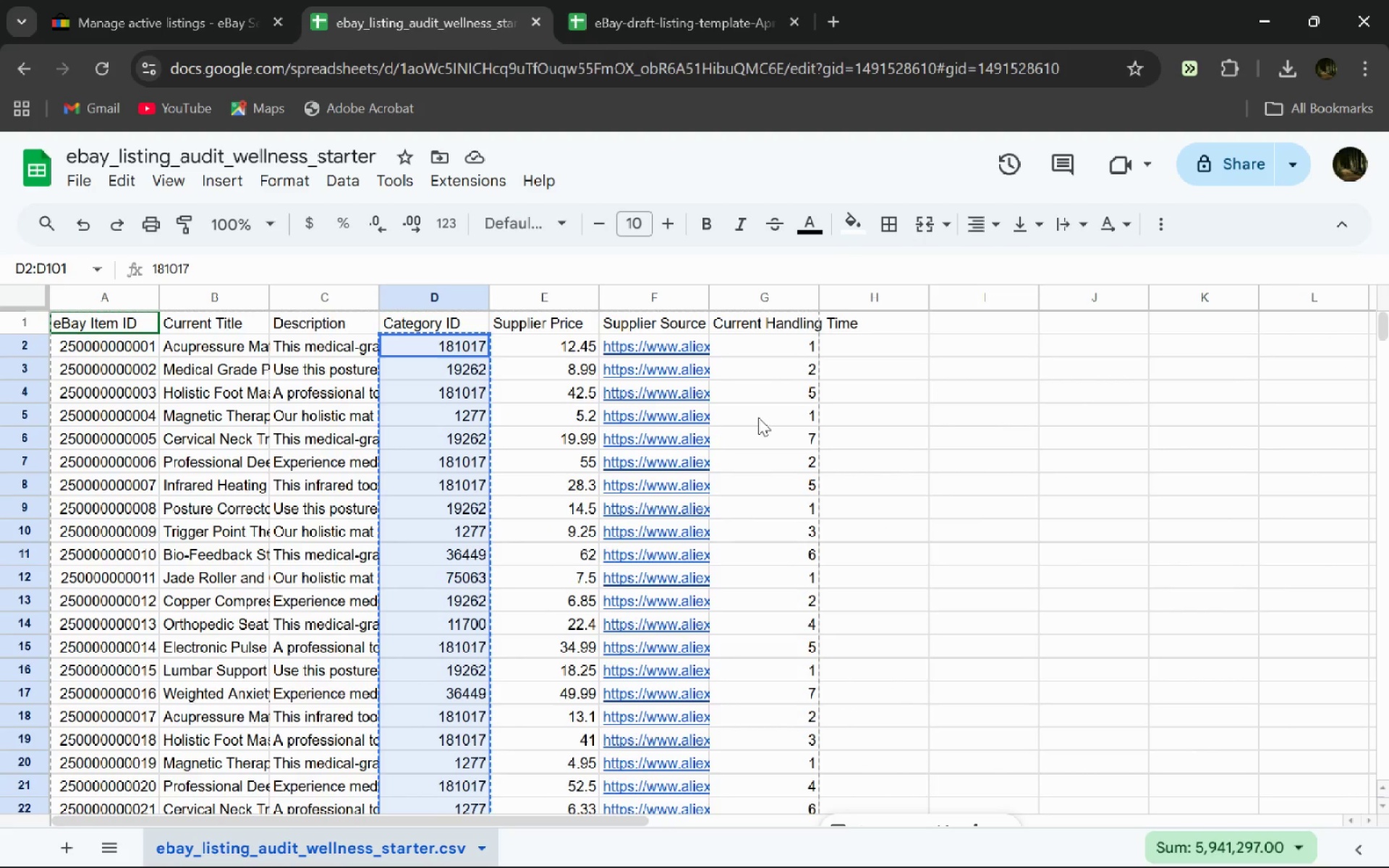 
left_click([632, 349])
 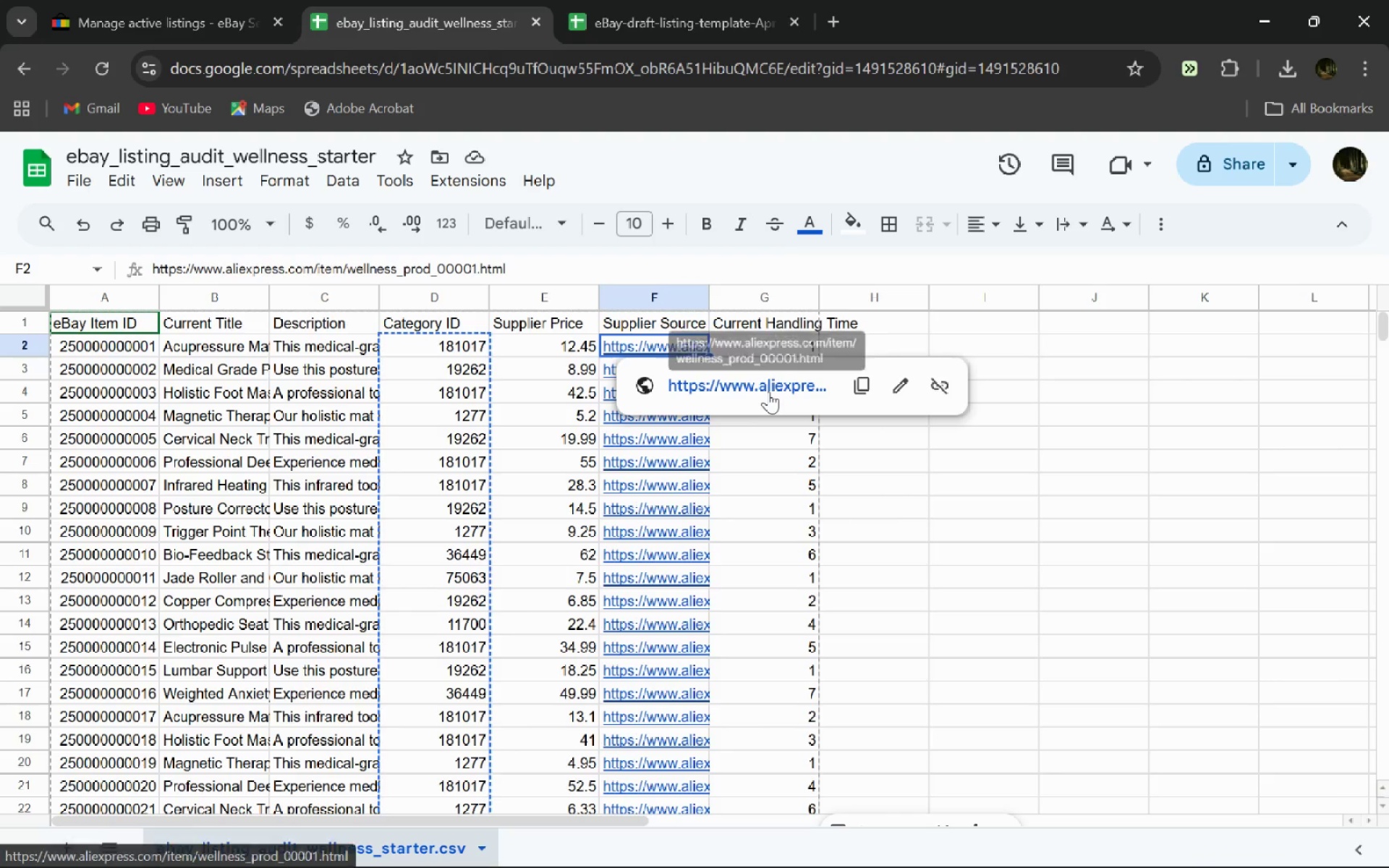 
left_click([768, 391])
 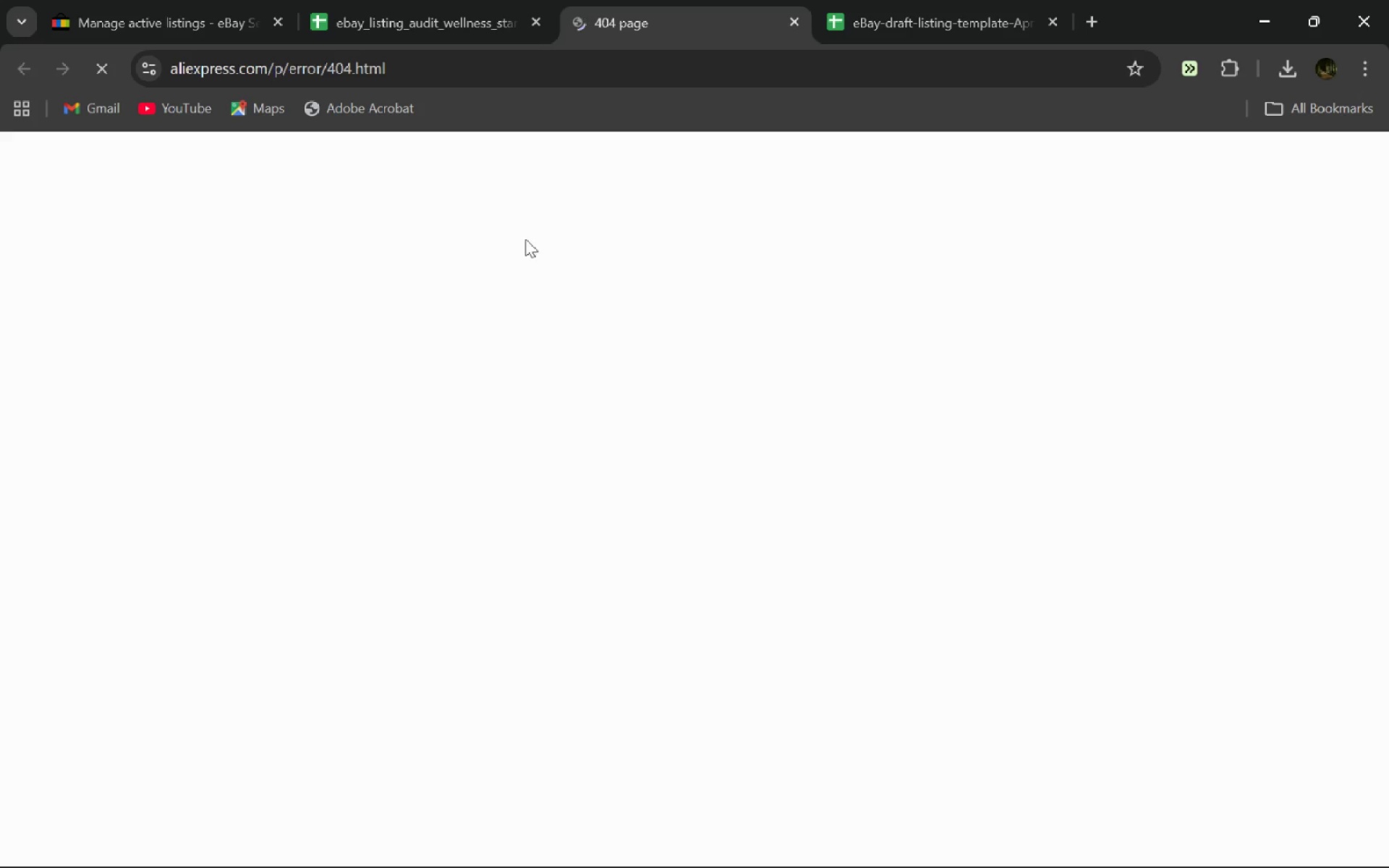 
left_click([417, 0])
 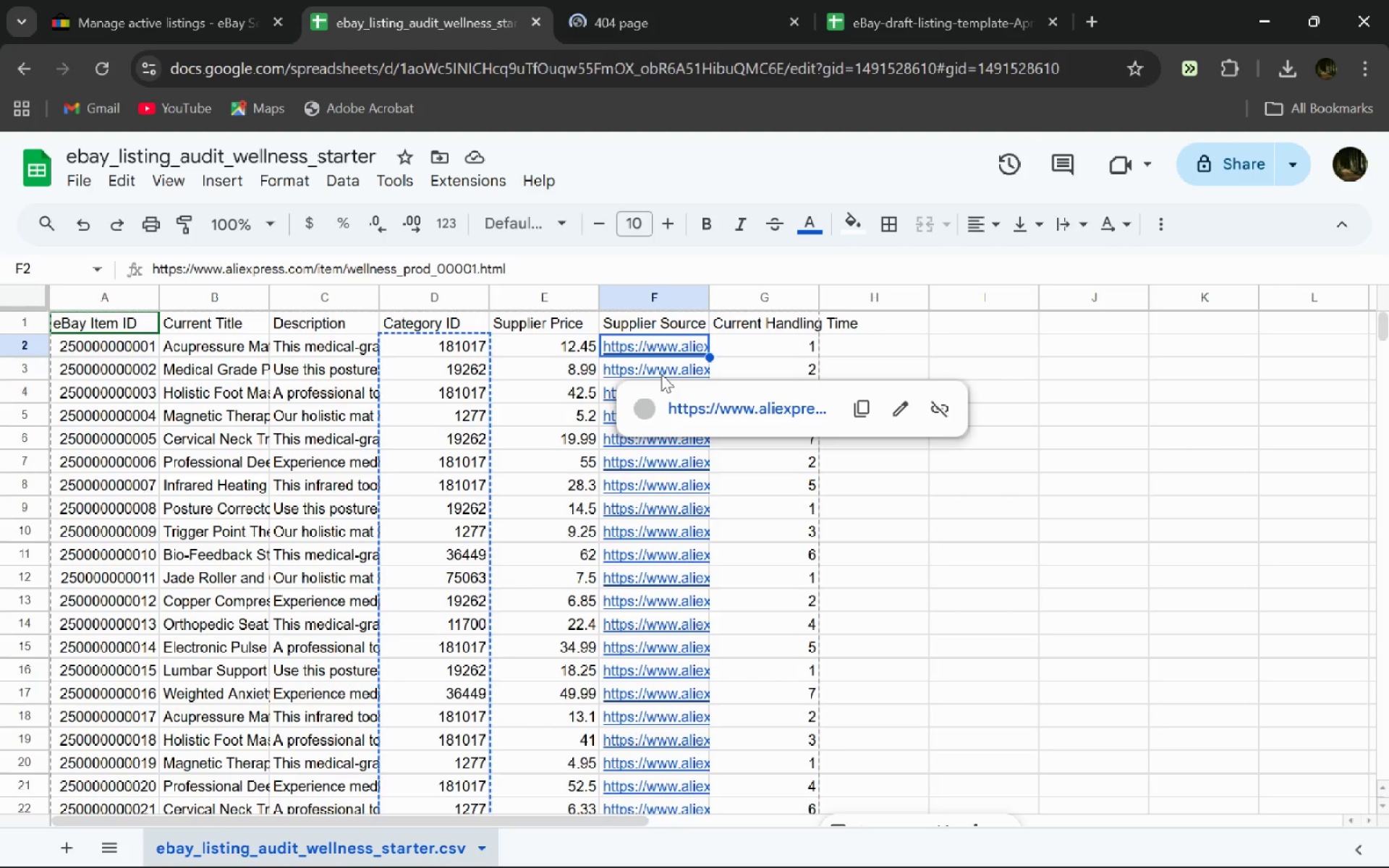 
left_click([671, 365])
 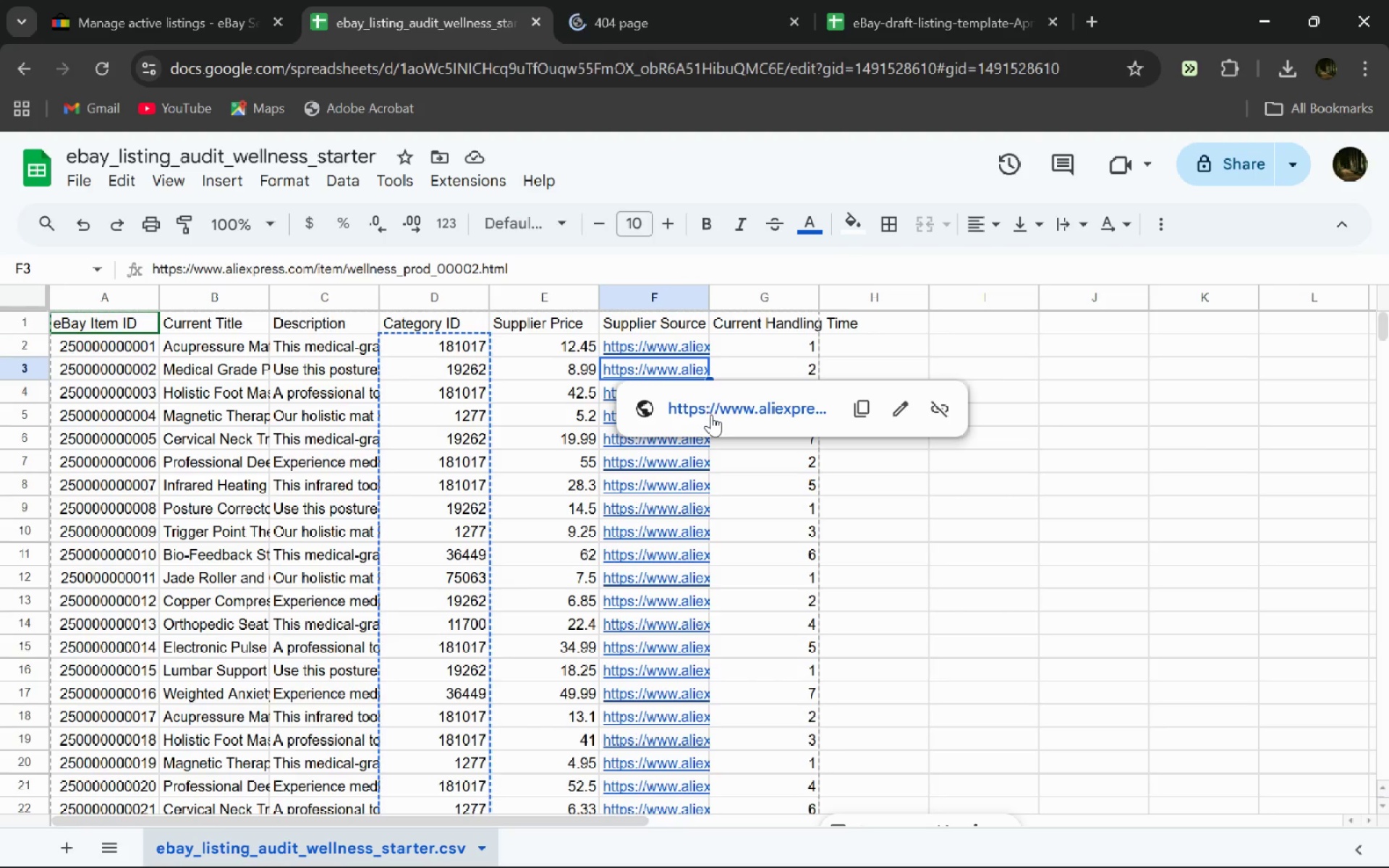 
left_click([711, 414])
 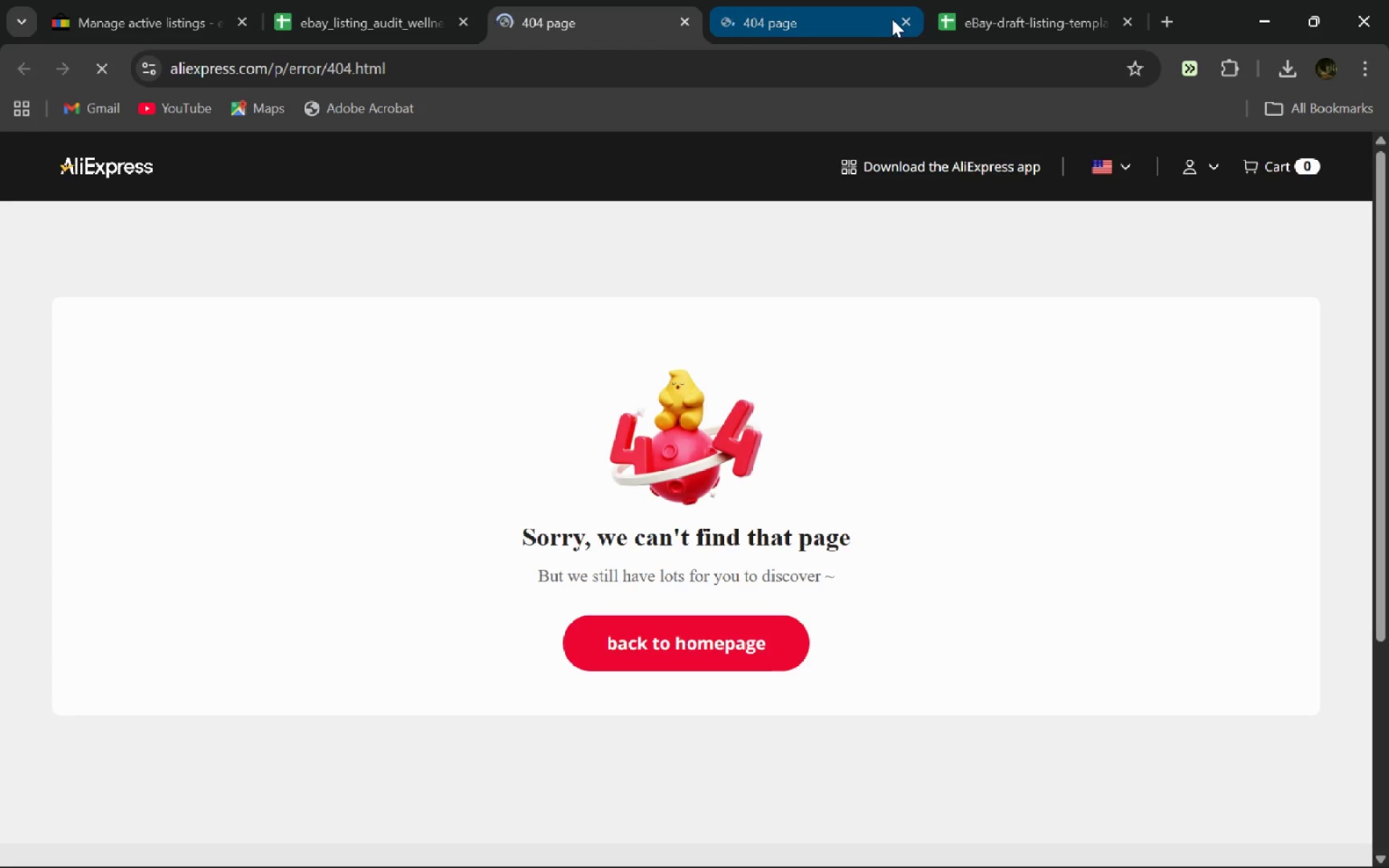 
left_click([909, 22])
 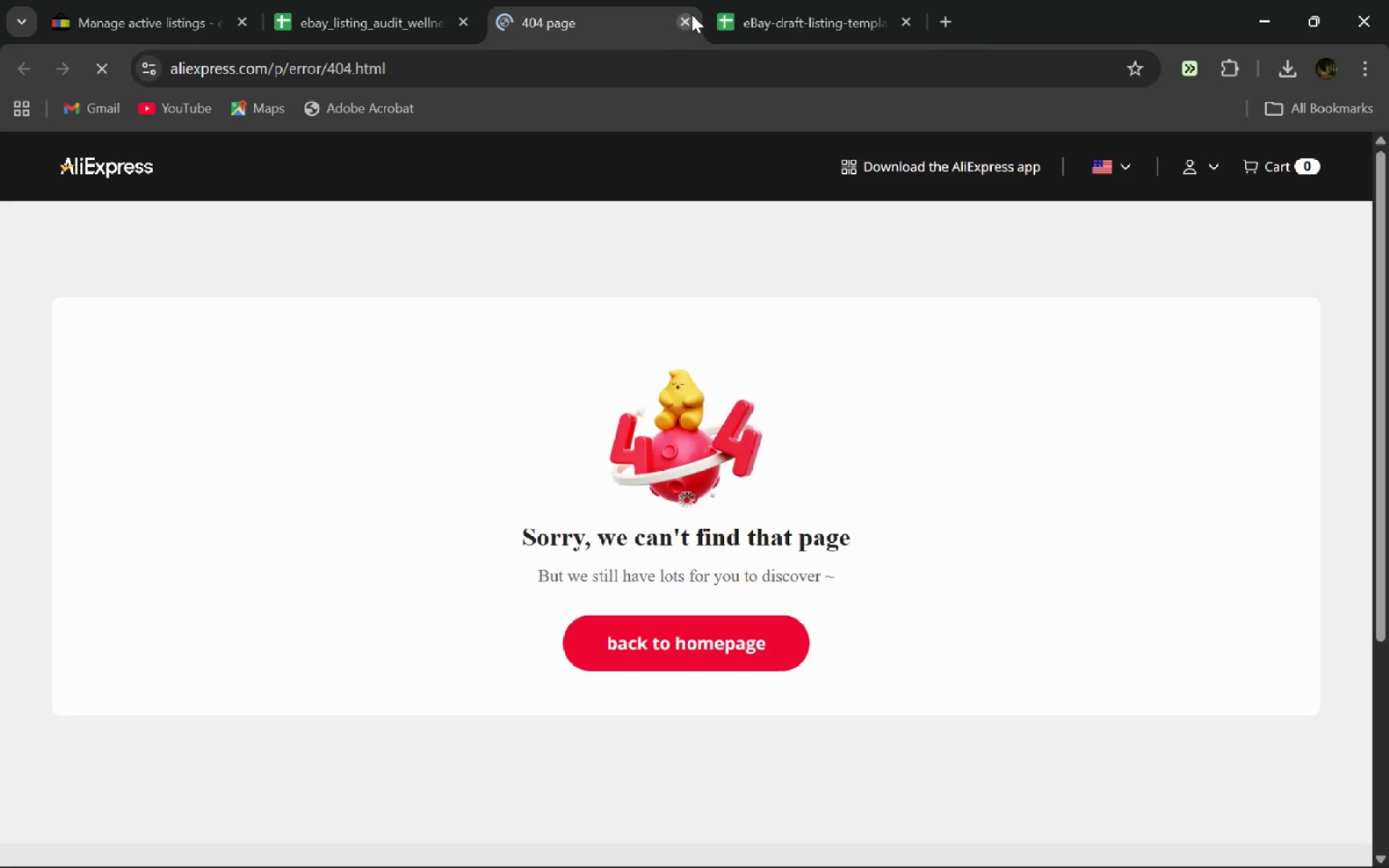 
left_click([692, 14])
 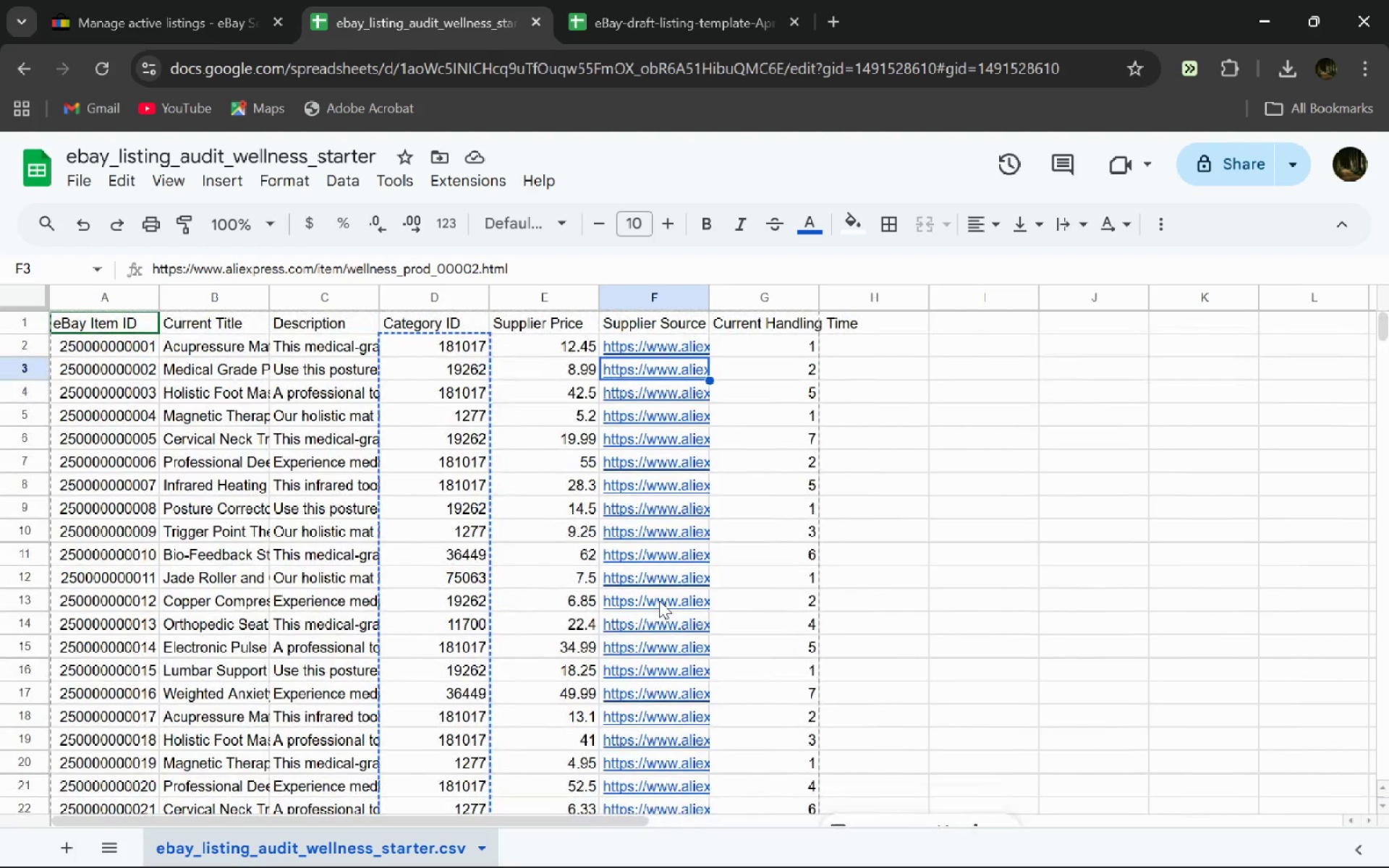 
wait(15.55)
 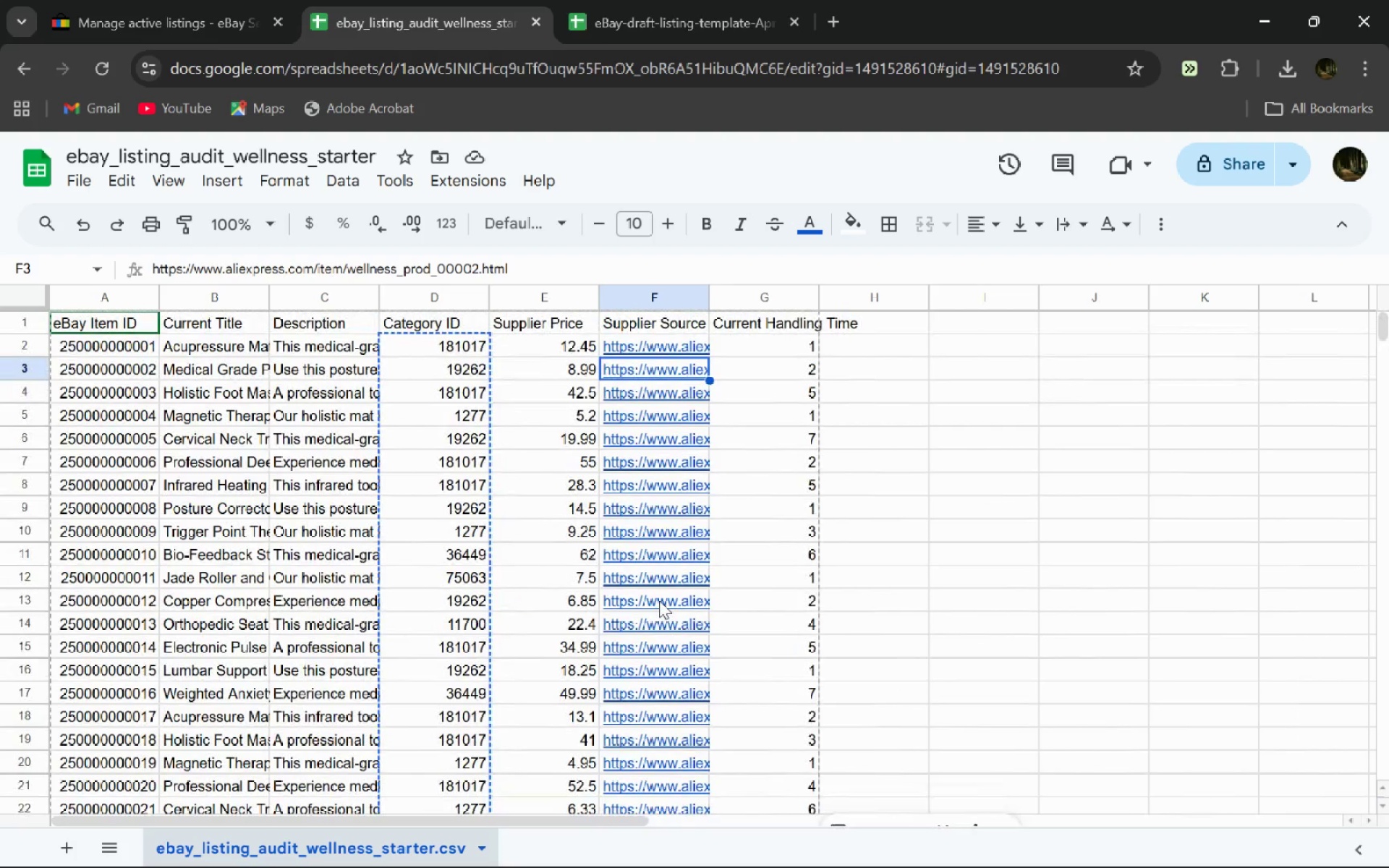 
double_click([307, 341])
 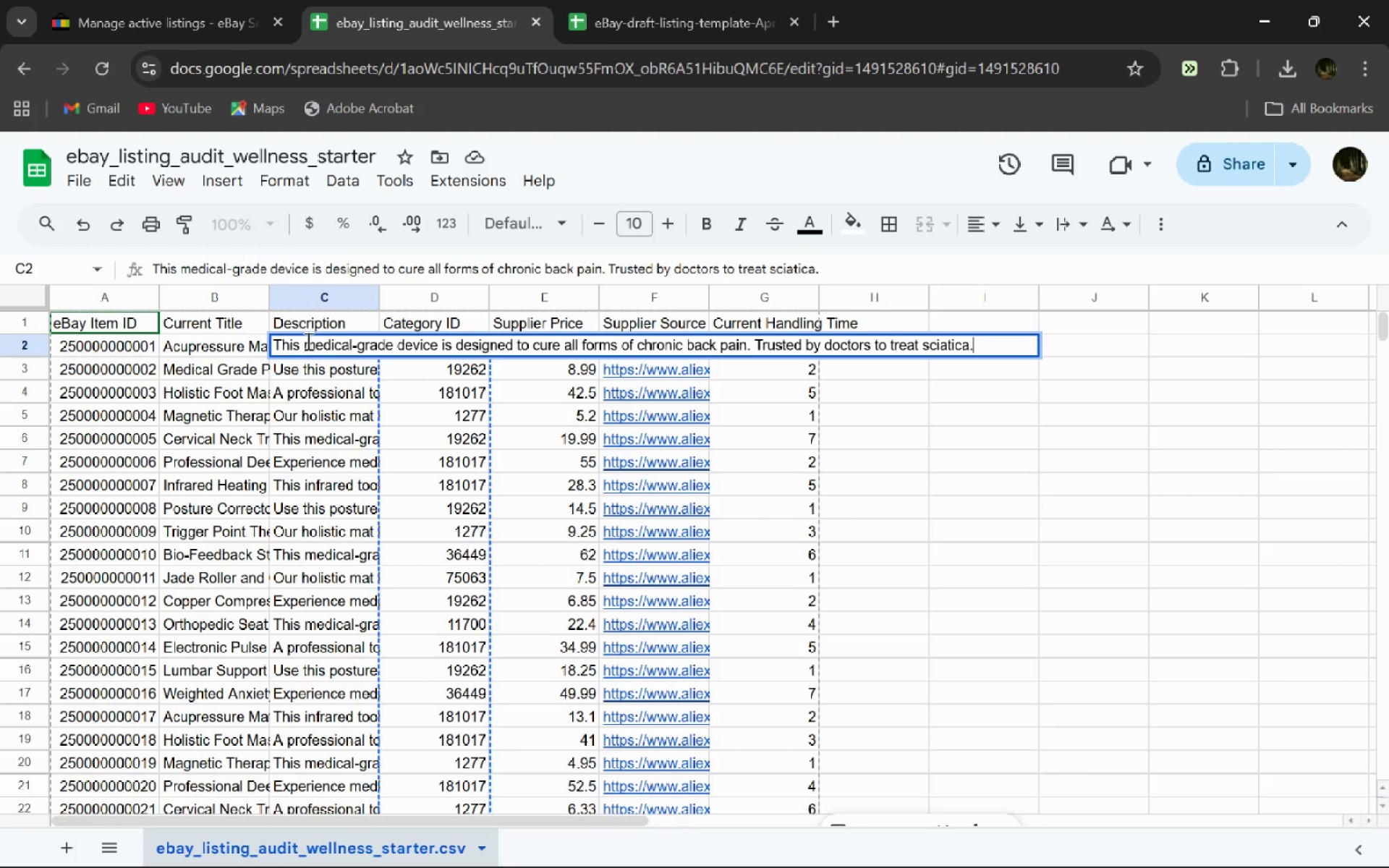 
left_click([309, 351])
 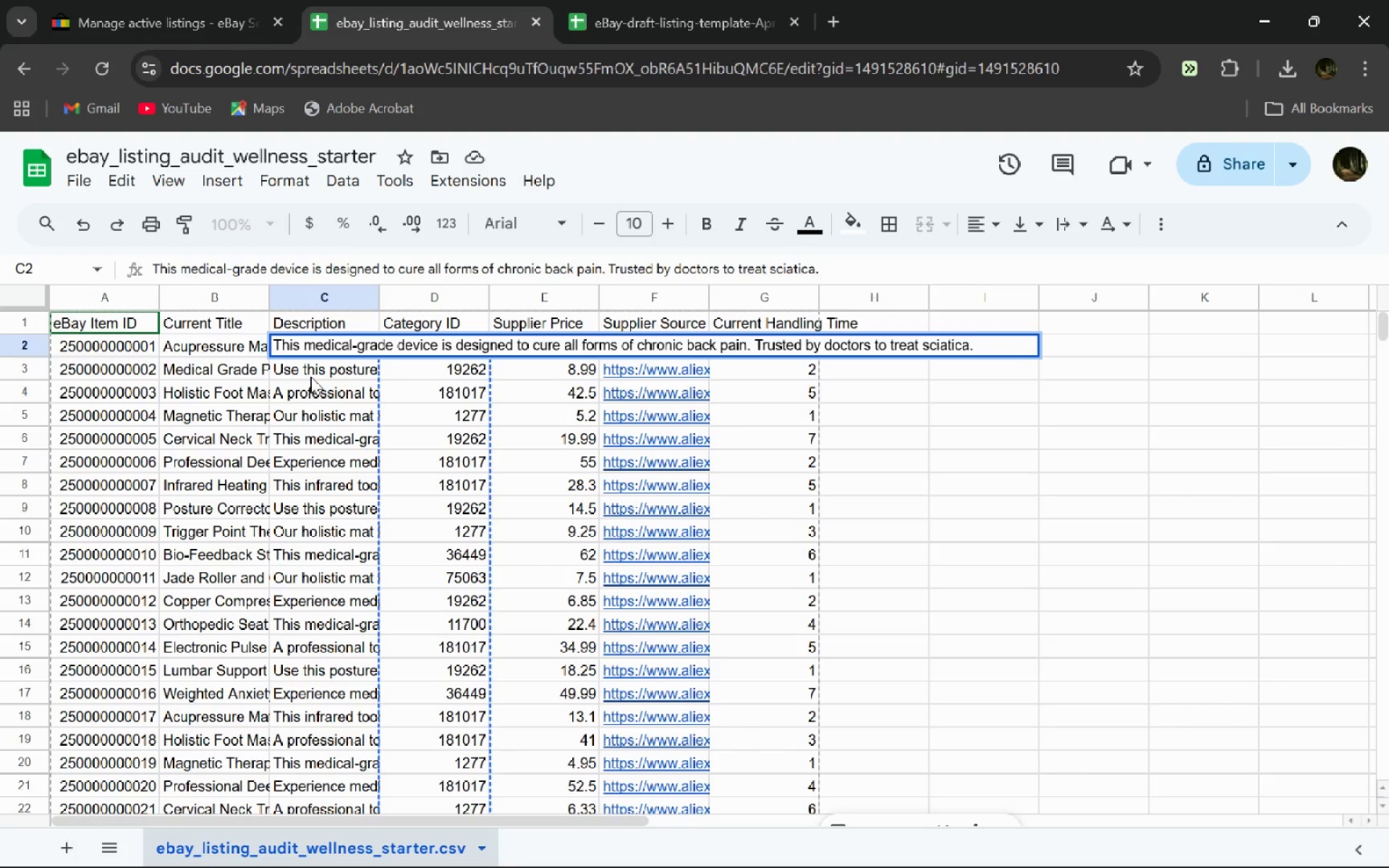 
left_click([310, 378])
 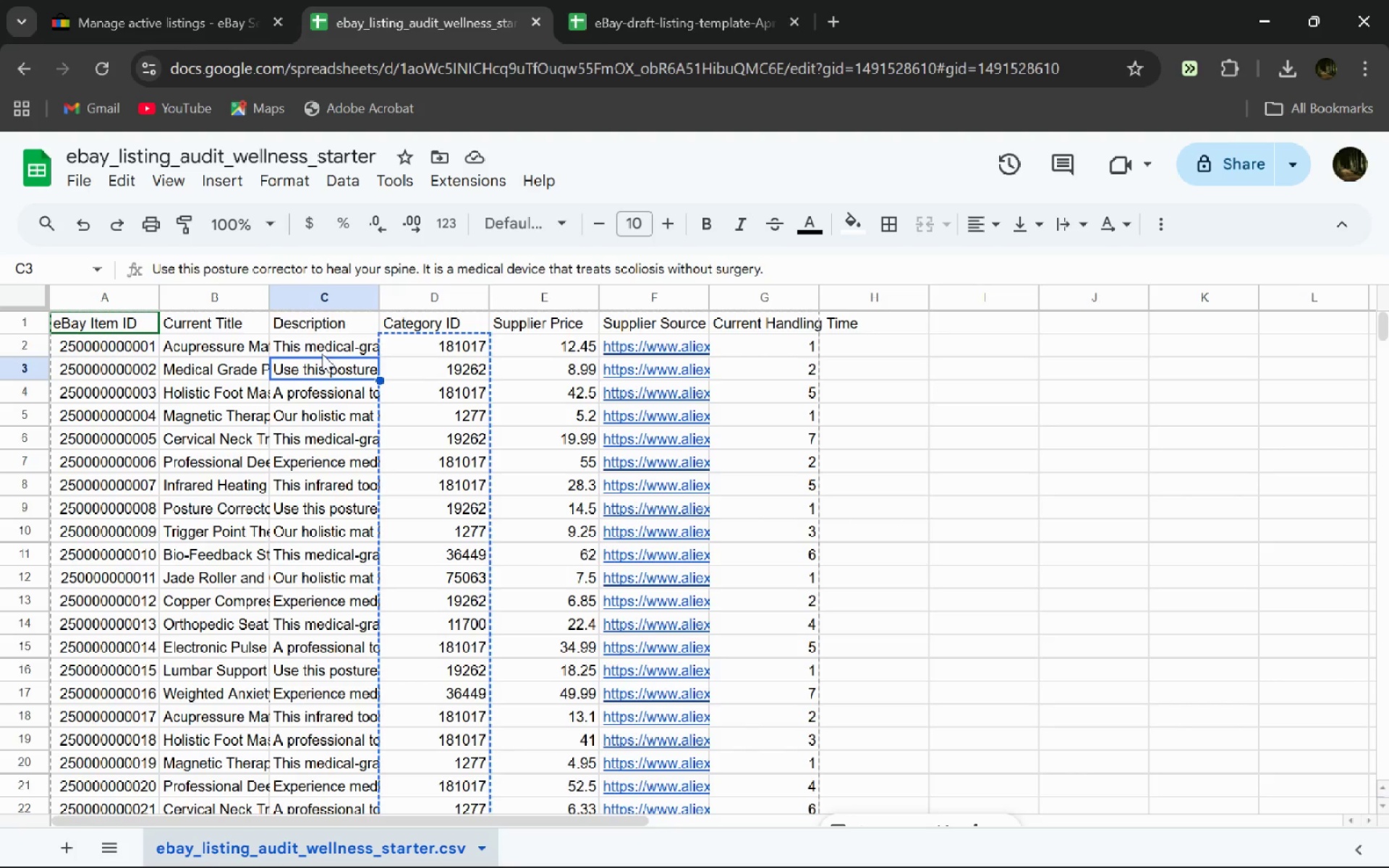 
left_click_drag(start_coordinate=[321, 348], to_coordinate=[307, 487])
 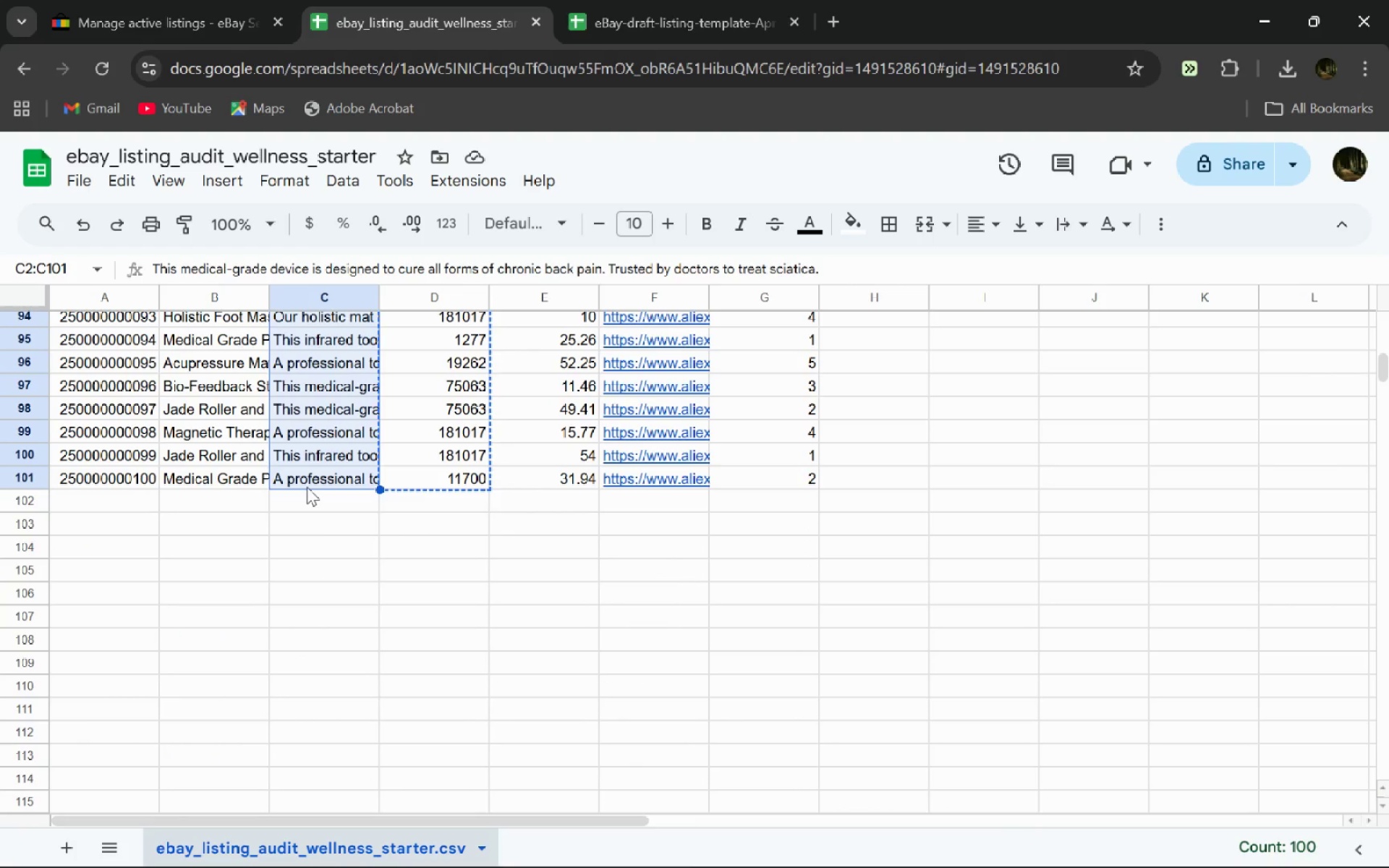 
key(Control+C)
 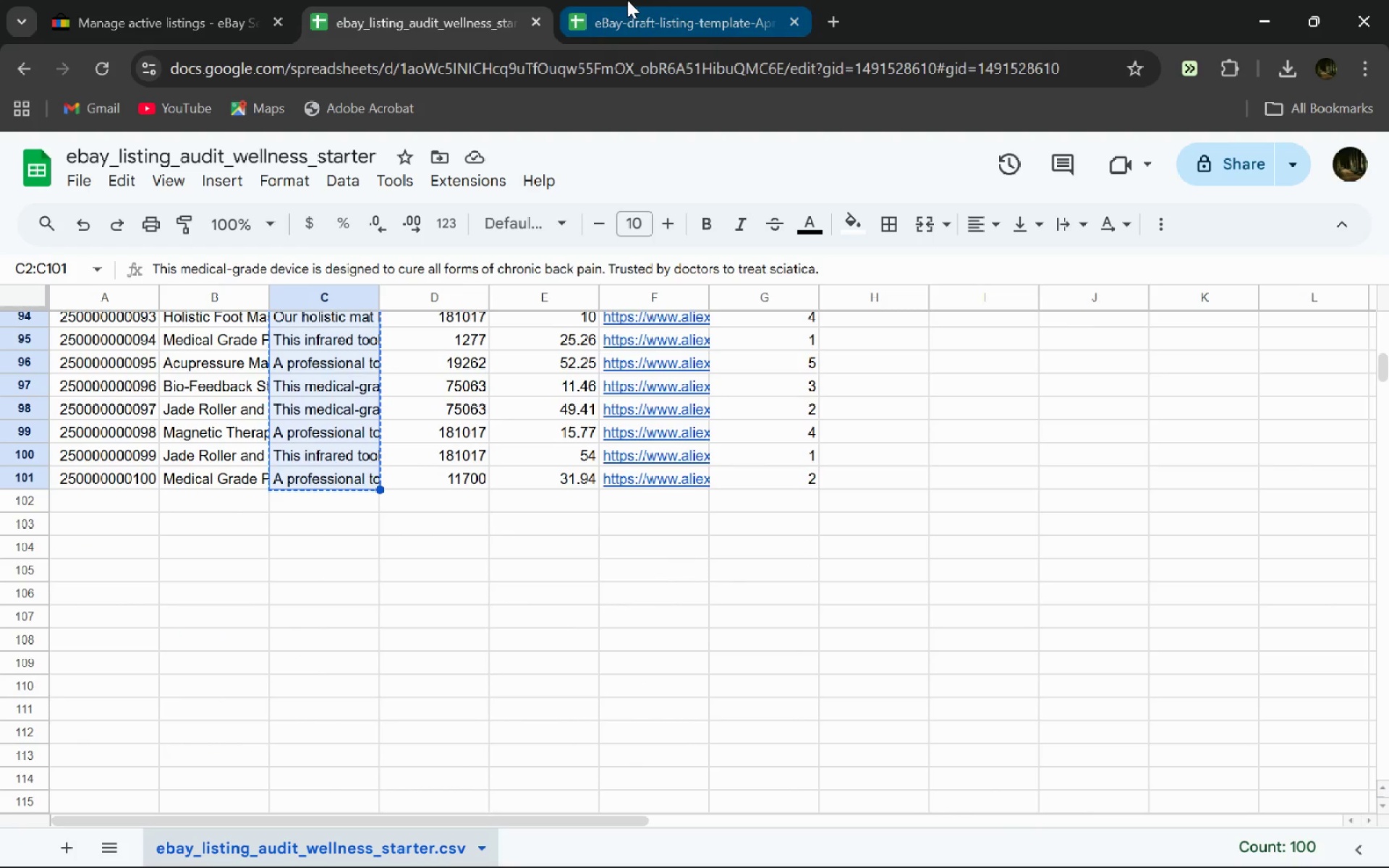 
left_click([627, 0])
 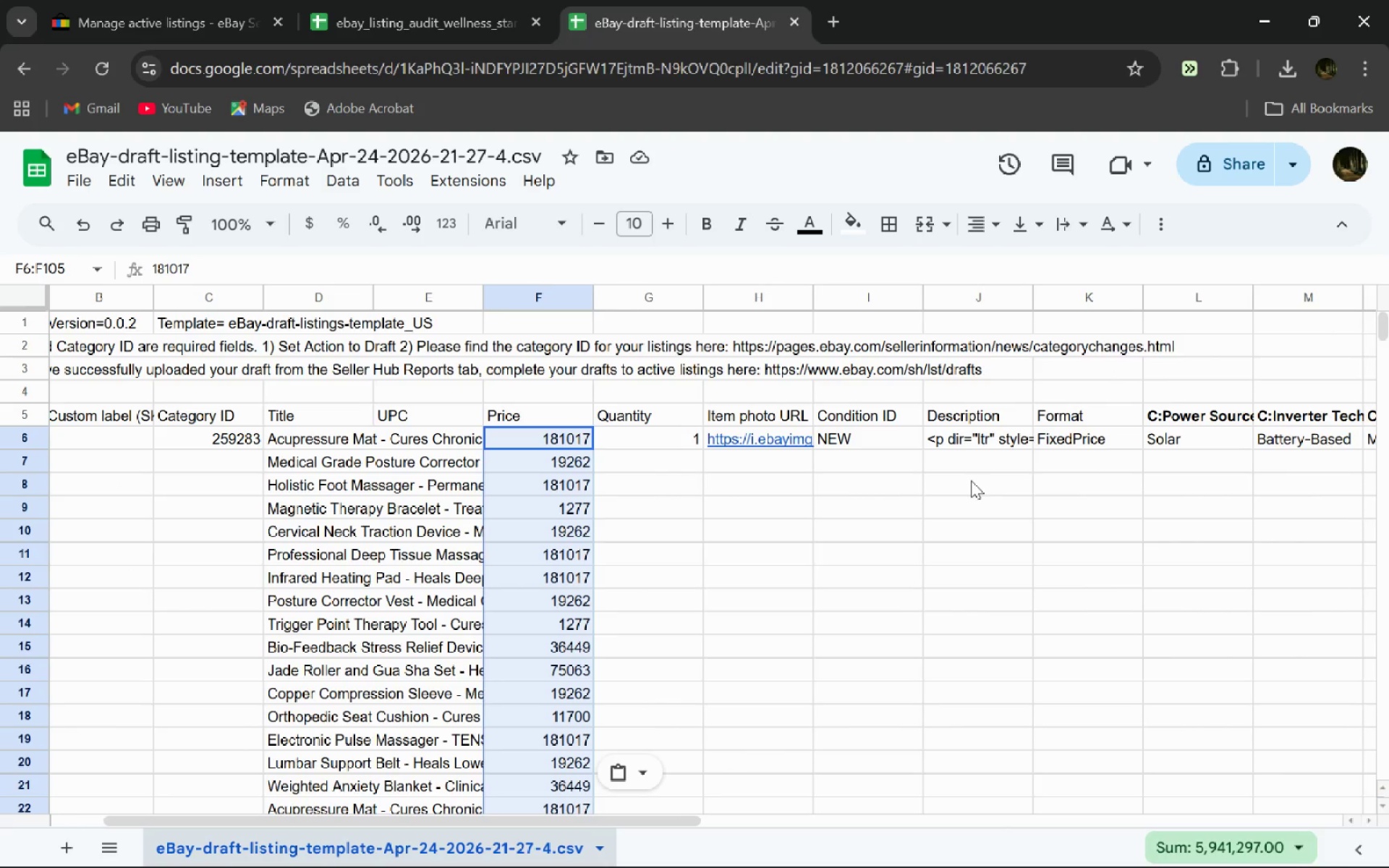 
left_click([977, 444])
 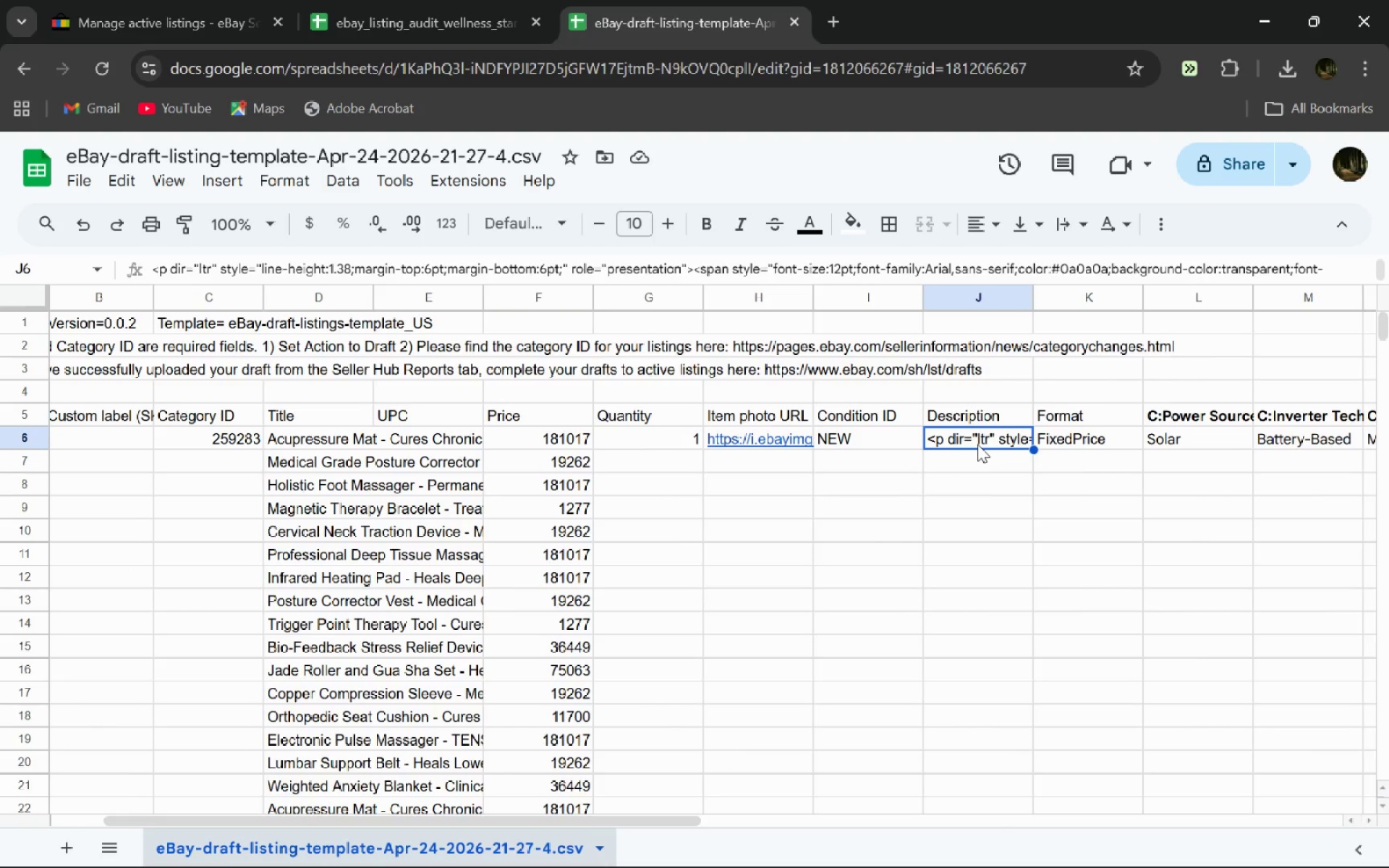 
key(Control+V)
 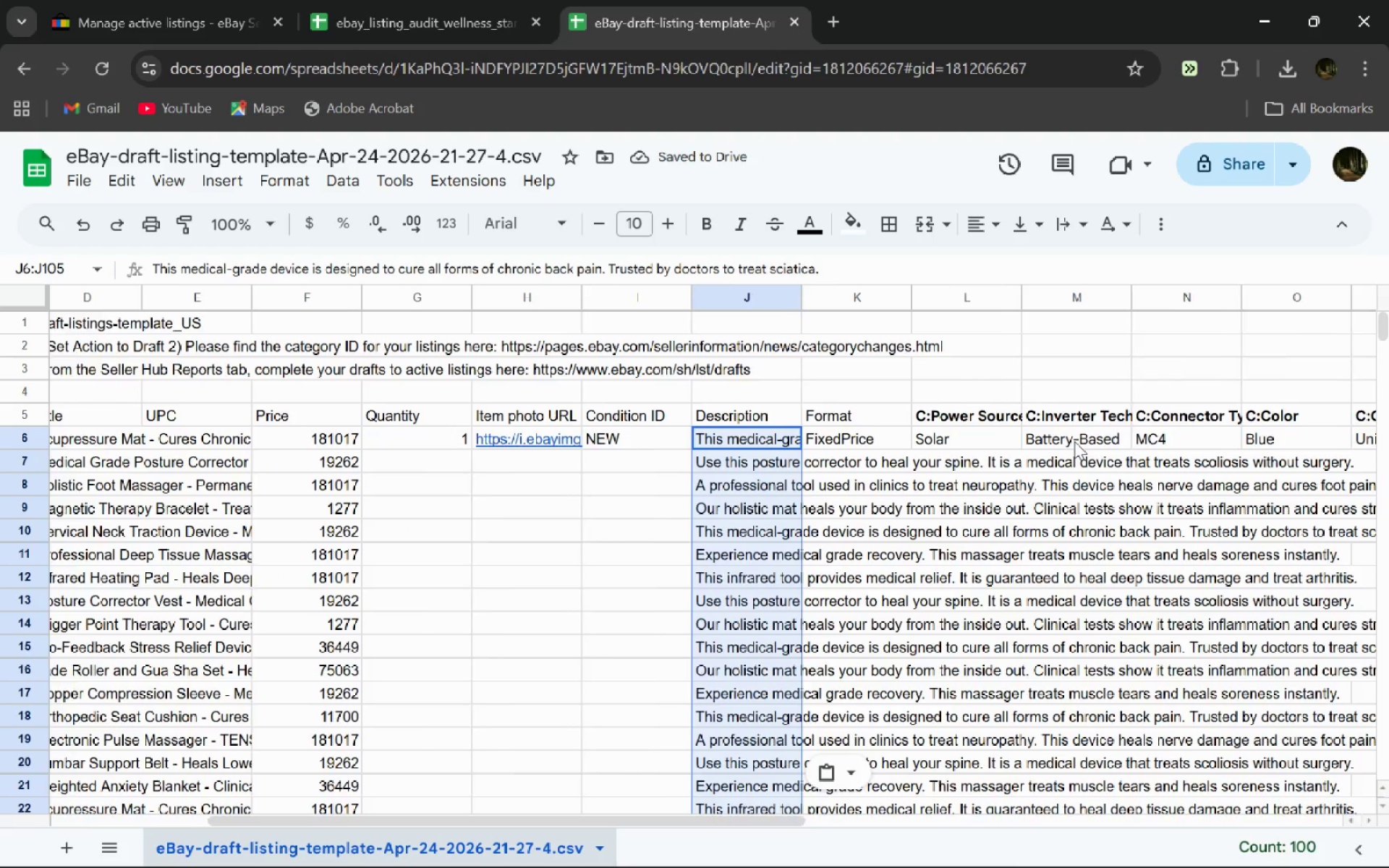 
left_click_drag(start_coordinate=[919, 418], to_coordinate=[1042, 438])
 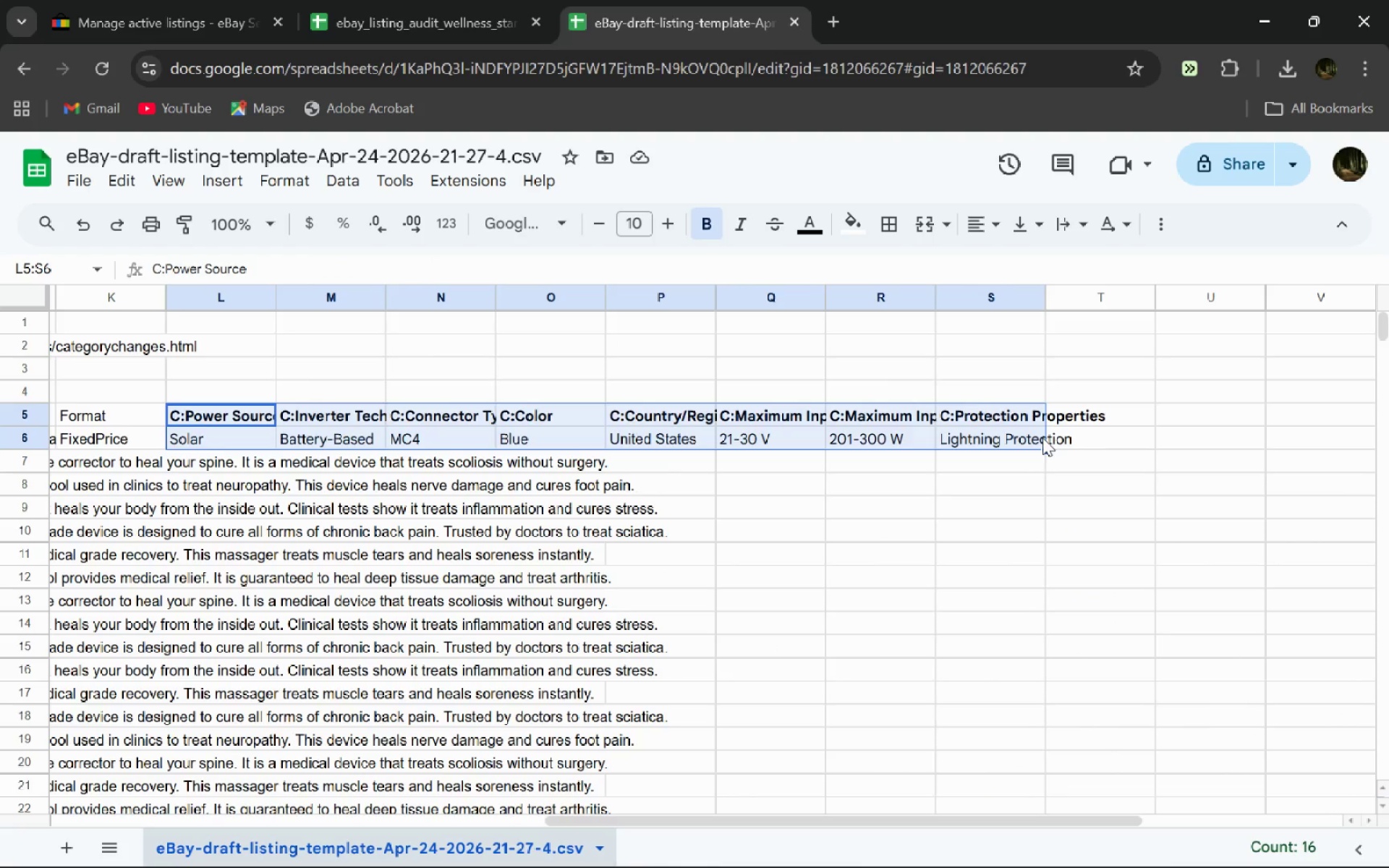 
key(Delete)
 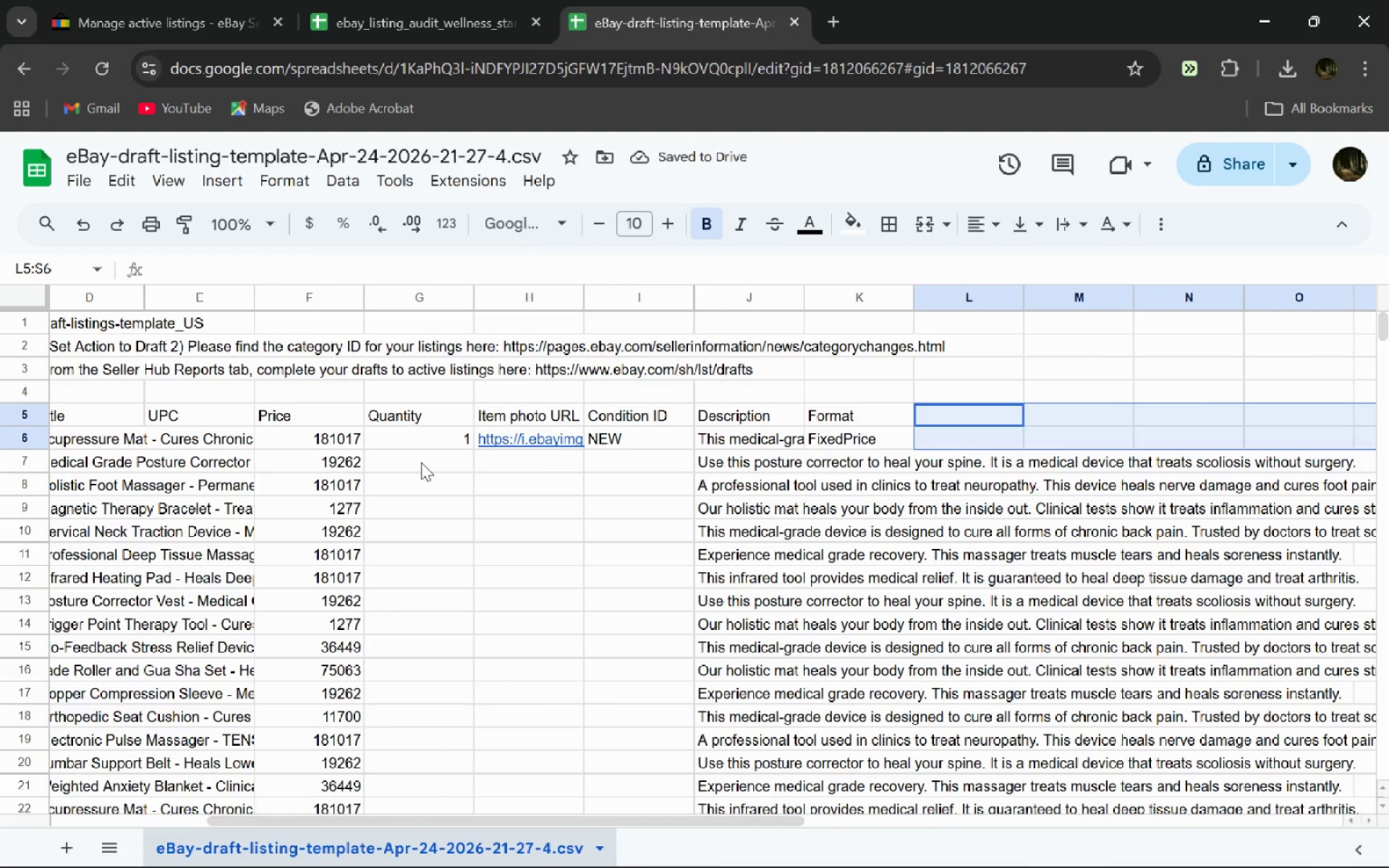 
left_click([441, 436])
 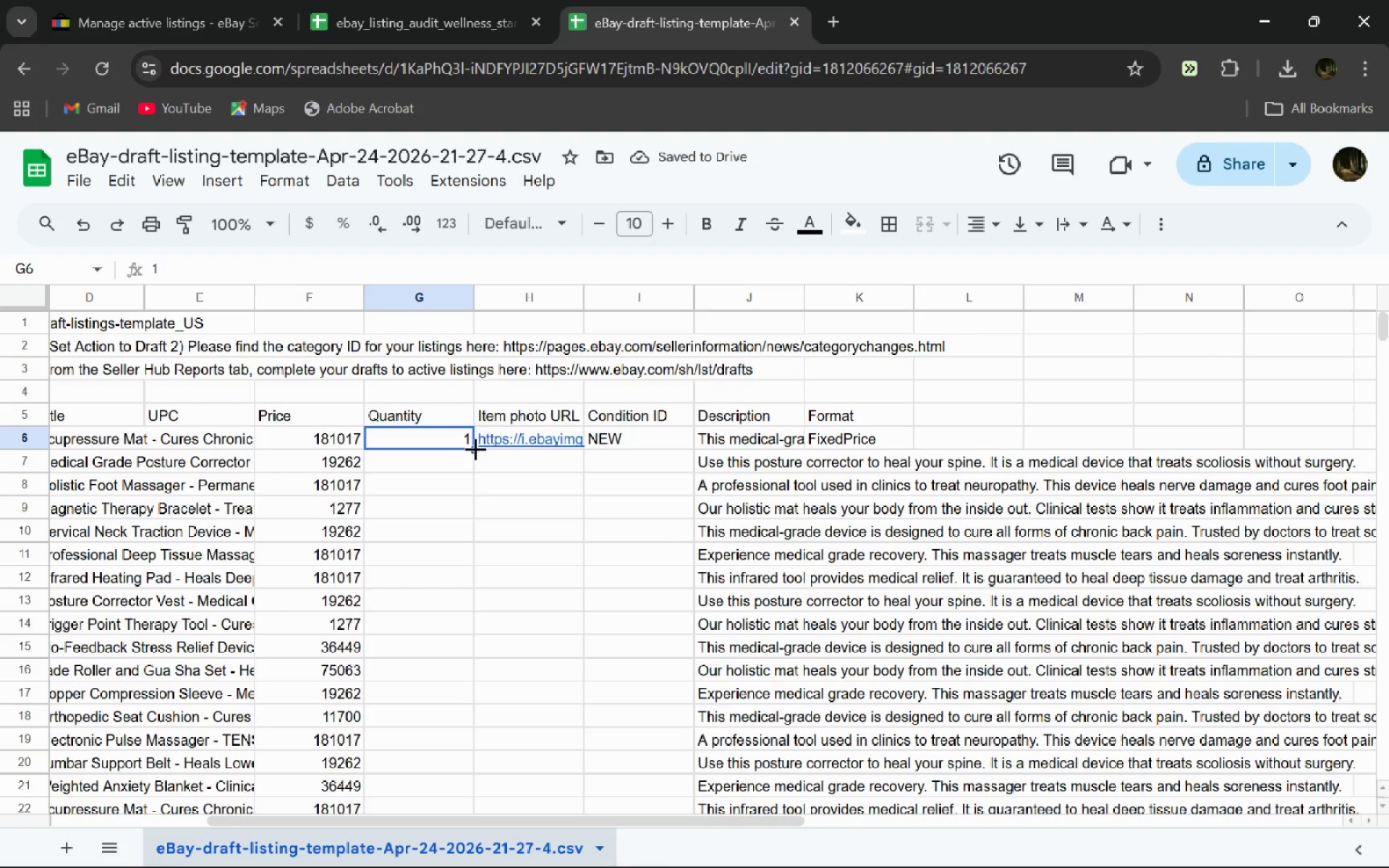 
left_click_drag(start_coordinate=[475, 448], to_coordinate=[461, 482])
 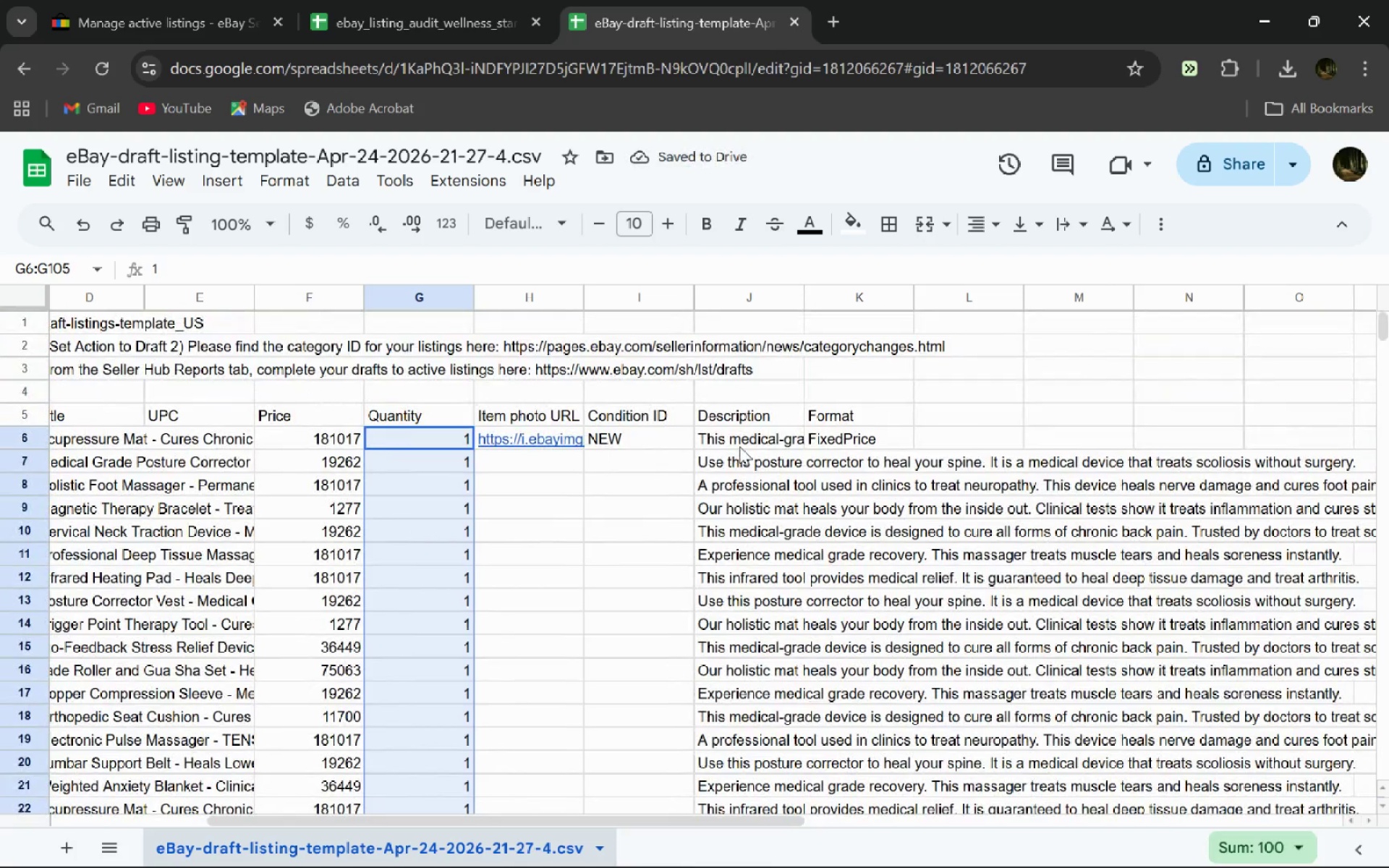 
left_click([640, 441])
 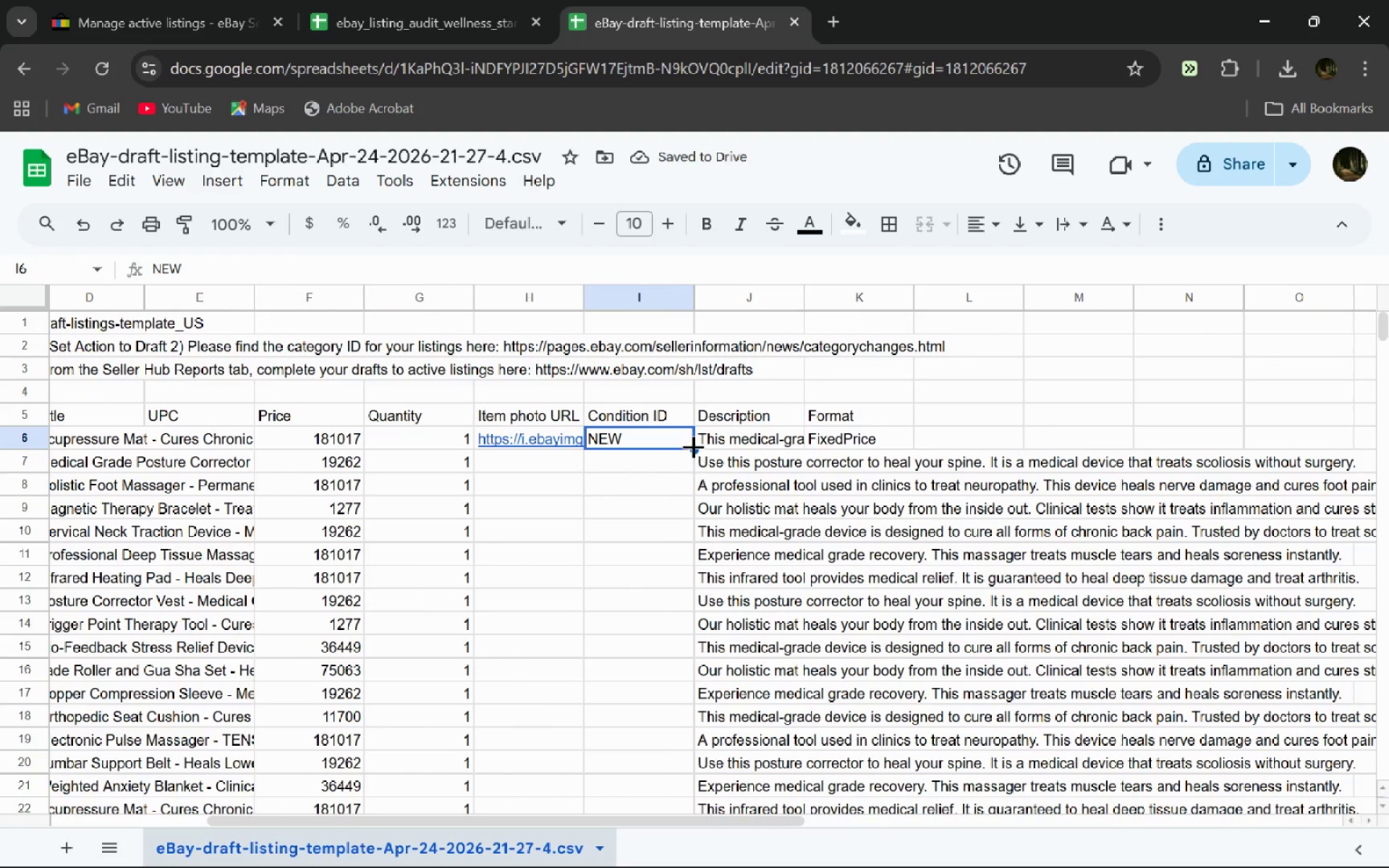 
left_click_drag(start_coordinate=[692, 446], to_coordinate=[689, 460])
 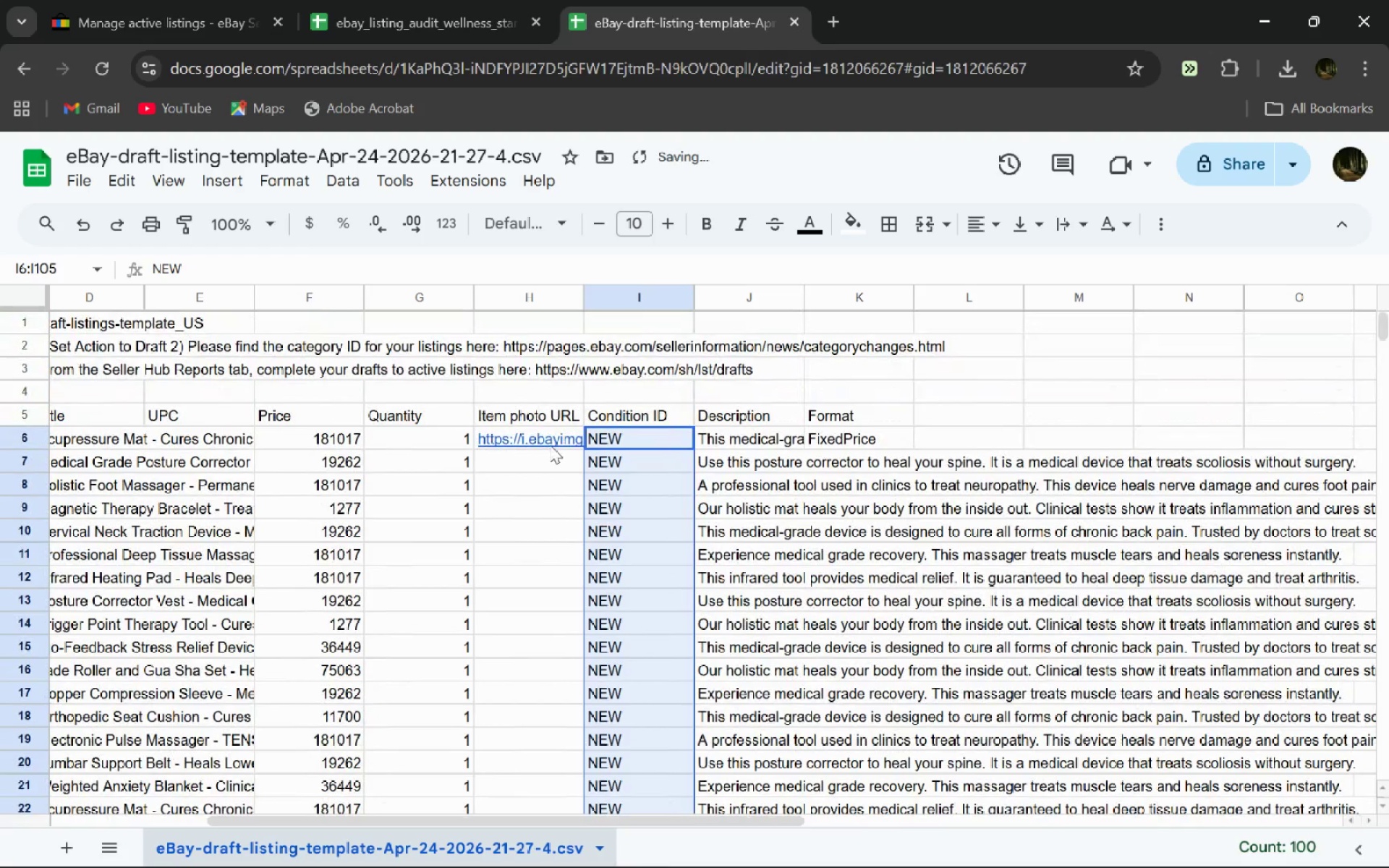 
left_click([555, 440])
 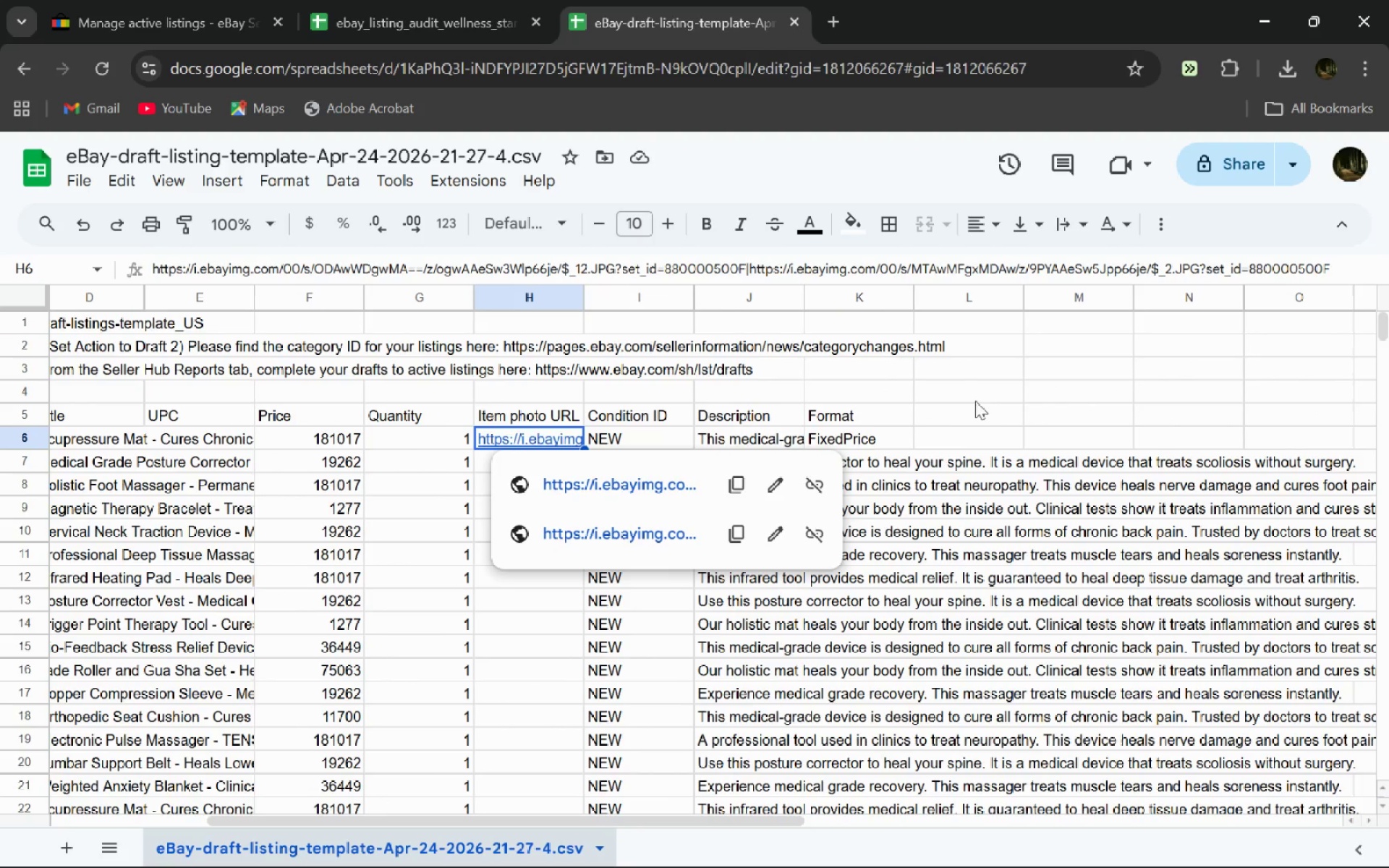 
wait(5.85)
 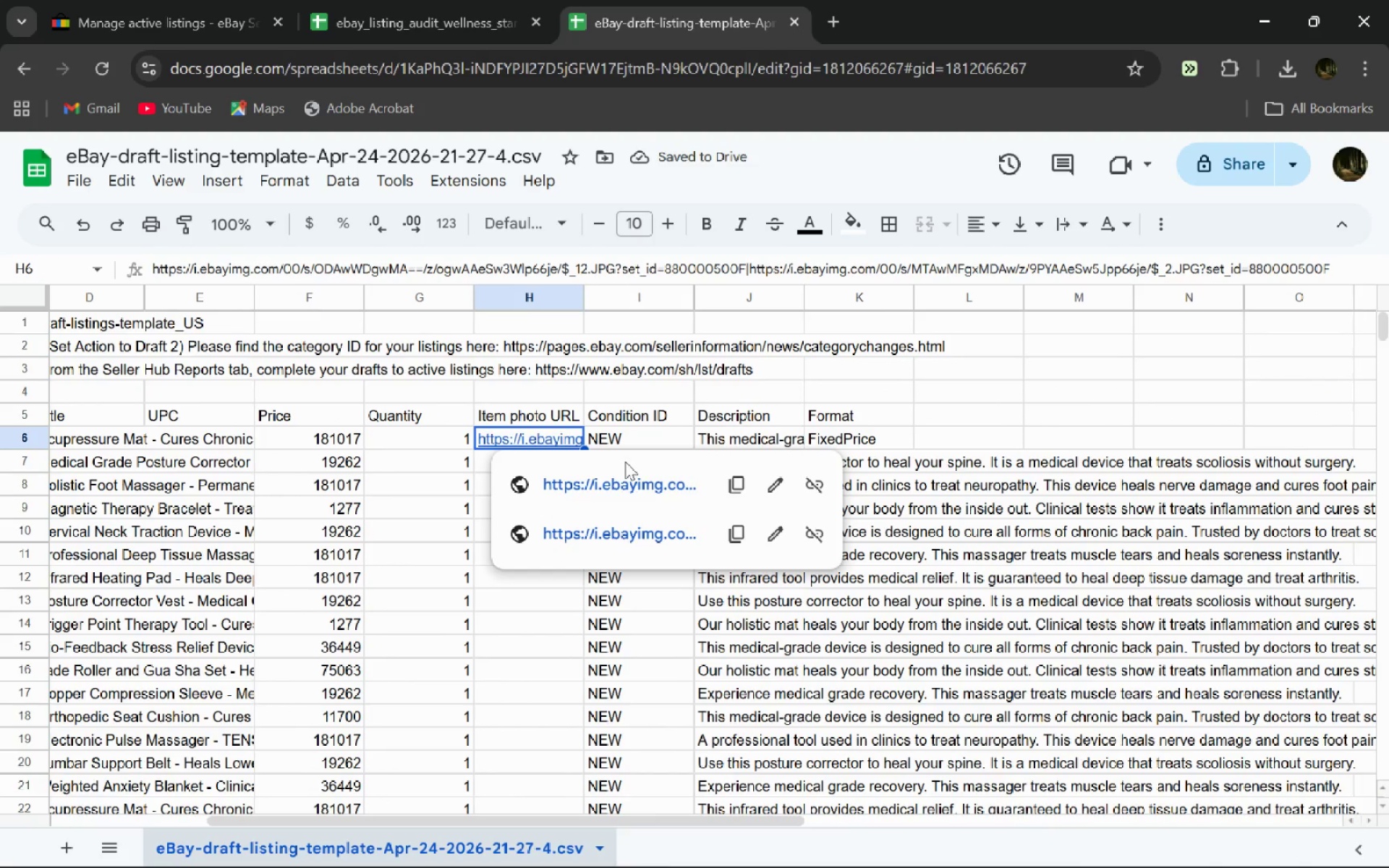 
mouse_move([583, 450])
 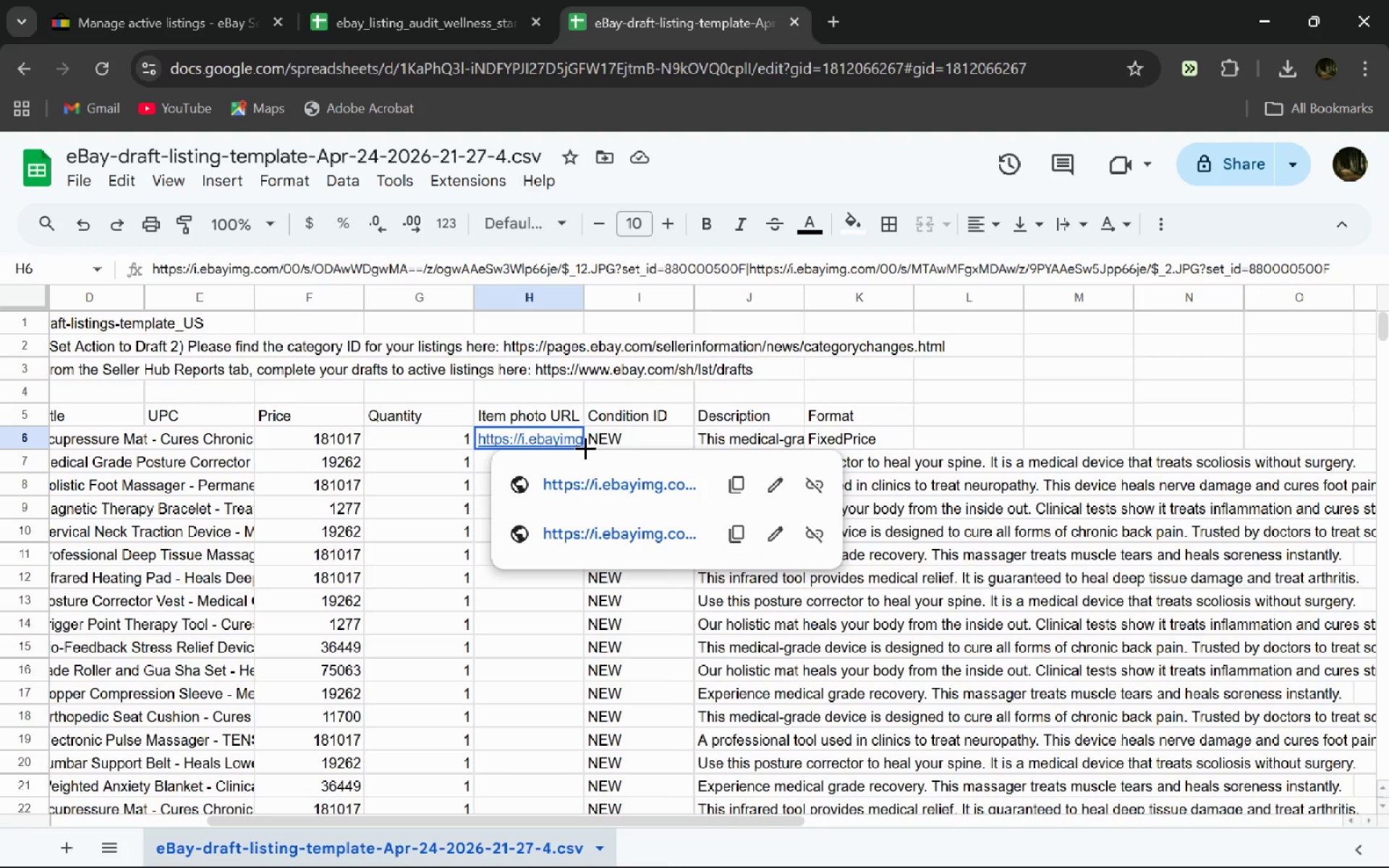 
left_click_drag(start_coordinate=[585, 448], to_coordinate=[585, 480])
 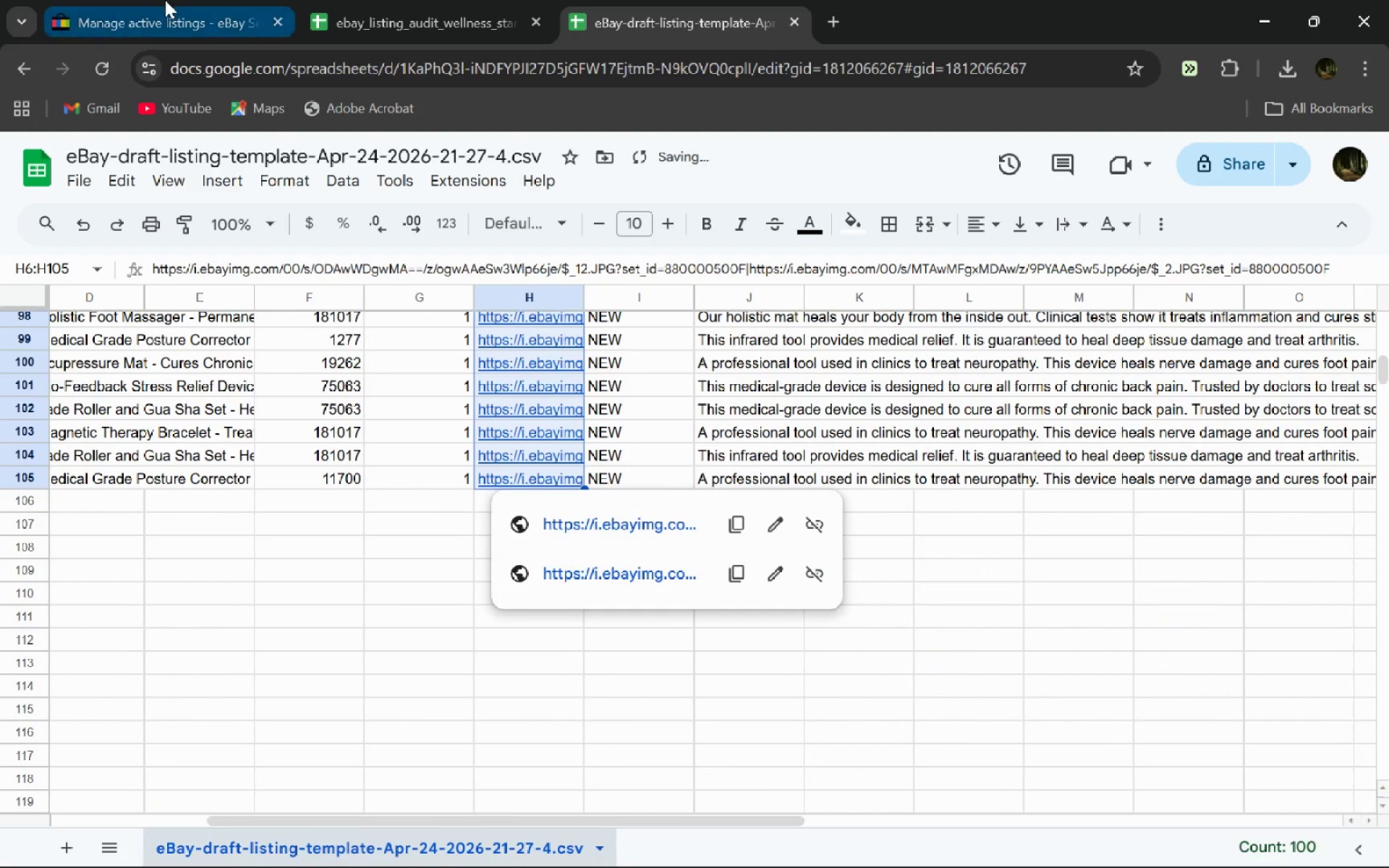 
left_click([165, 0])
 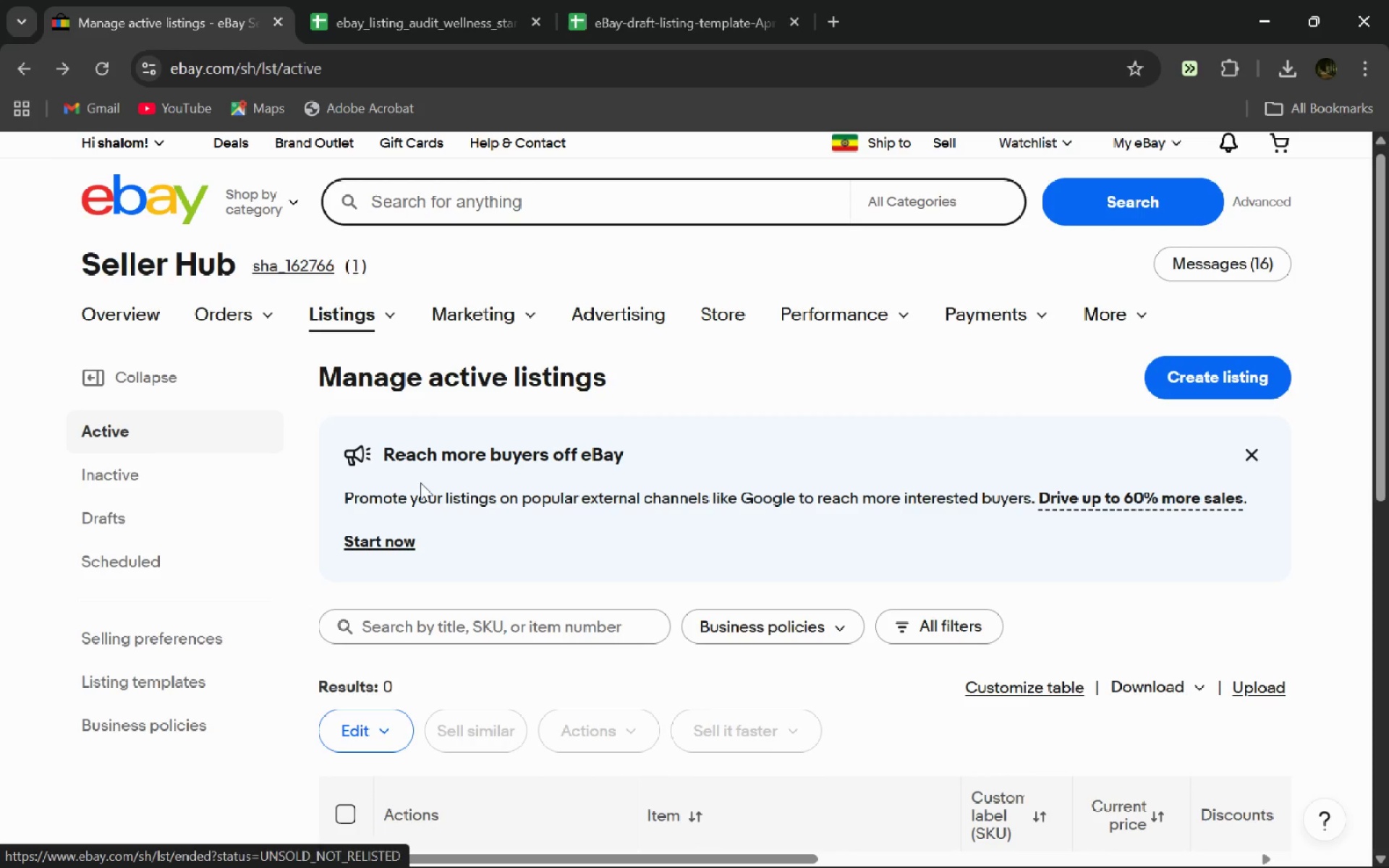 
left_click([1212, 373])
 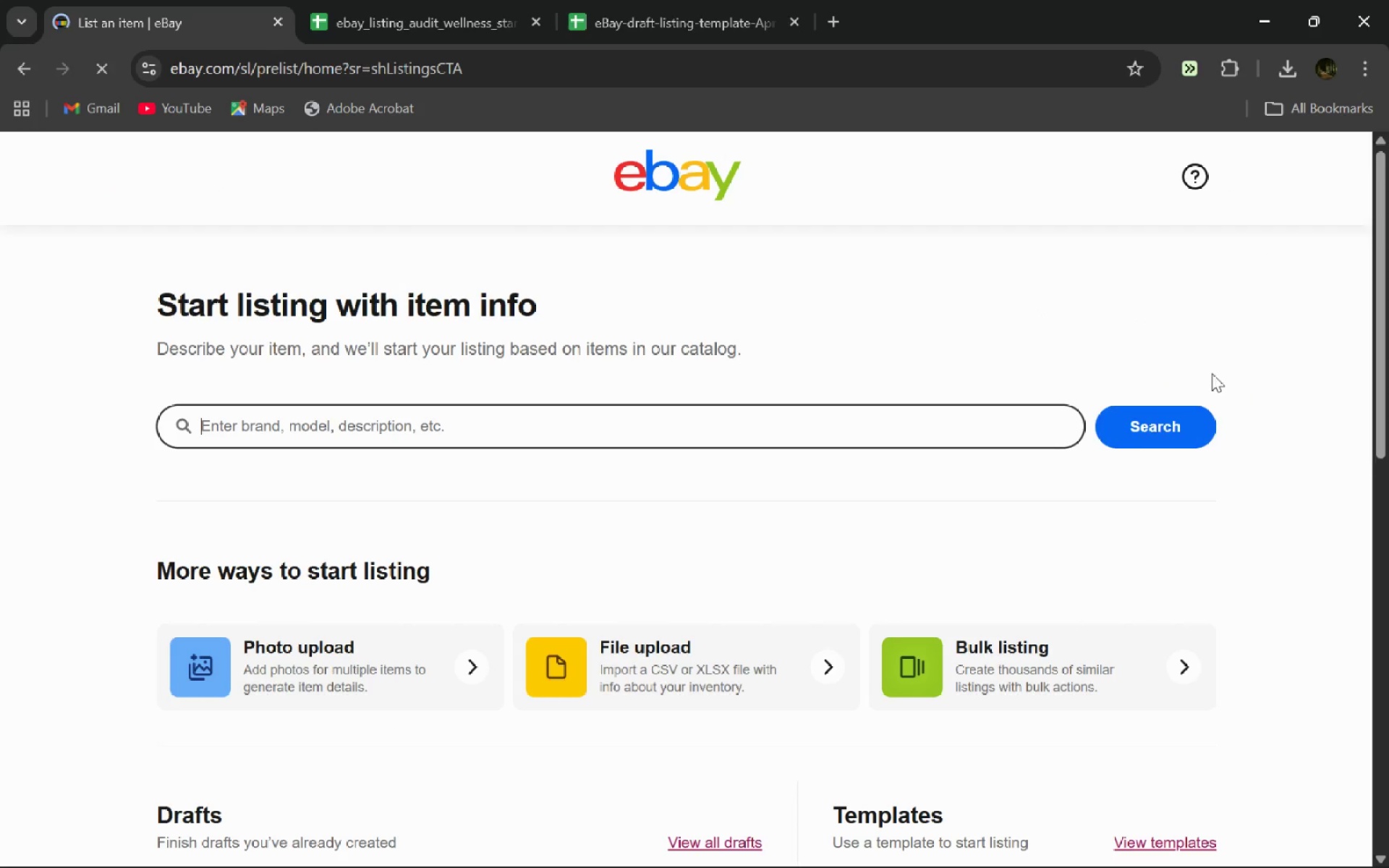 
left_click([1186, 663])
 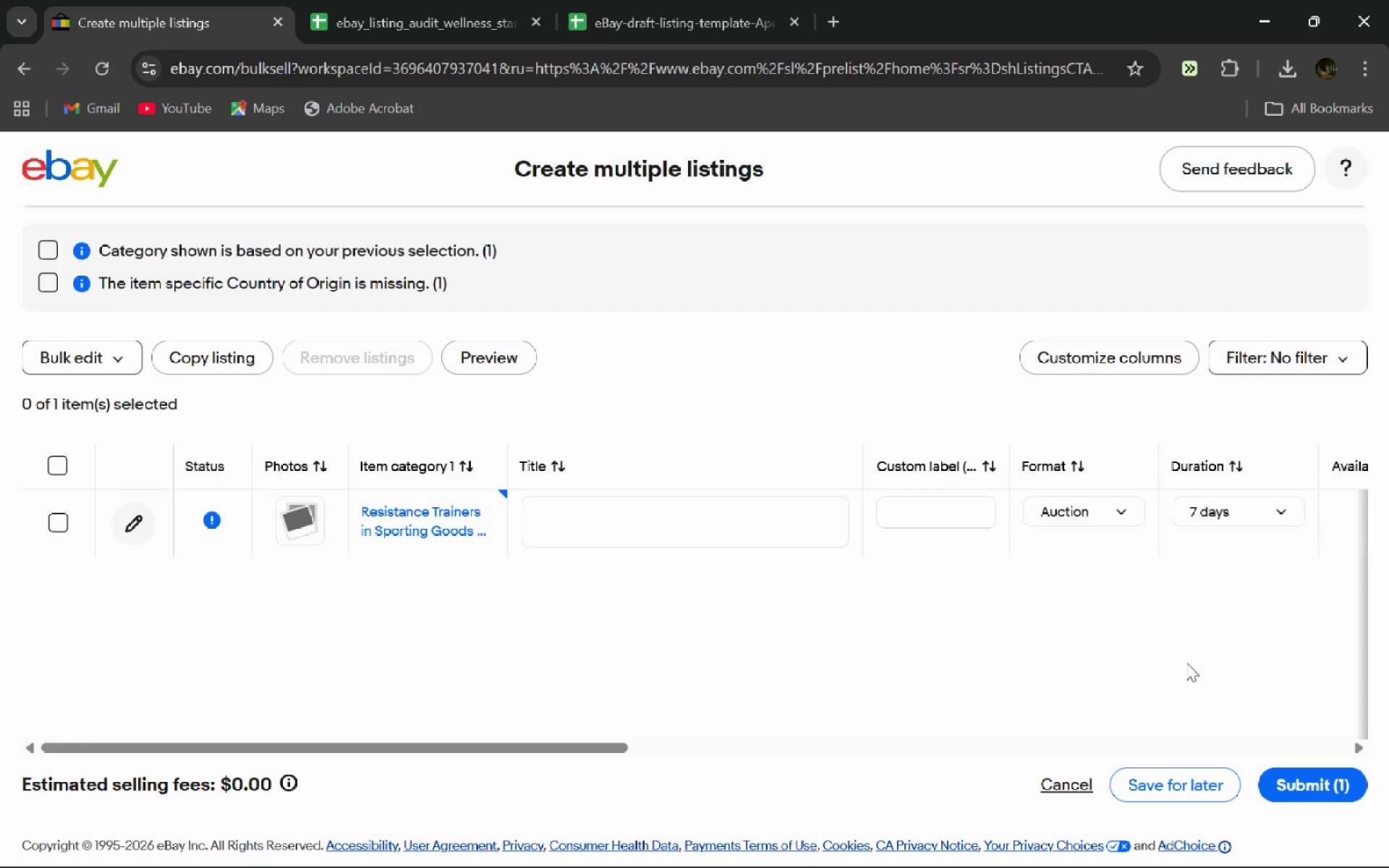 
wait(22.25)
 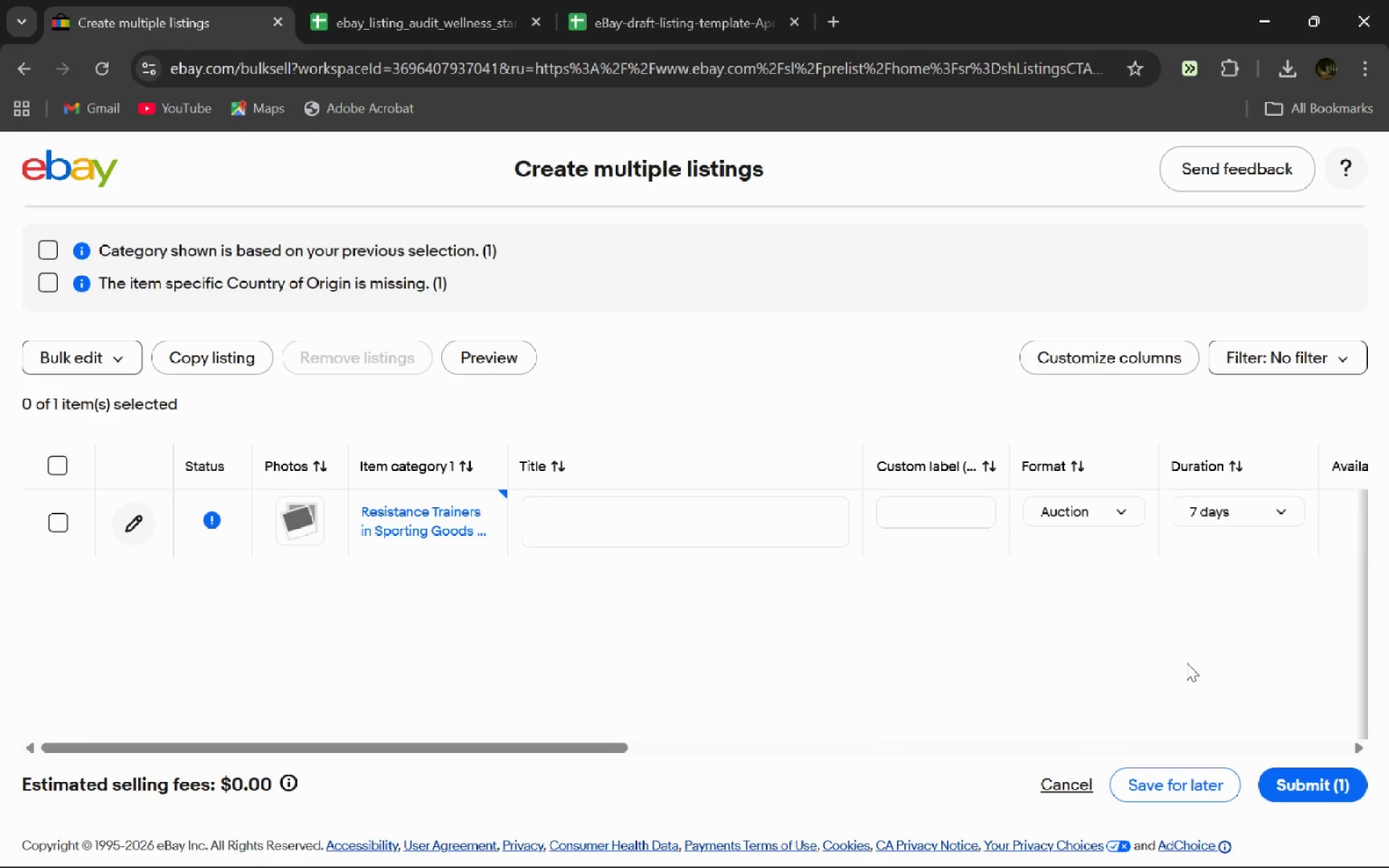 
left_click([97, 370])
 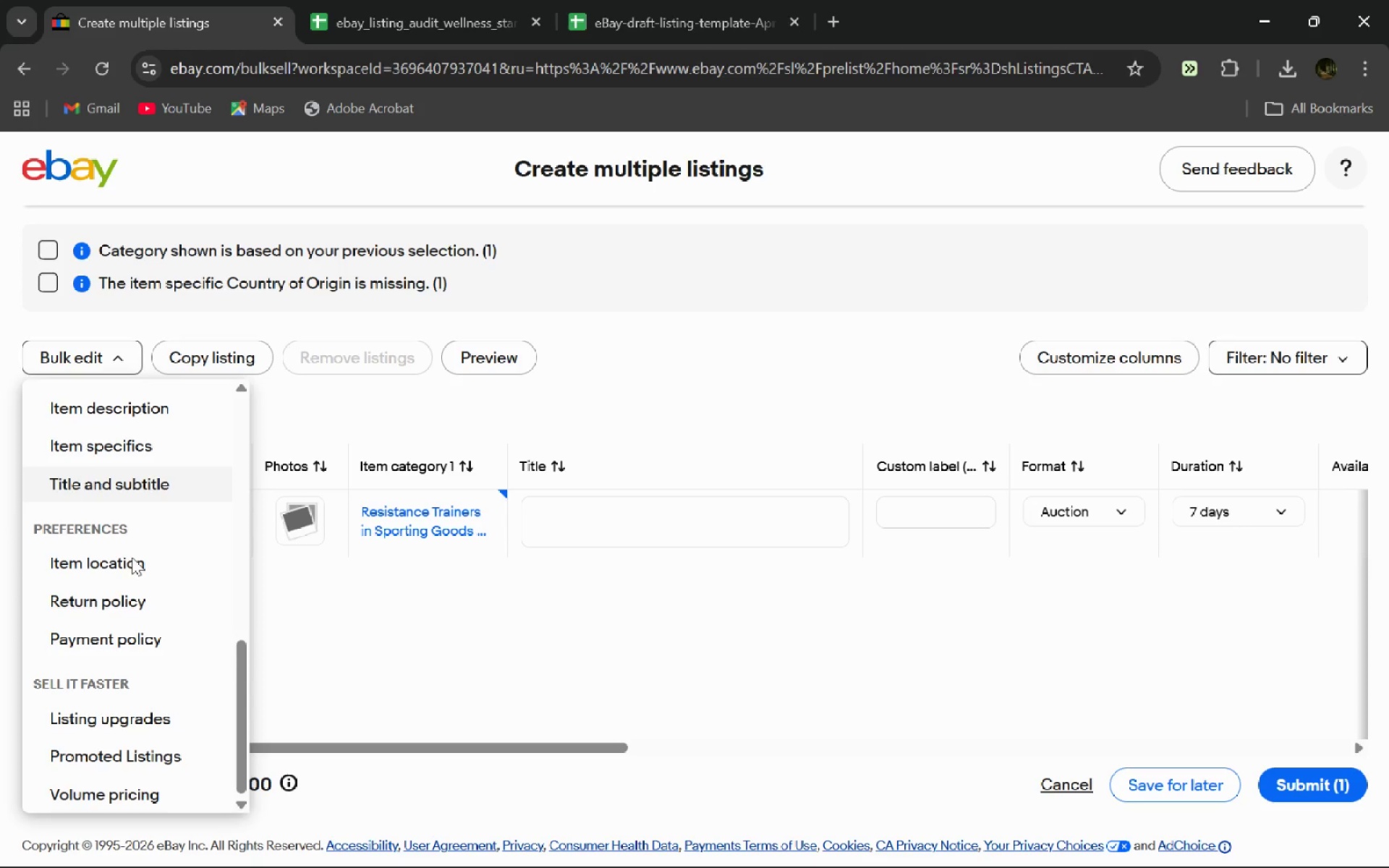 
wait(5.23)
 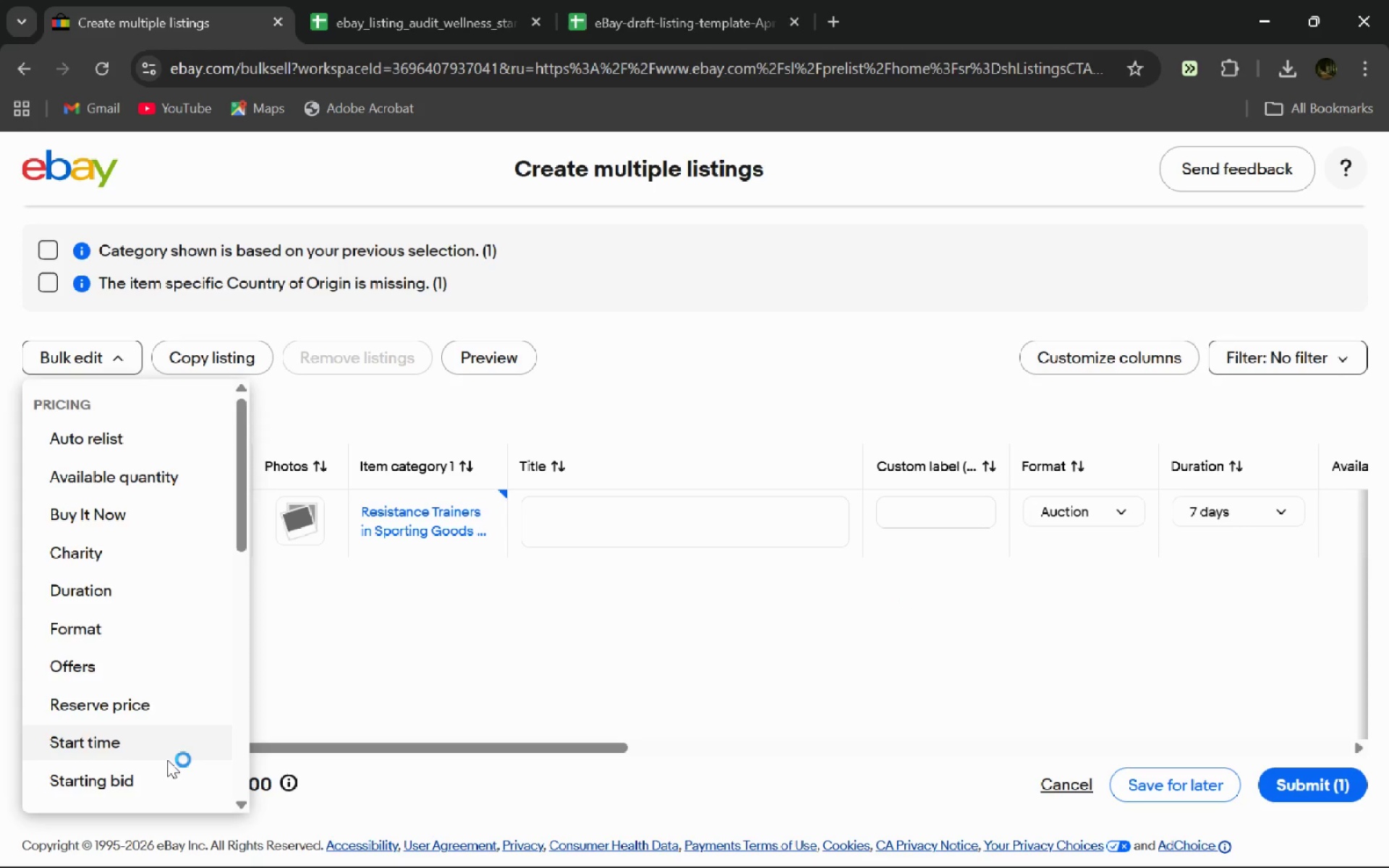 
left_click([704, 707])
 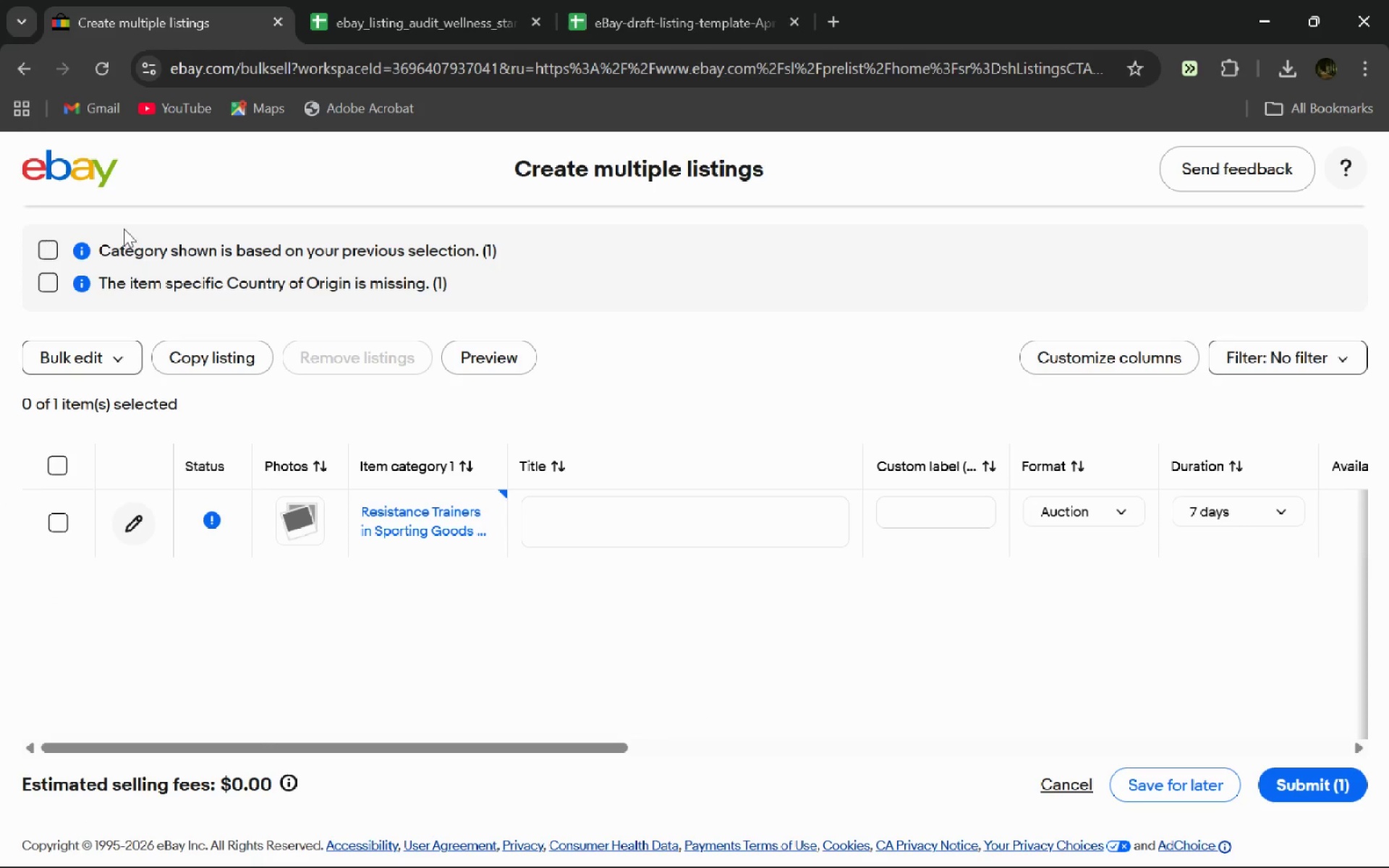 
left_click([197, 347])
 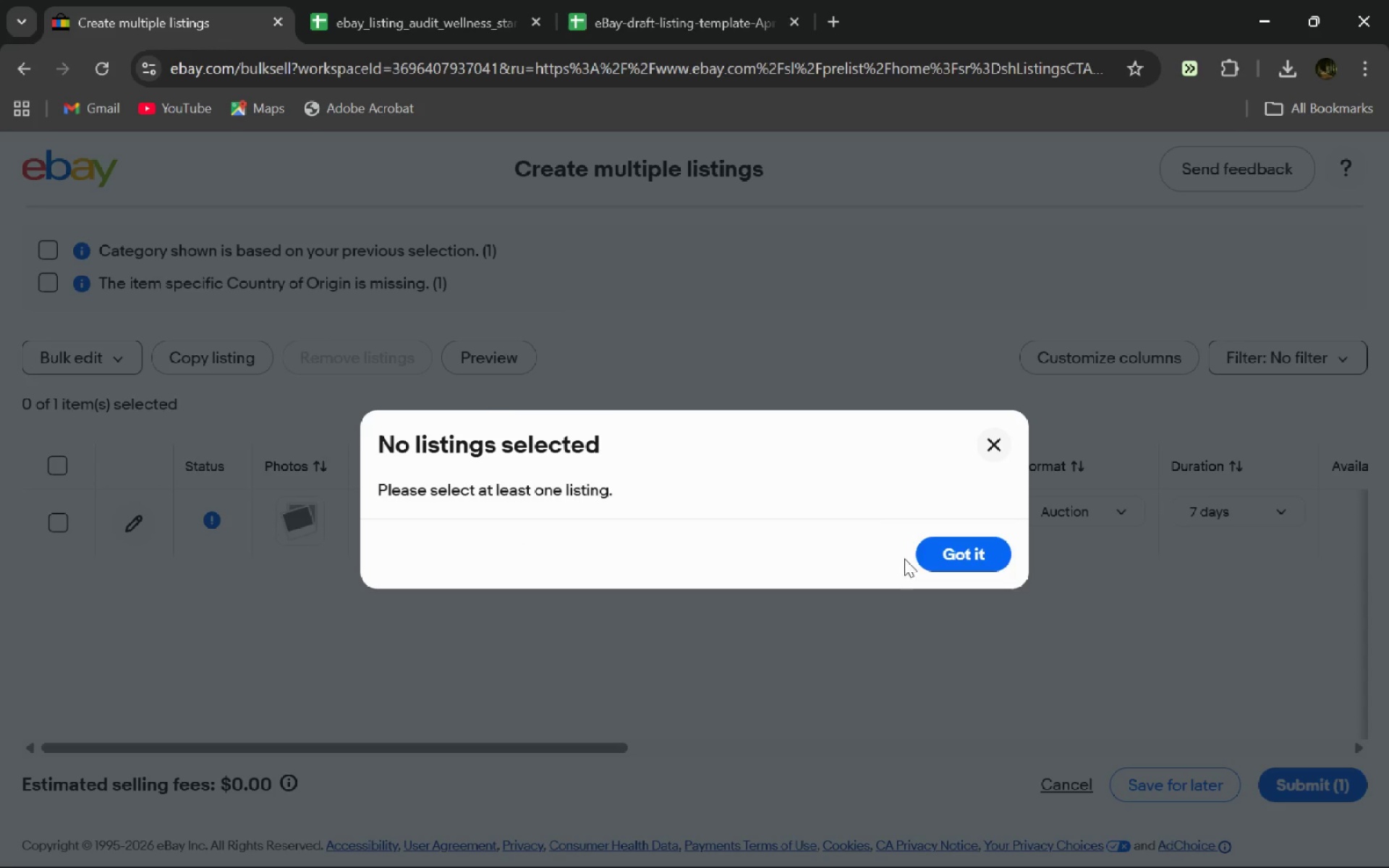 
left_click([919, 556])
 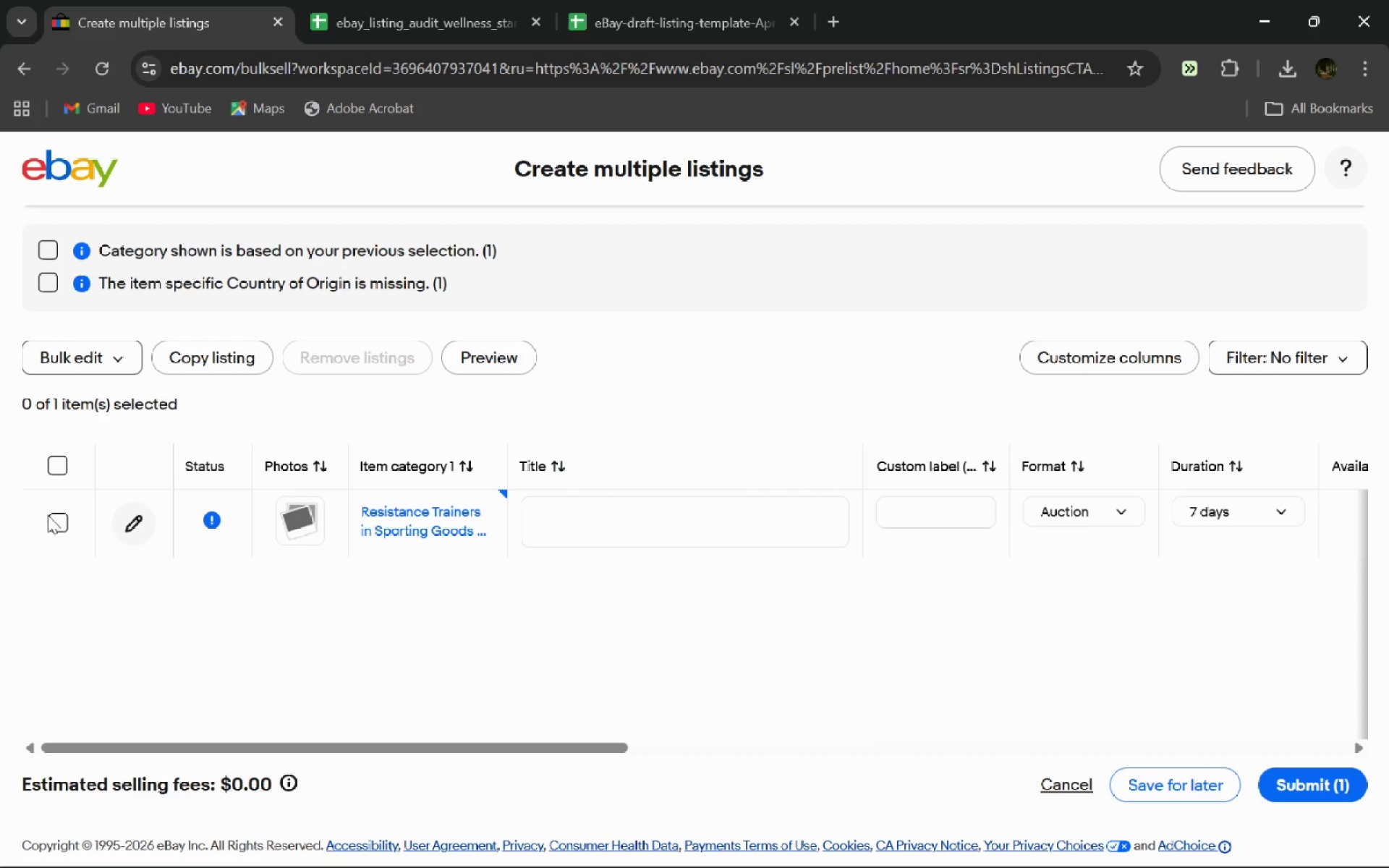 
left_click([55, 524])
 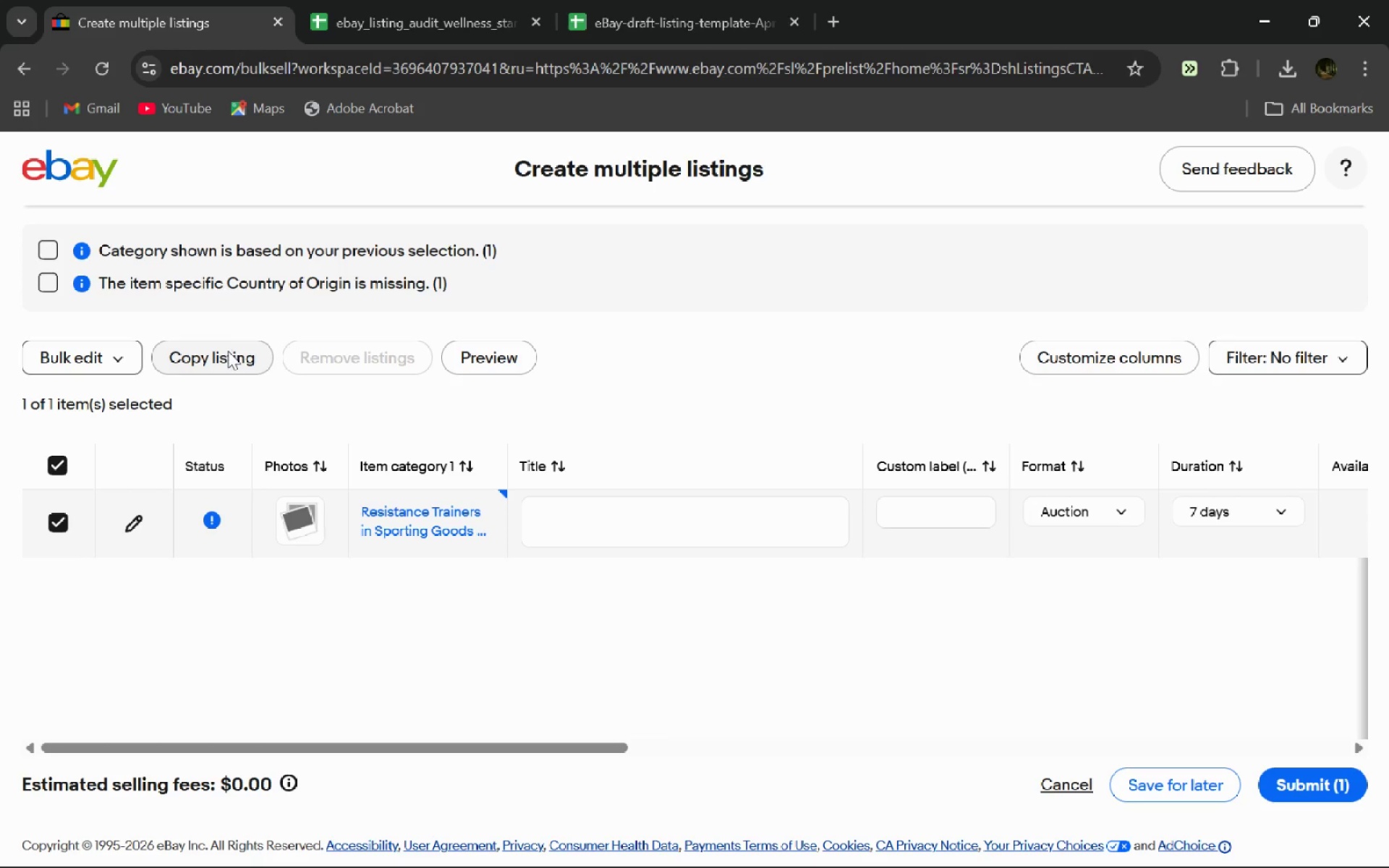 
left_click([228, 351])
 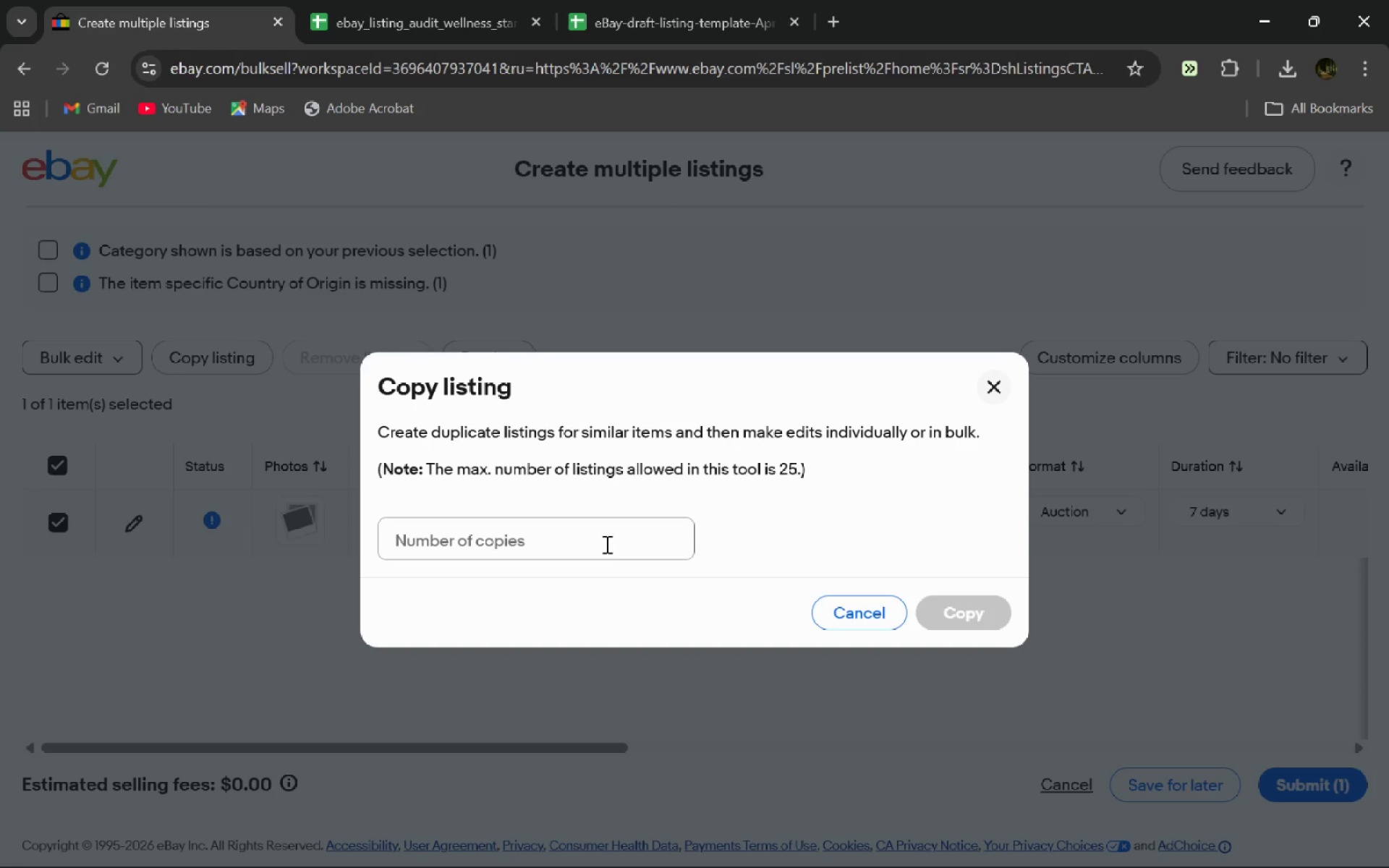 
wait(15.25)
 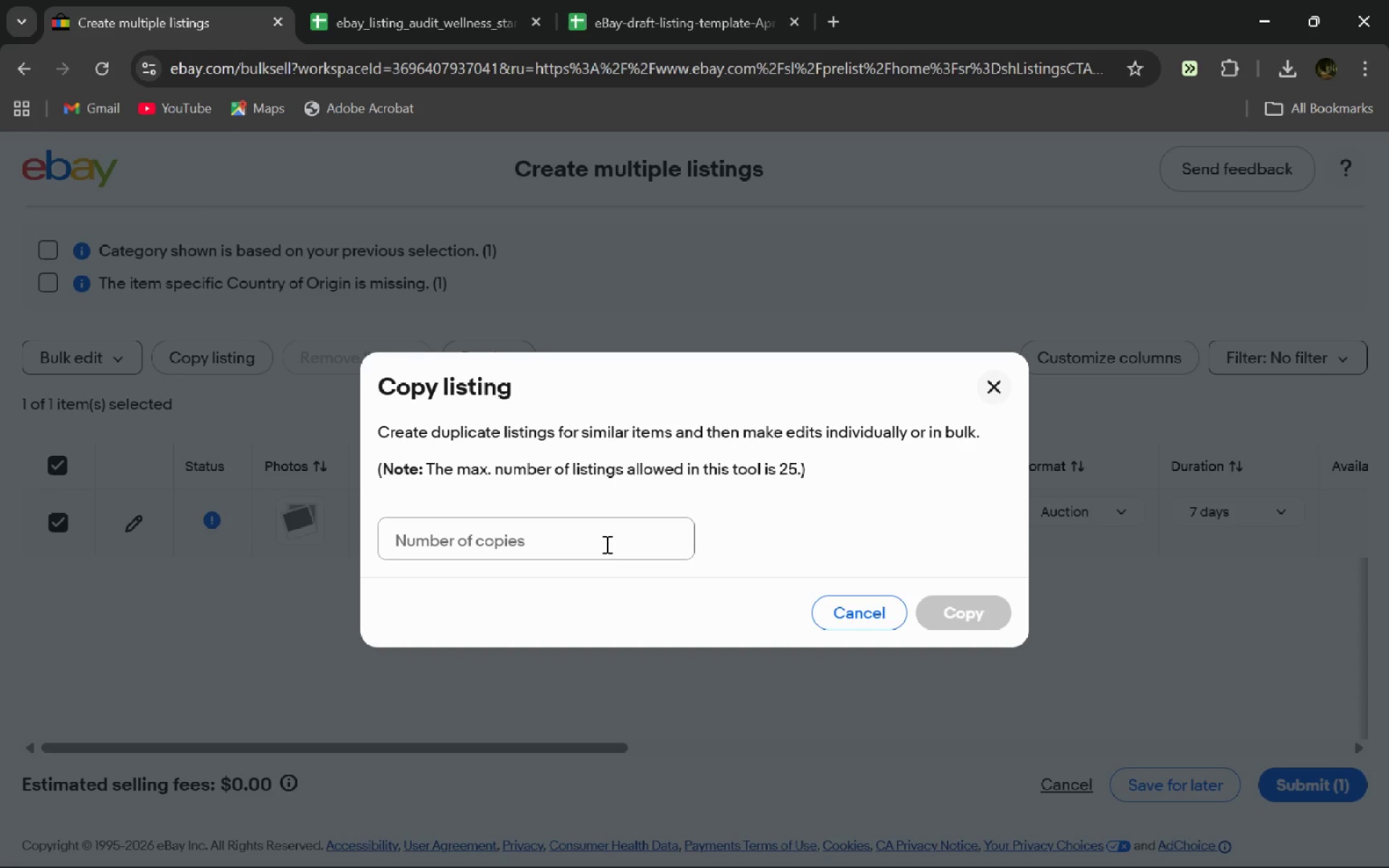 
left_click([606, 544])
 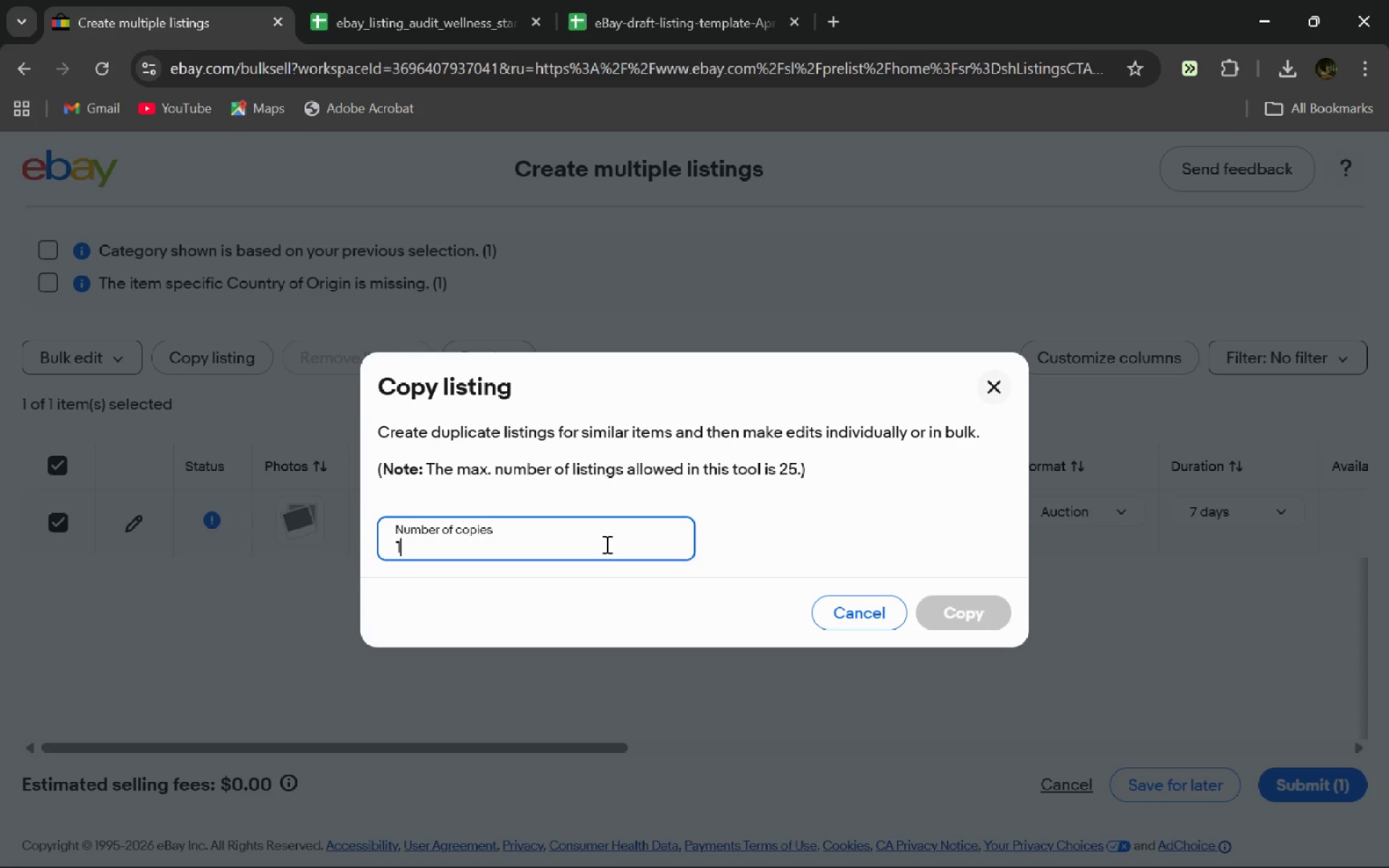 
key(1)
 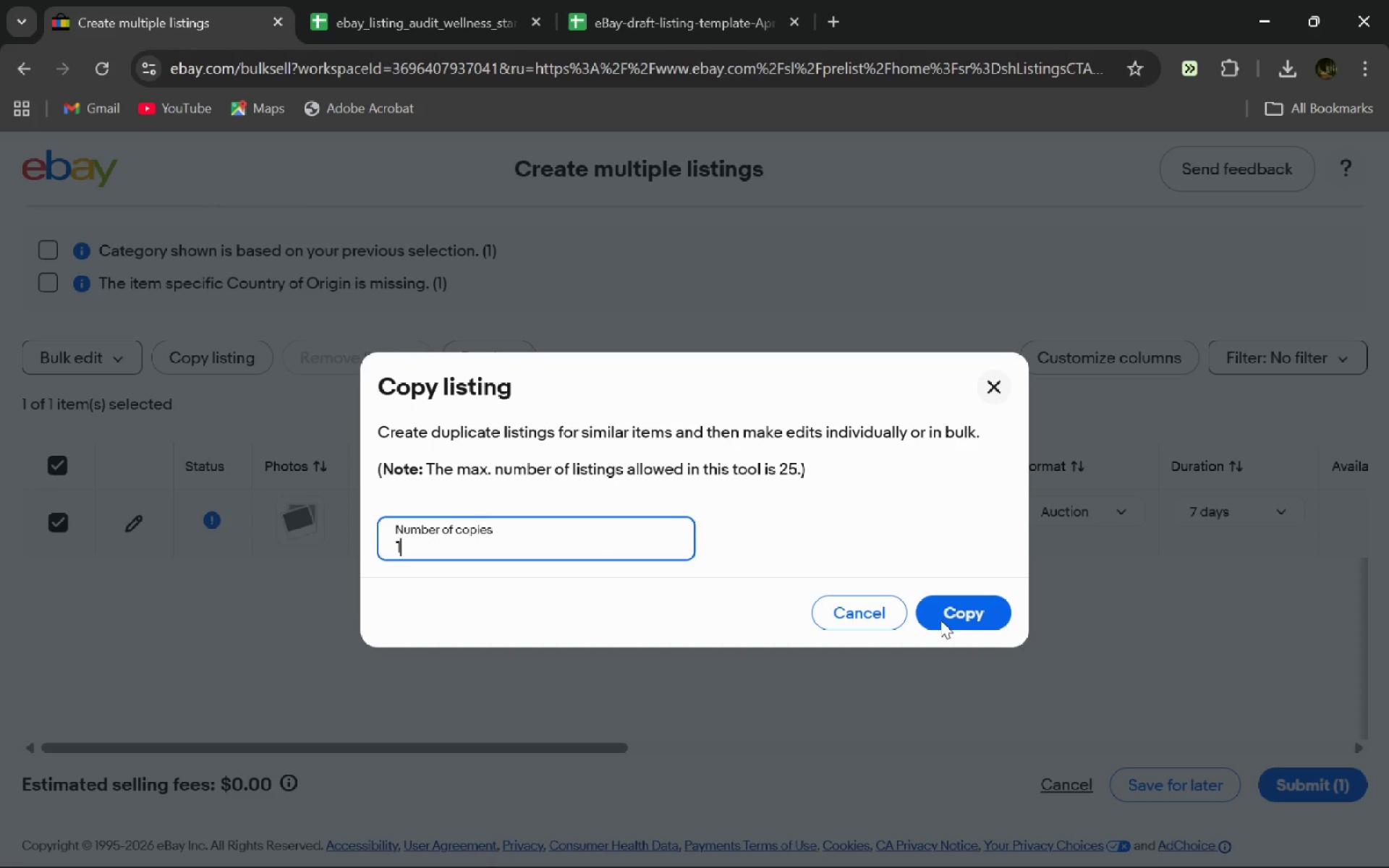 
left_click([941, 620])
 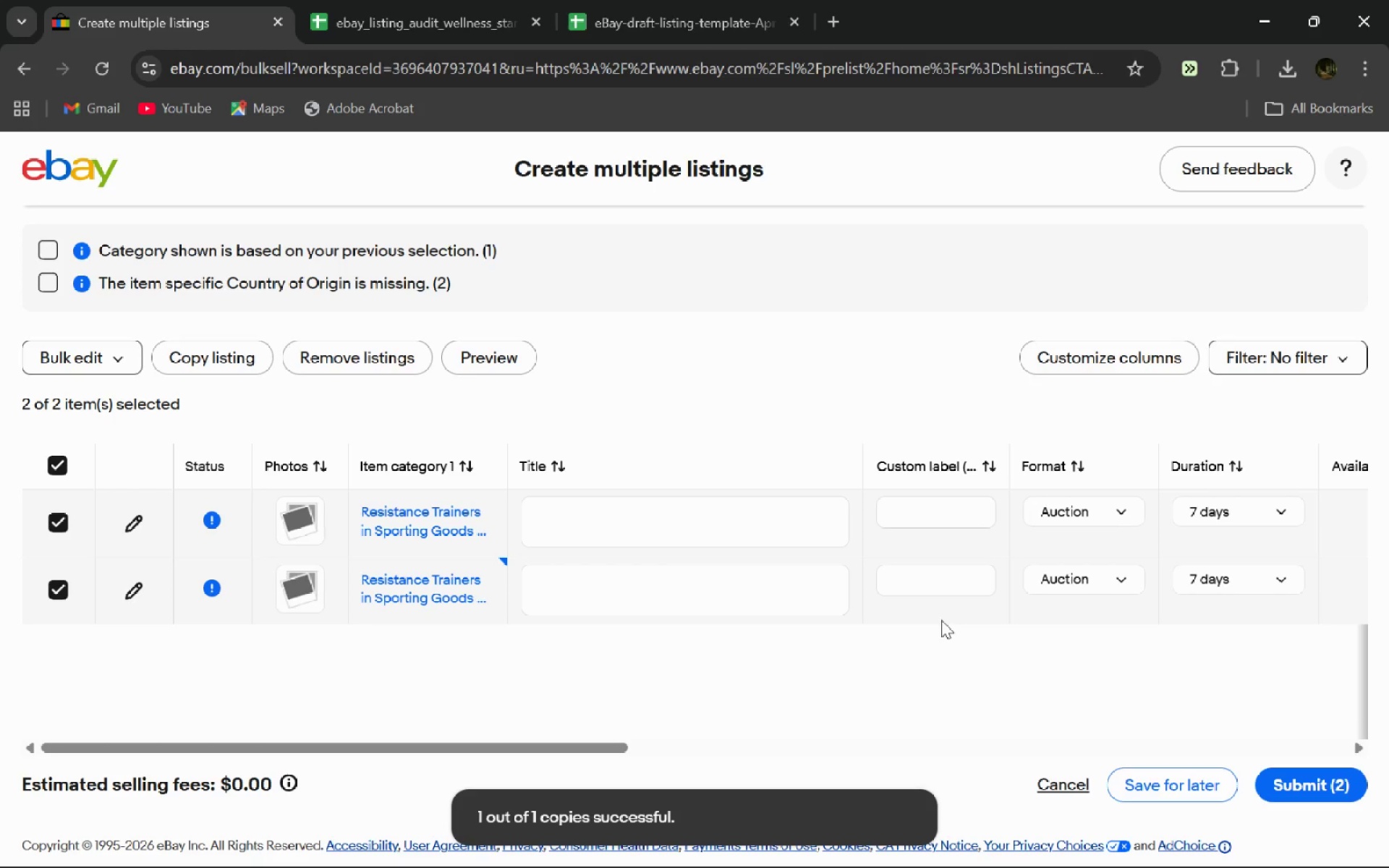 
wait(6.89)
 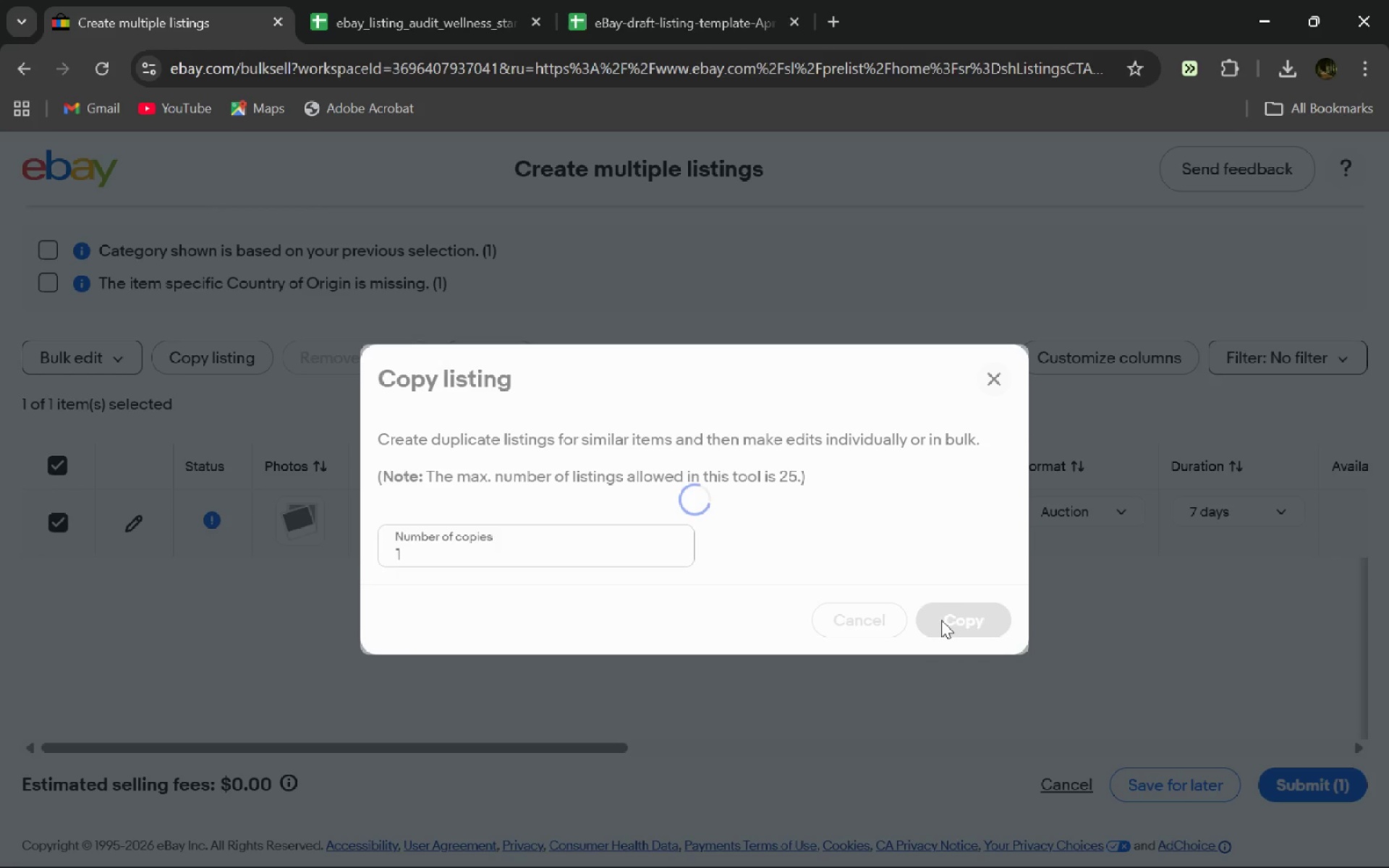 
left_click([211, 358])
 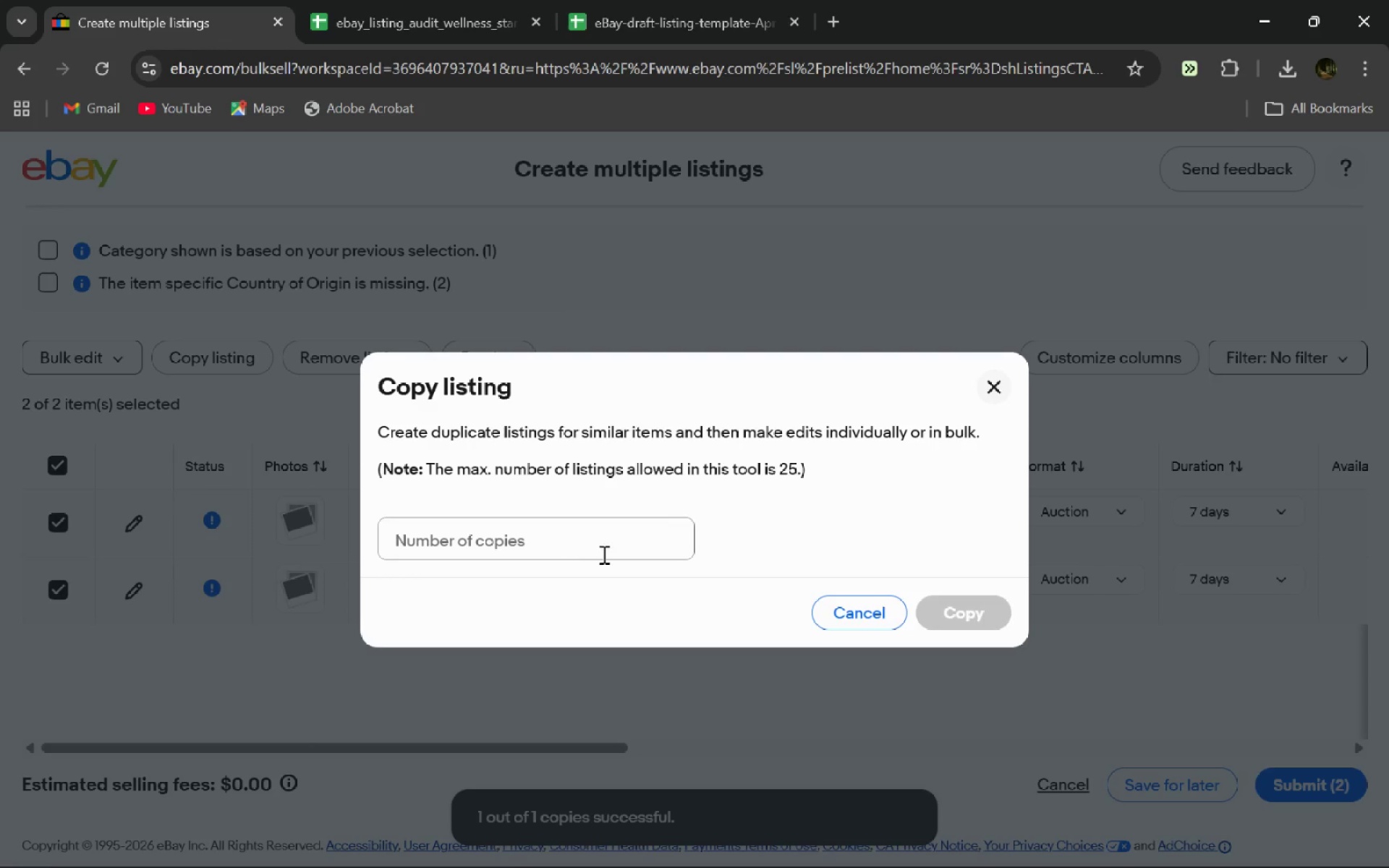 
left_click([599, 545])
 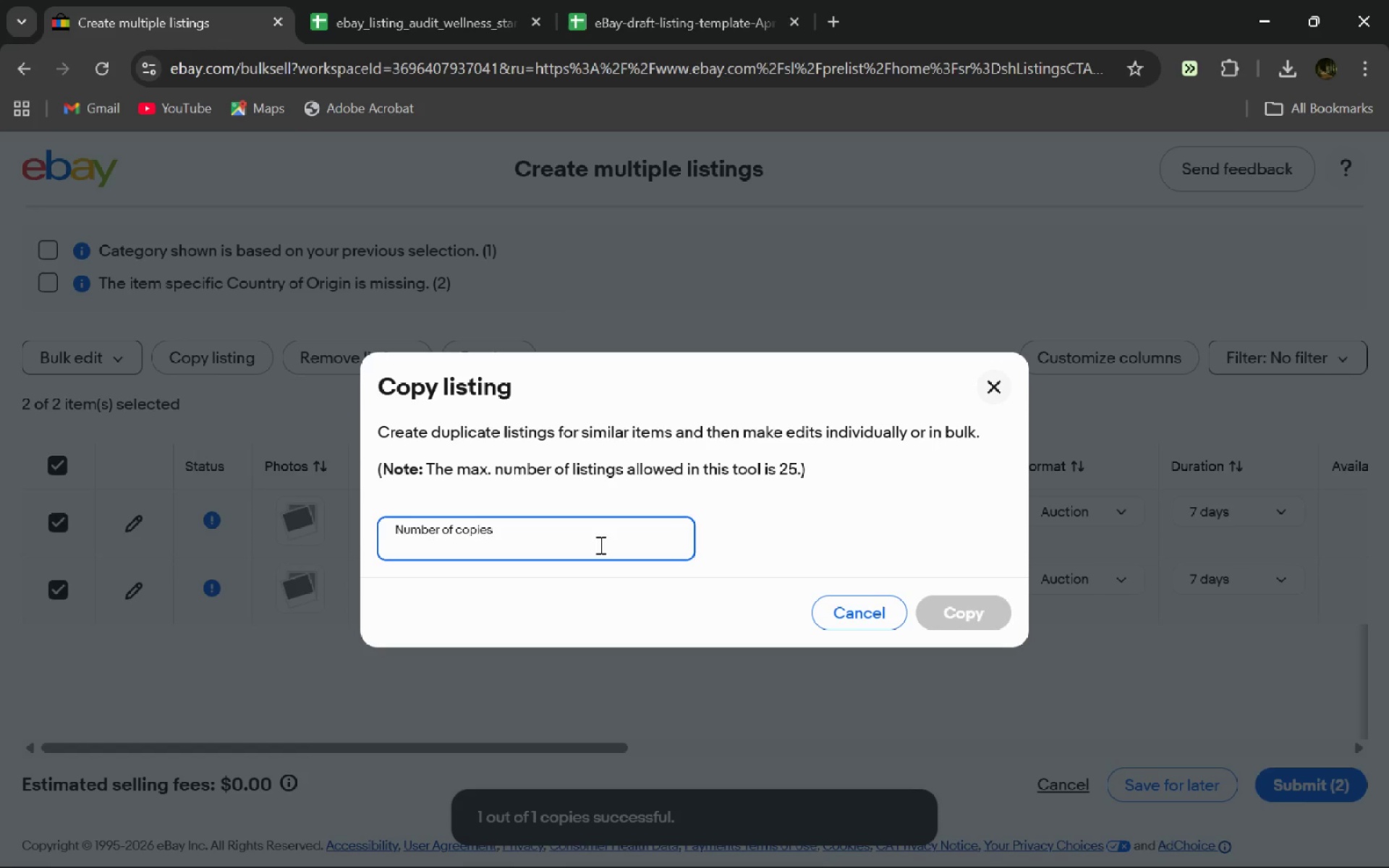 
type(25)
 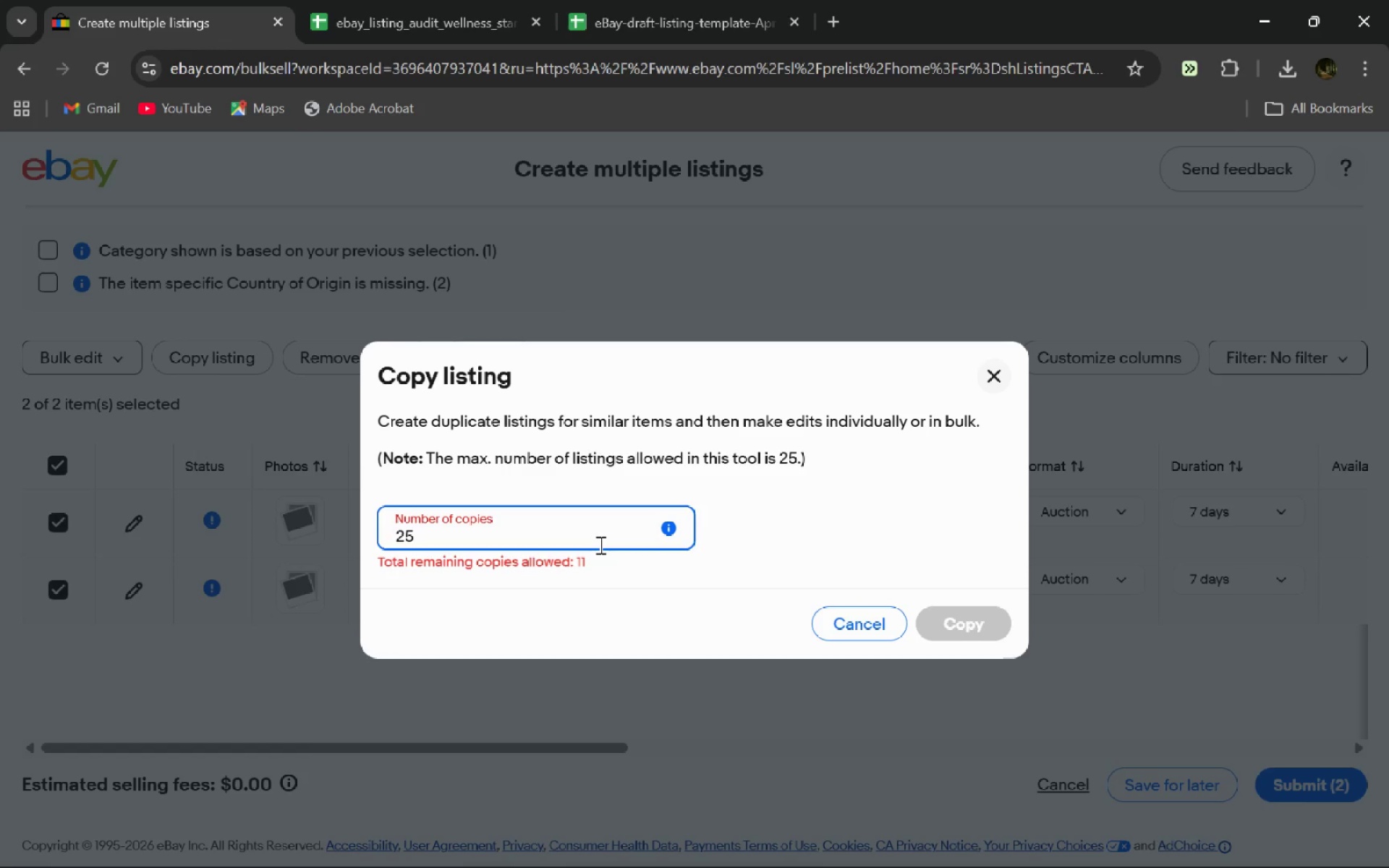 
key(Backspace)
 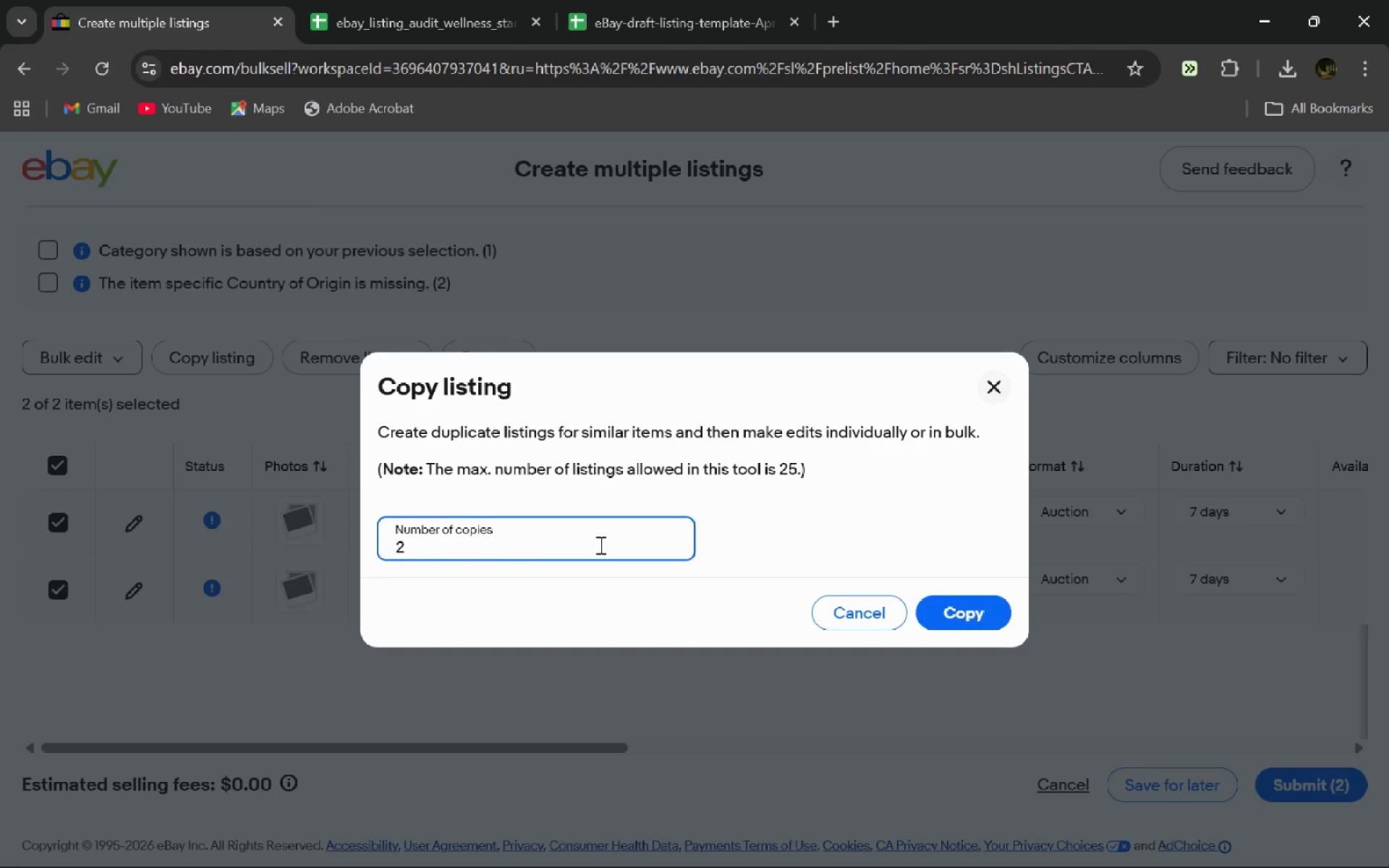 
key(Backspace)
 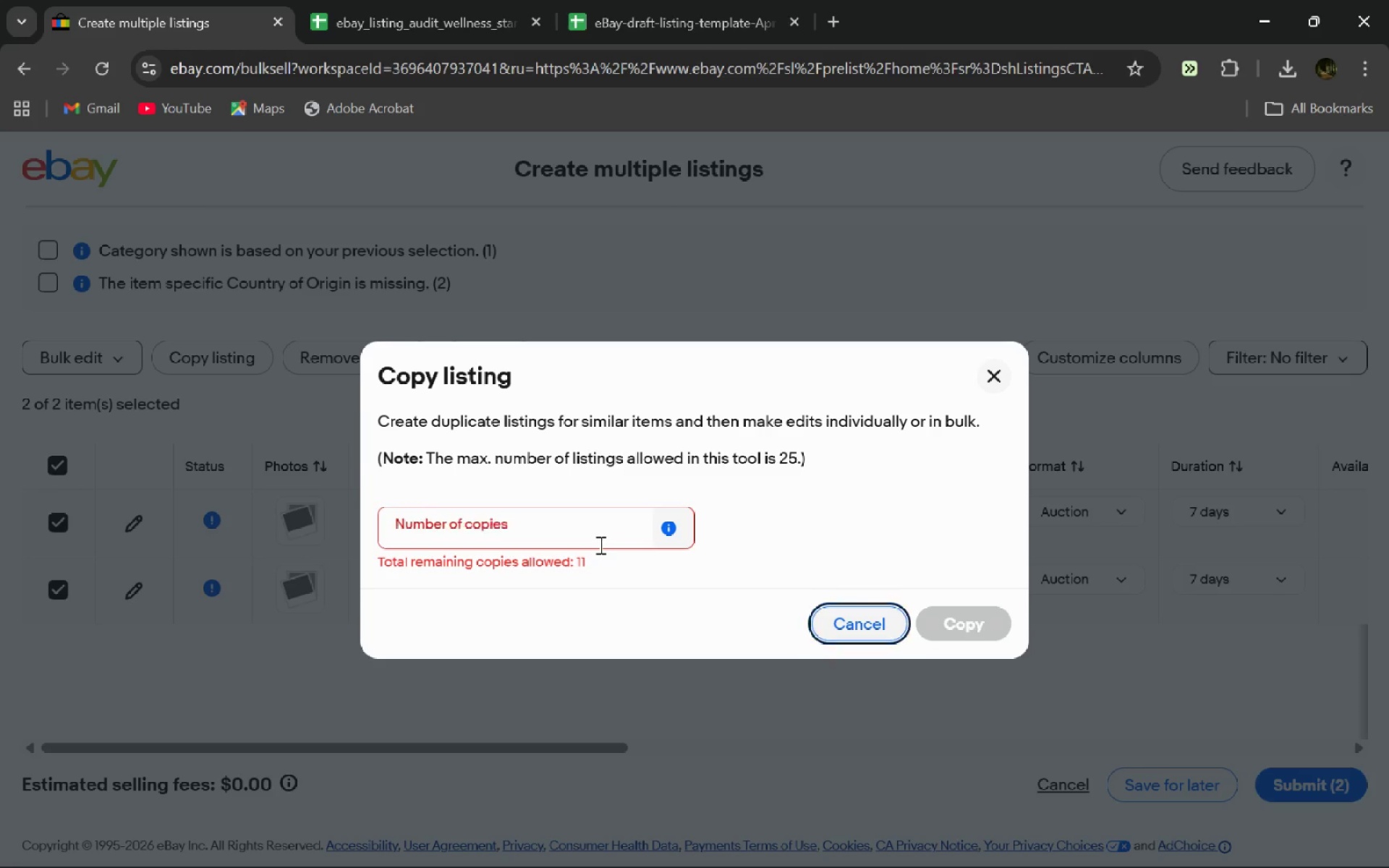 
key(Tab)
 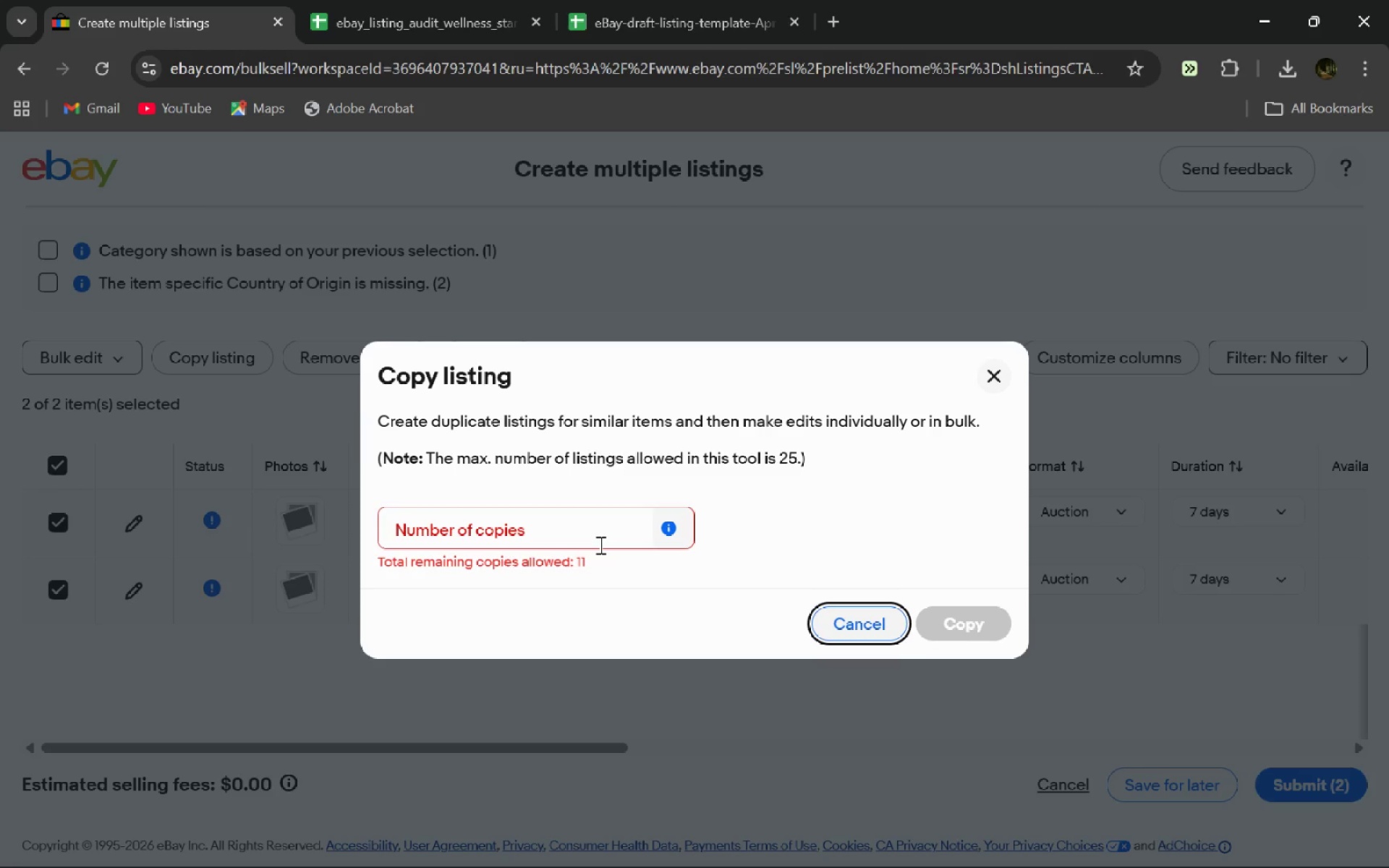 
left_click([599, 545])
 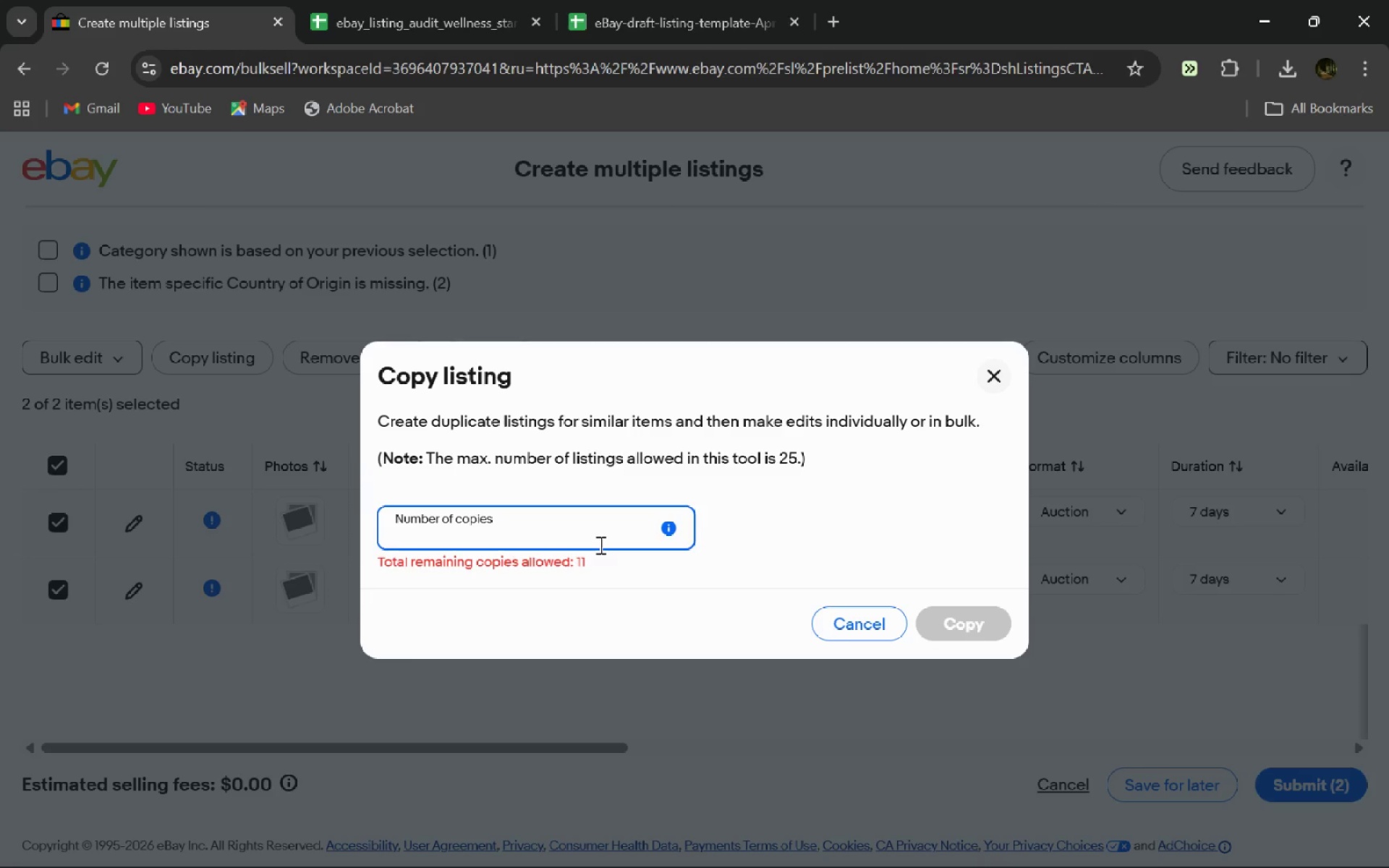 
type(15)
key(Backspace)
type(1)
 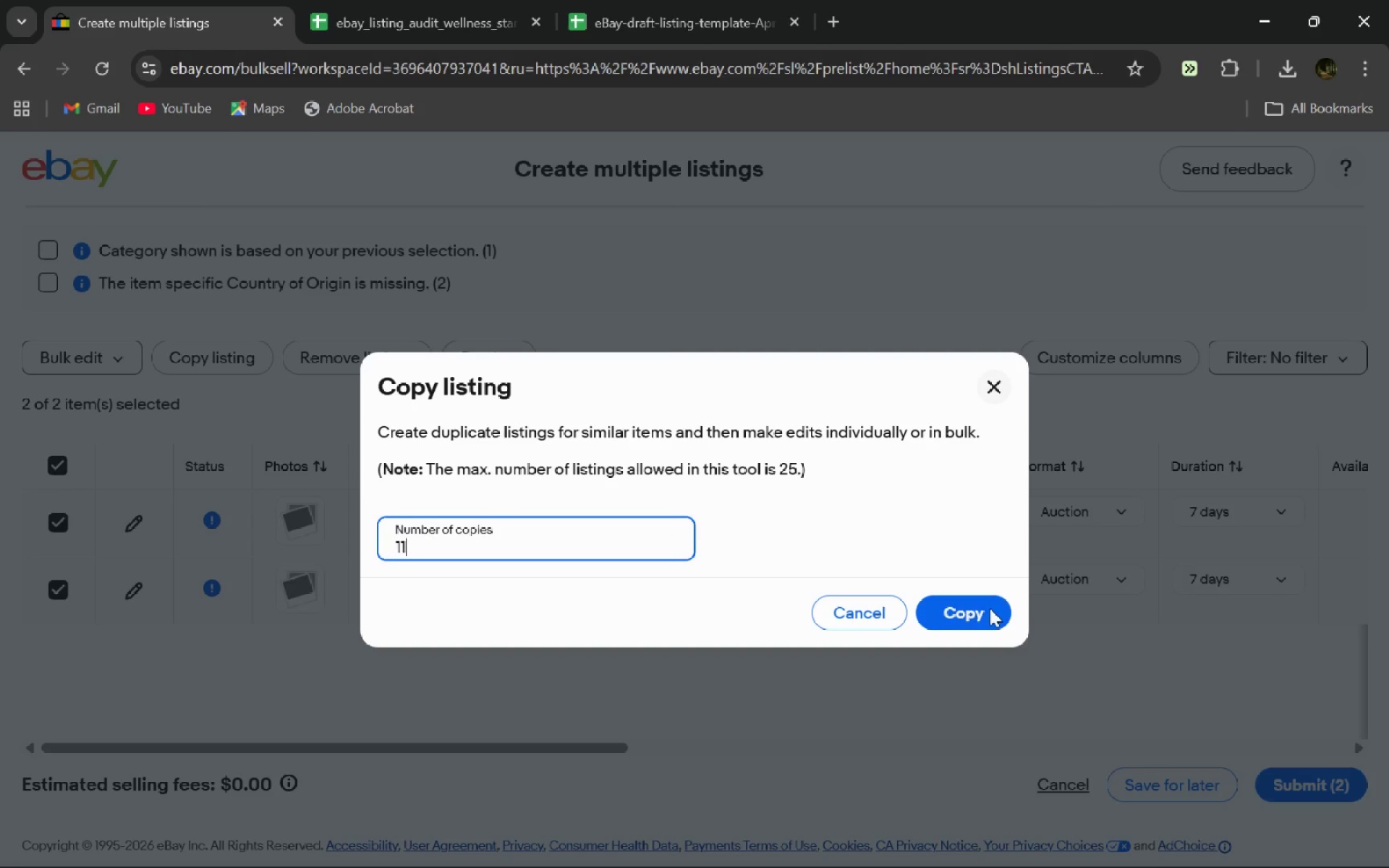 
left_click([990, 608])
 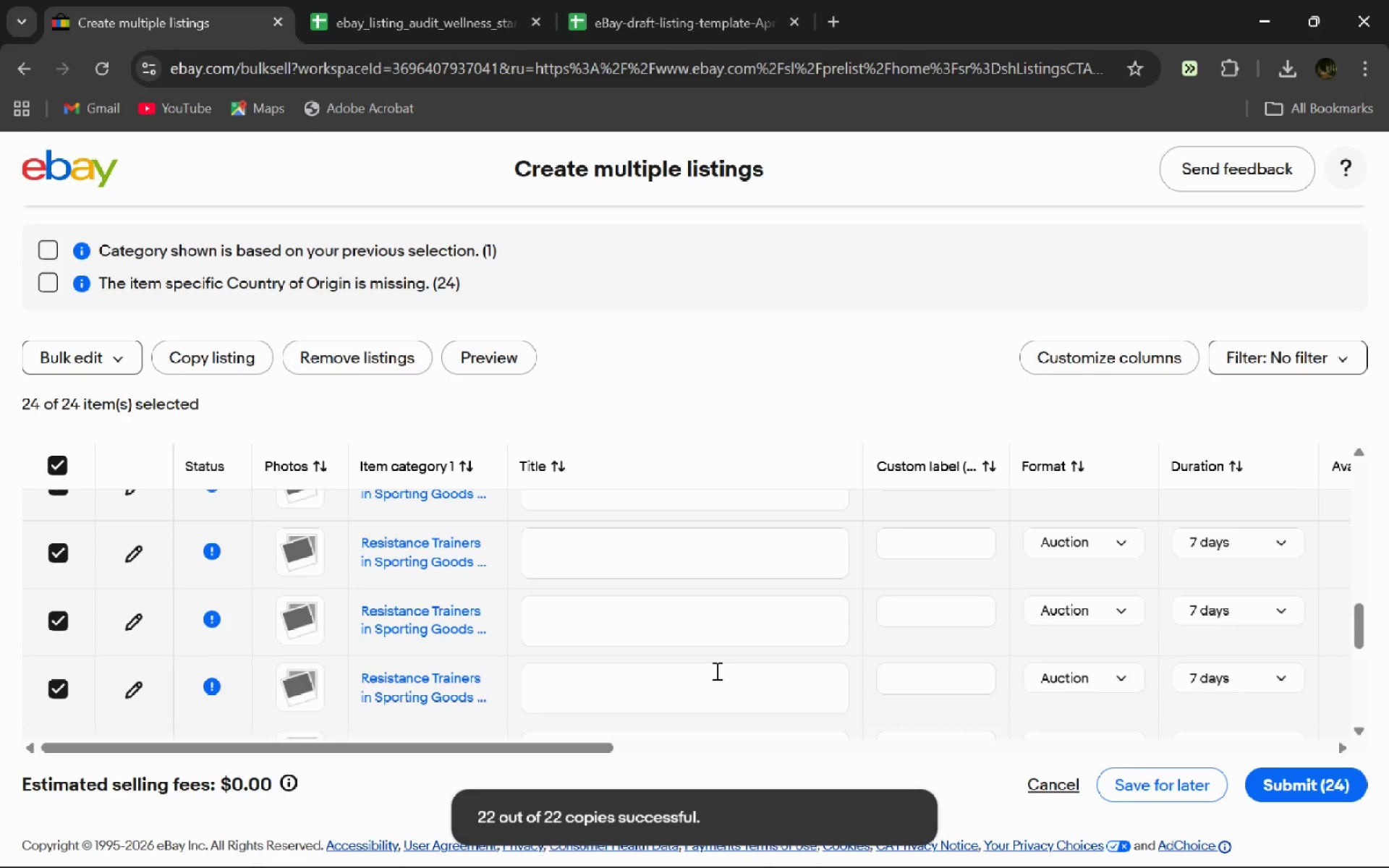 
wait(10.91)
 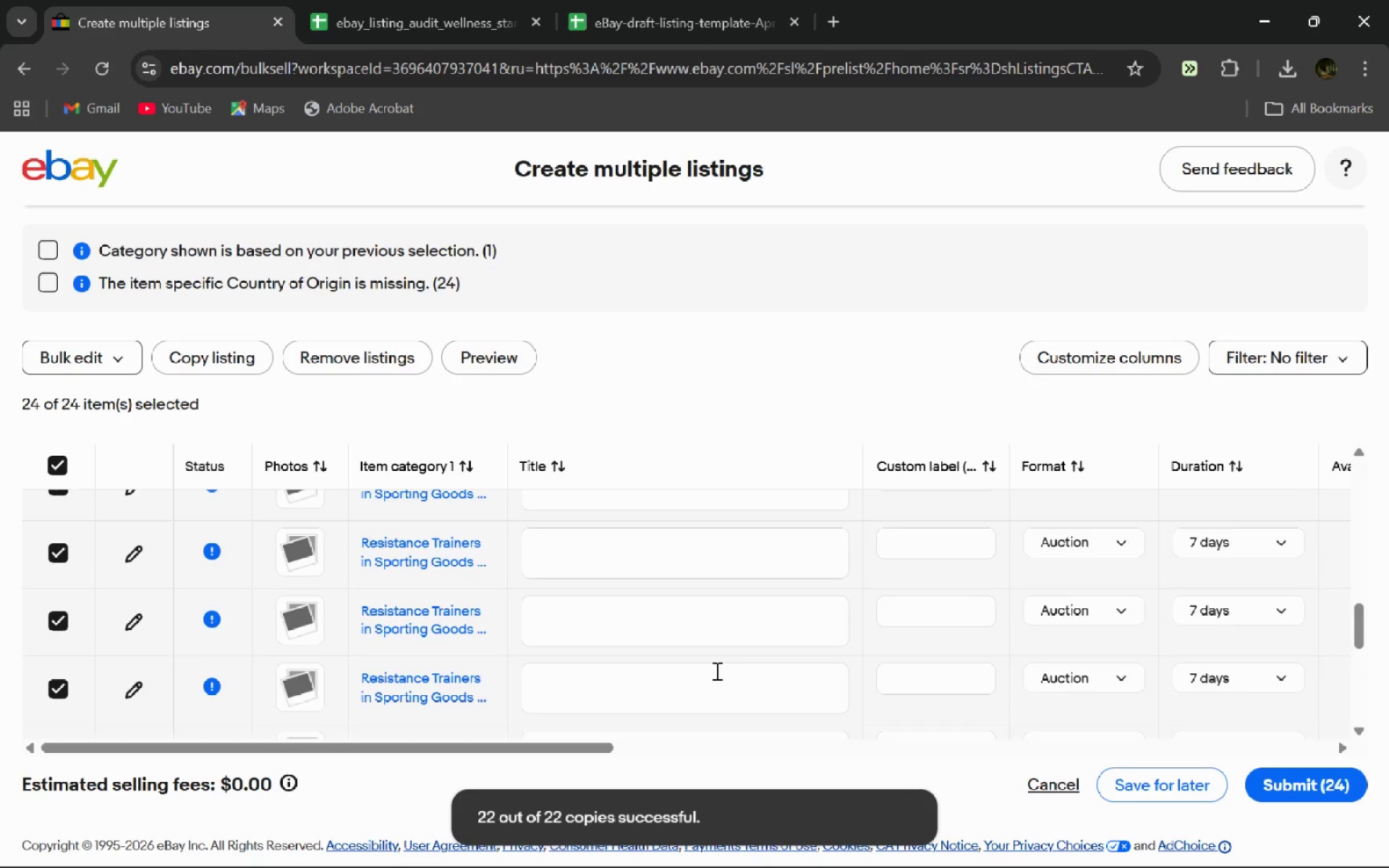 
left_click([59, 705])
 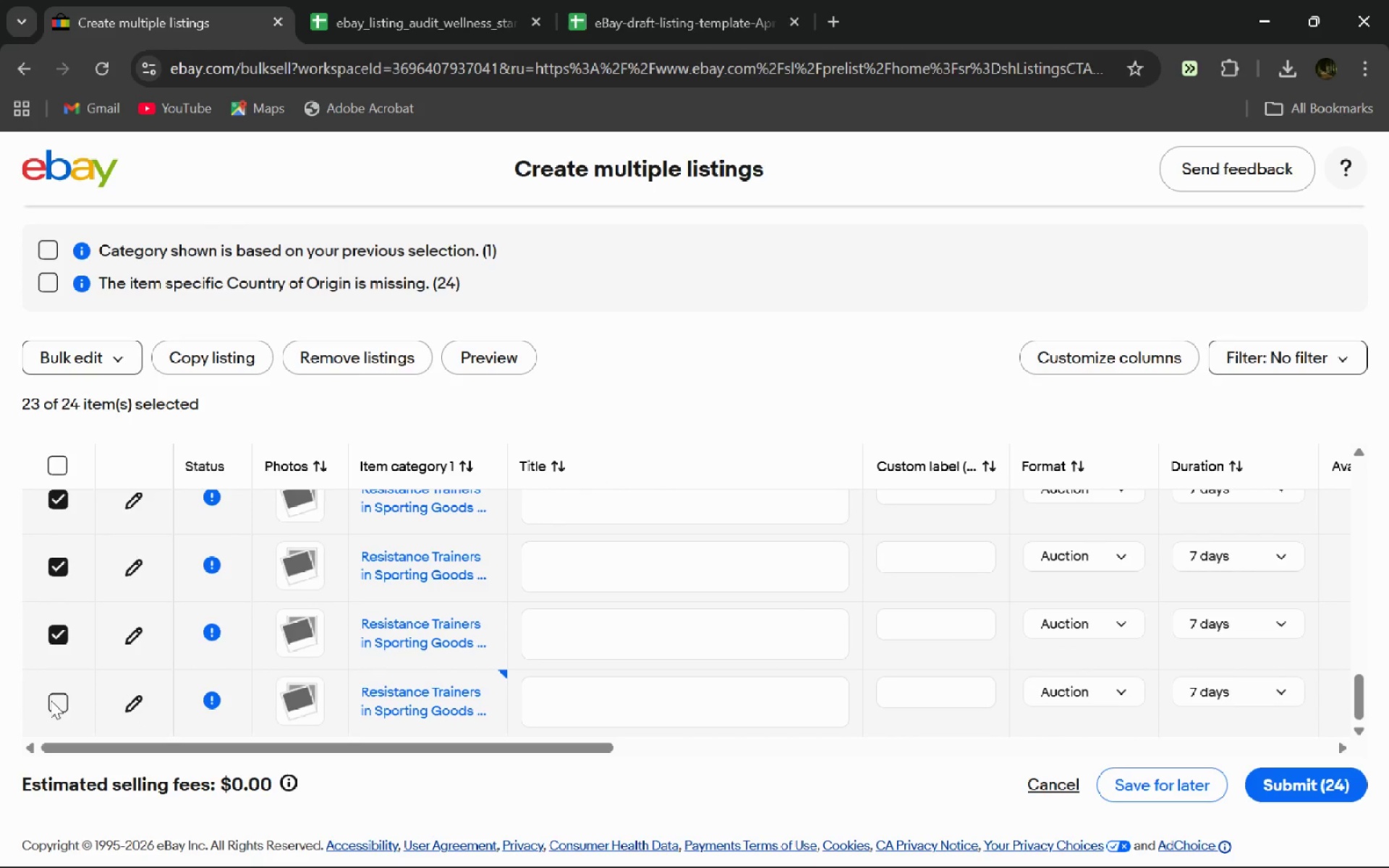 
left_click([69, 705])
 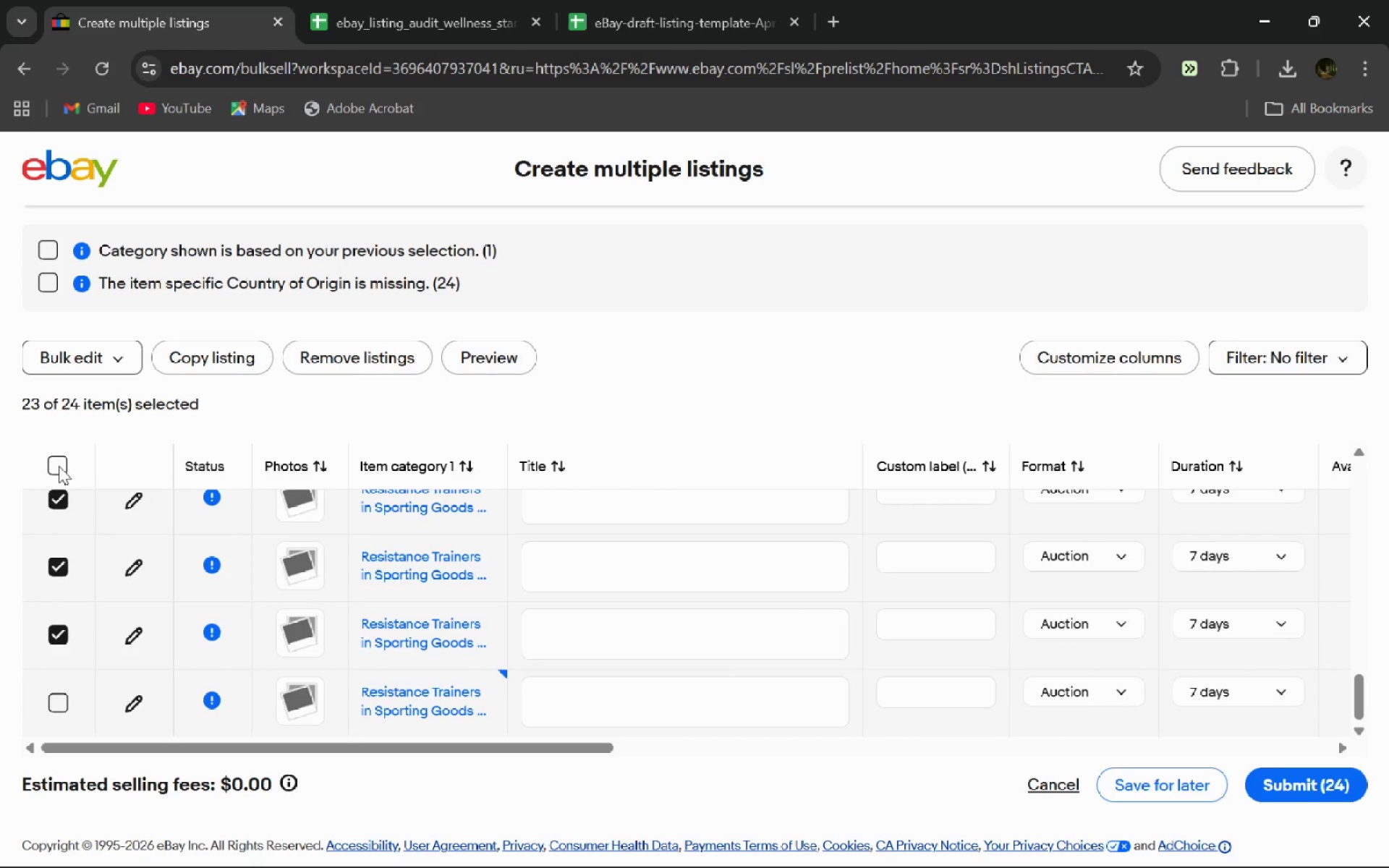 
double_click([62, 465])
 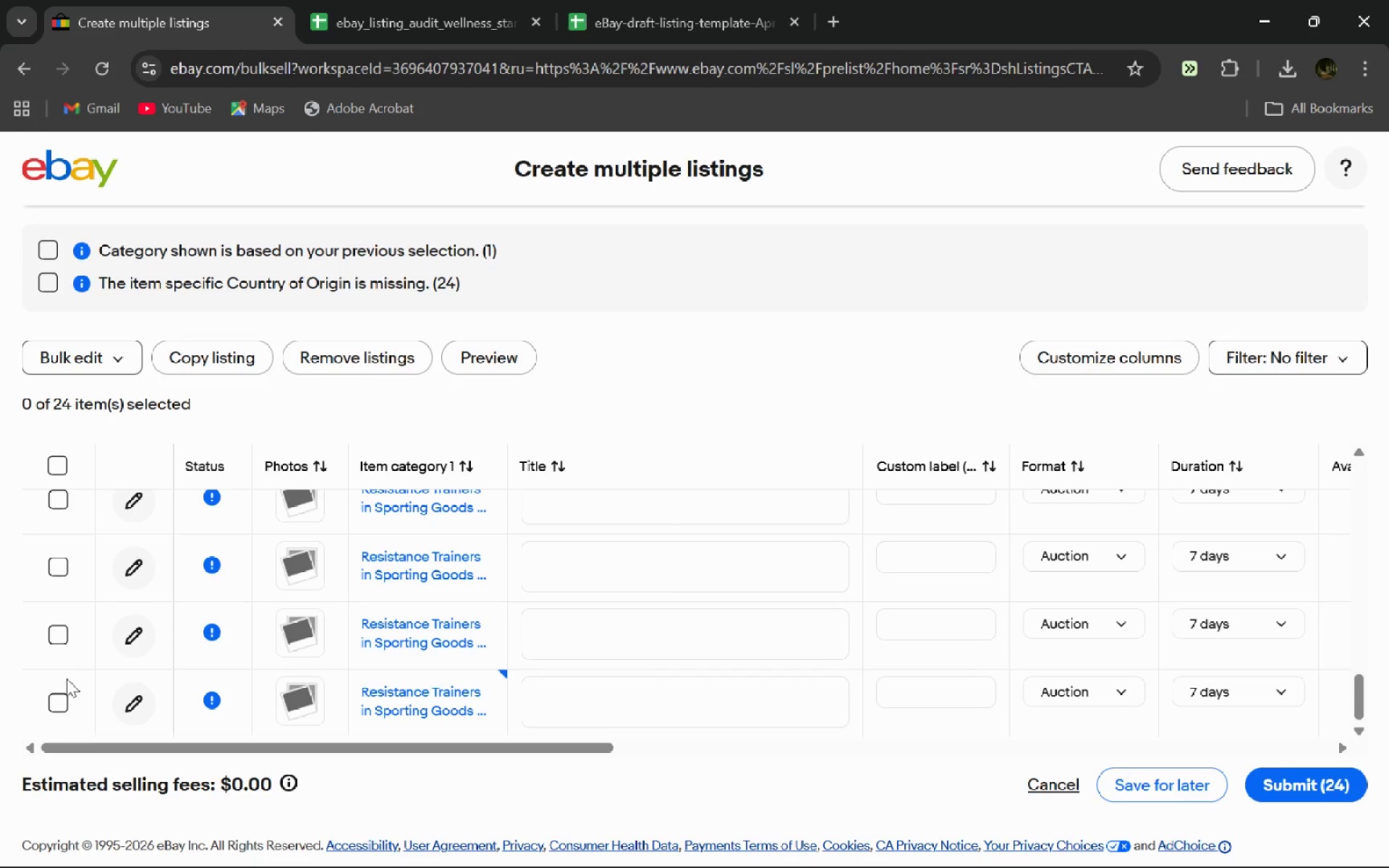 
left_click([65, 709])
 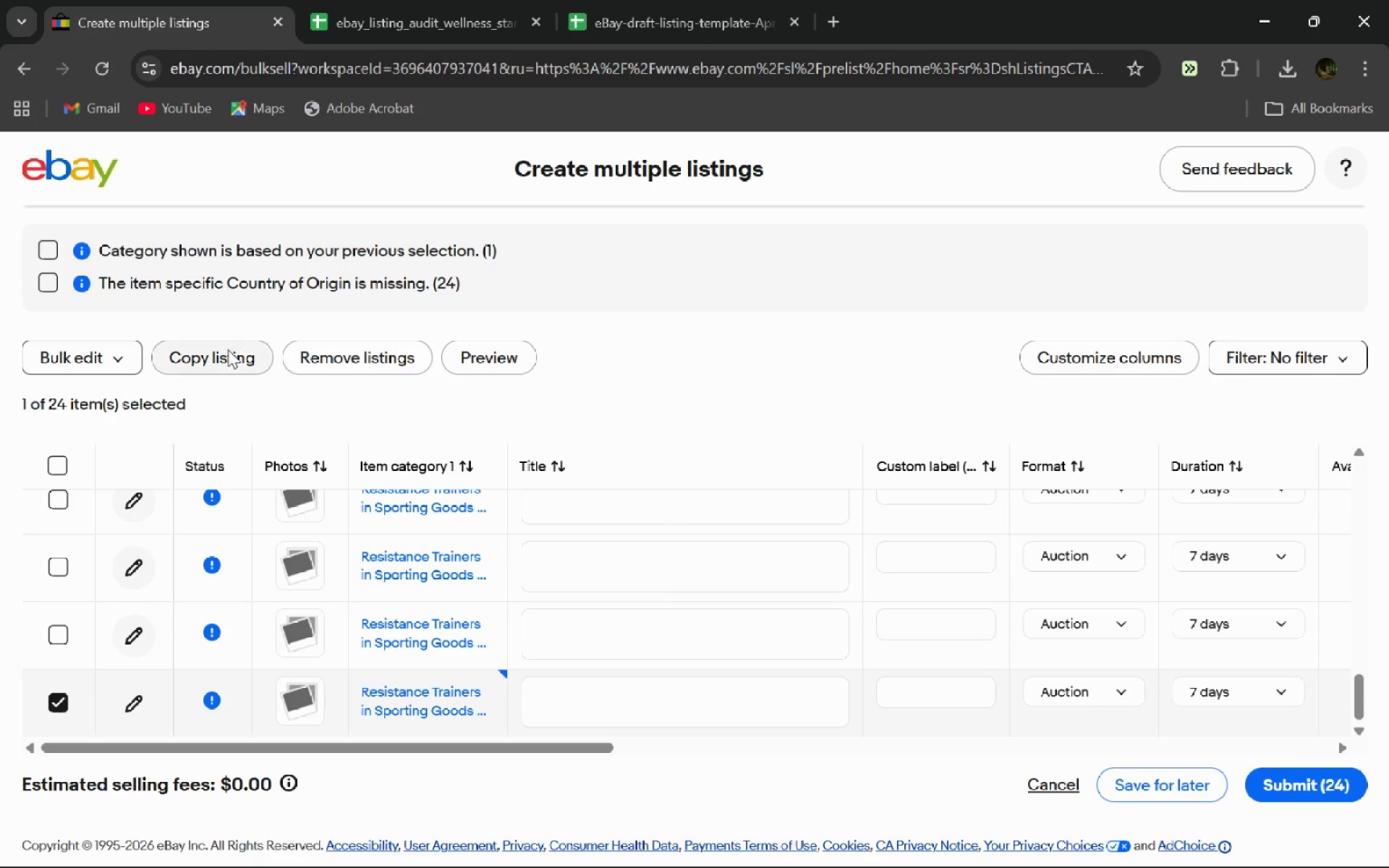 
left_click([228, 351])
 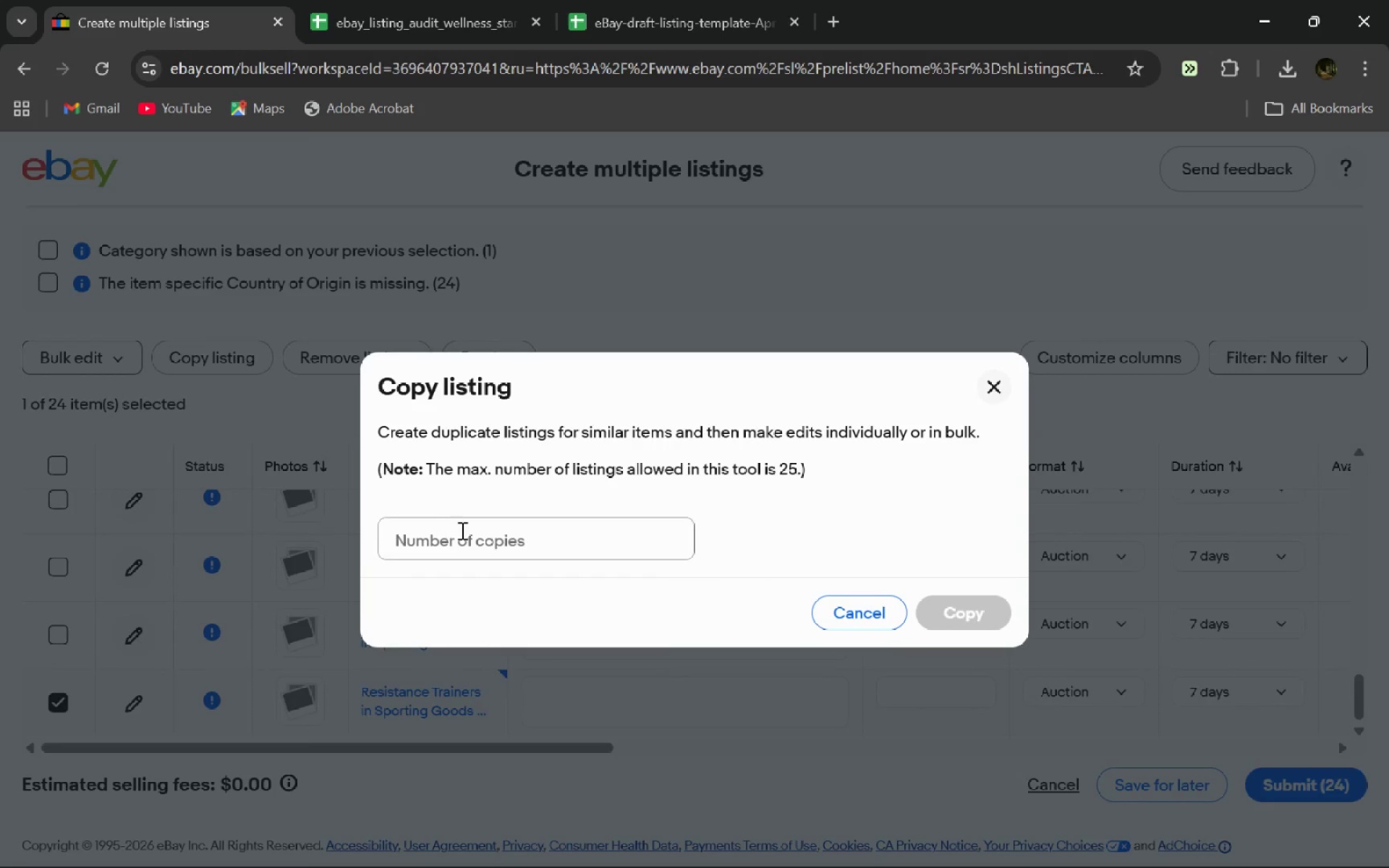 
left_click([463, 532])
 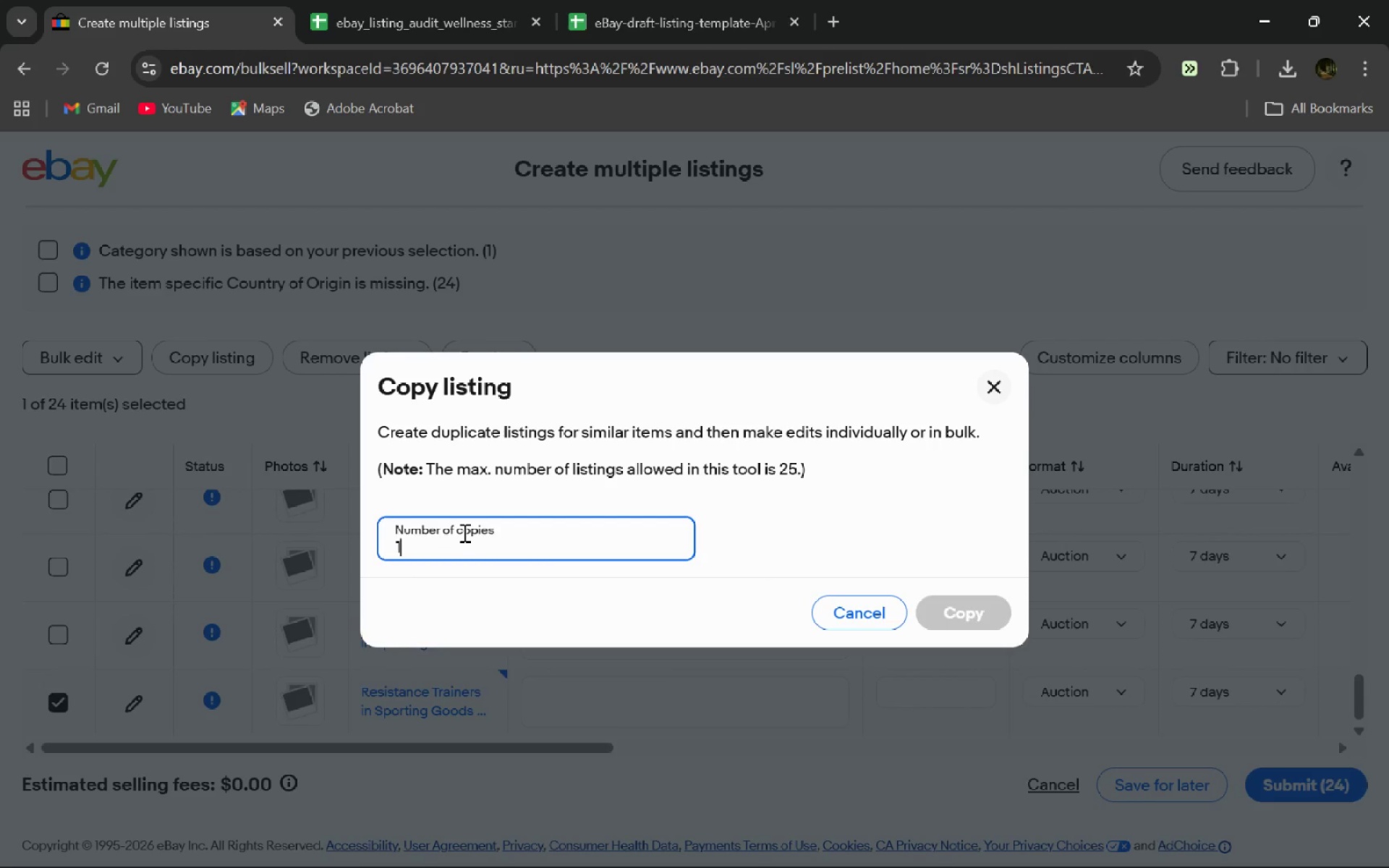 
key(1)
 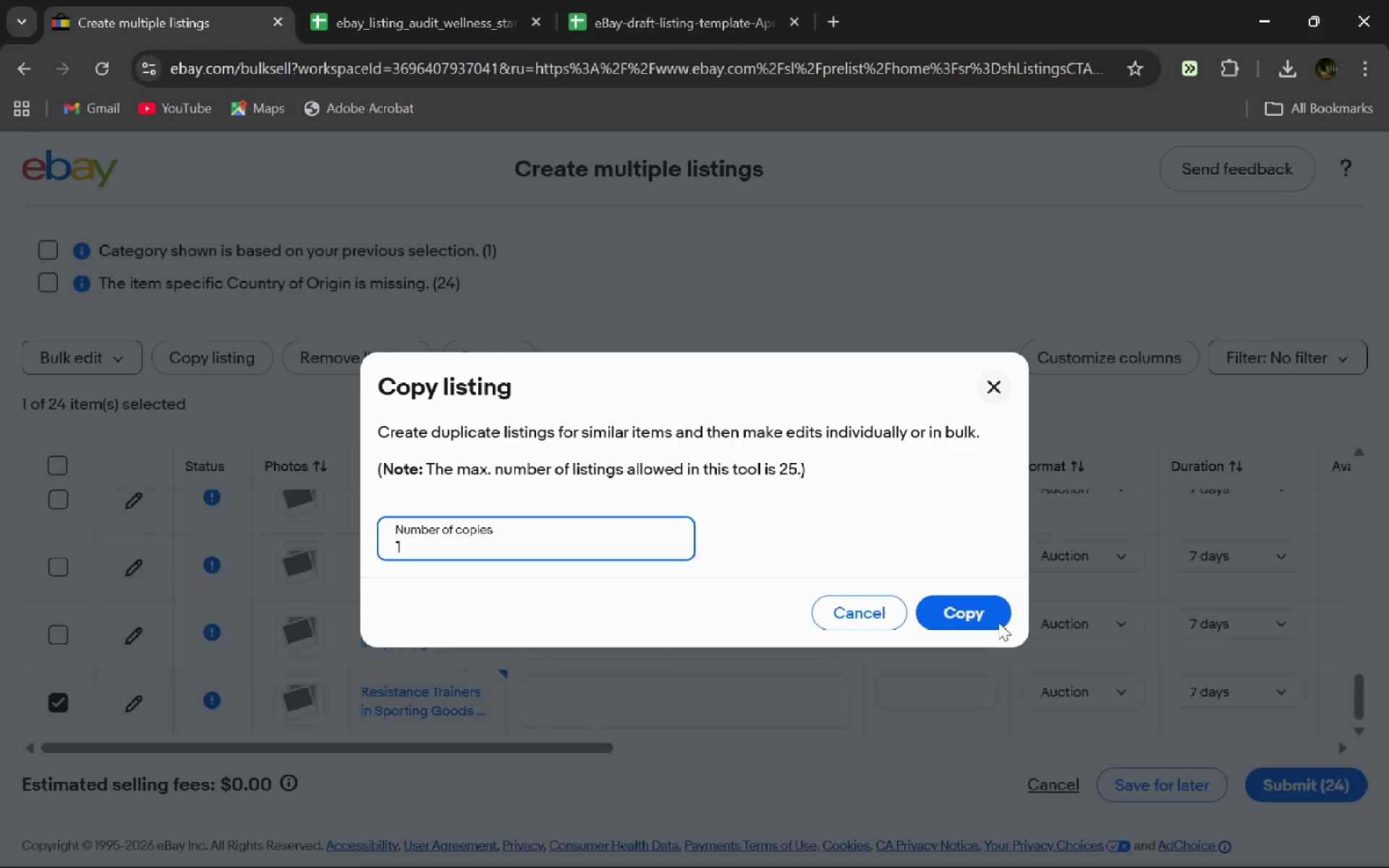 
left_click([993, 621])
 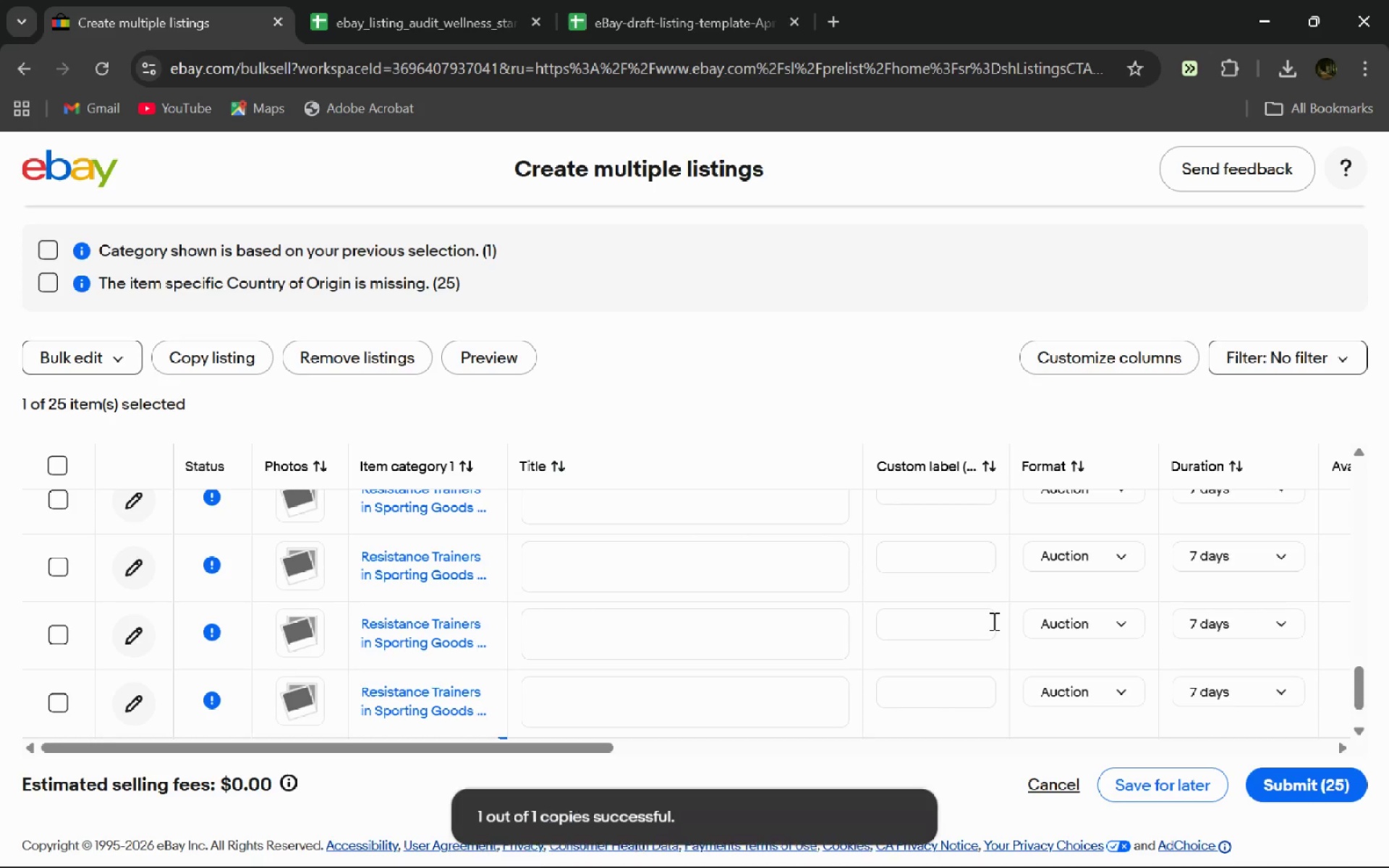 
wait(8.16)
 